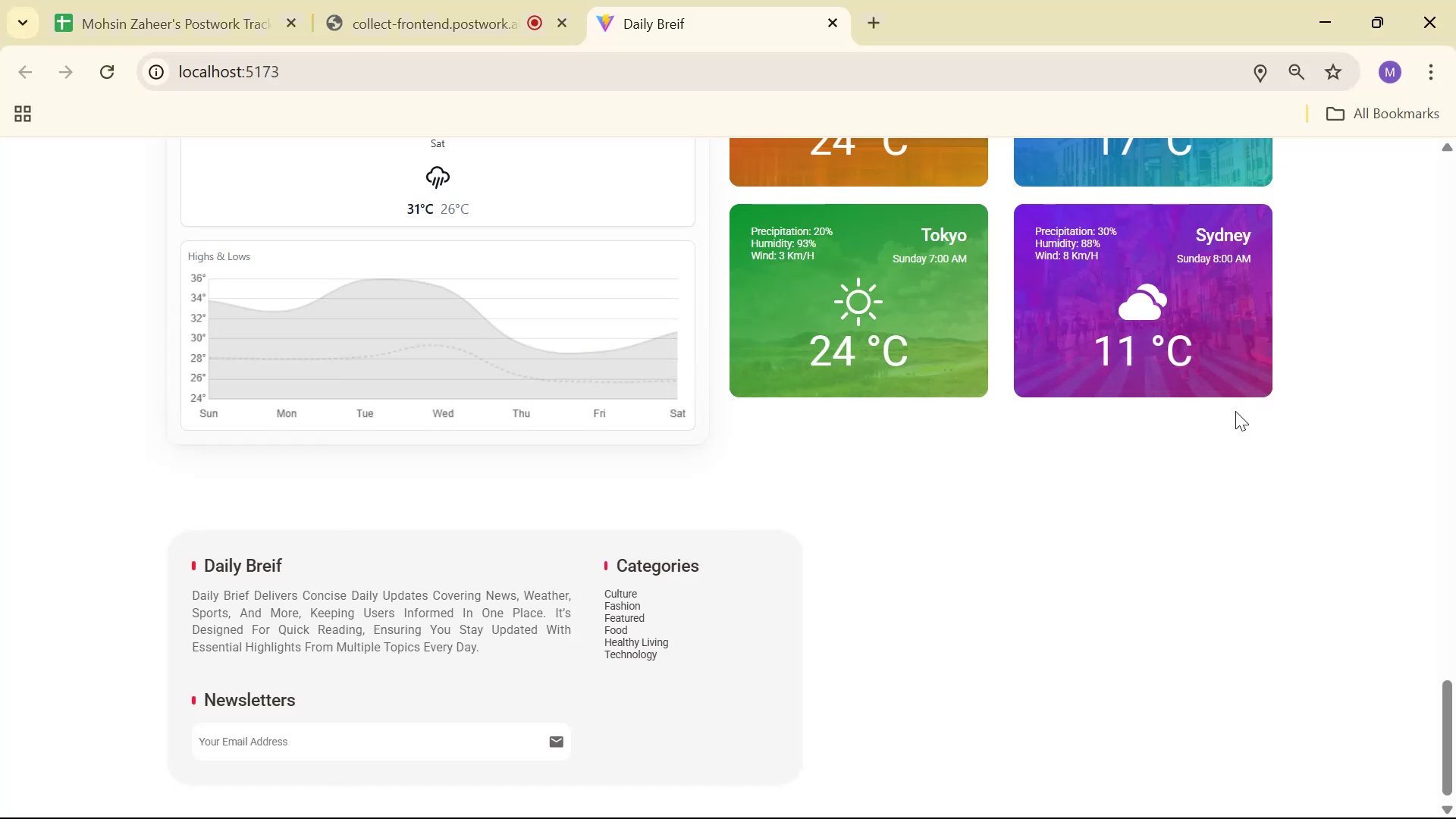 
key(Alt+Tab)
 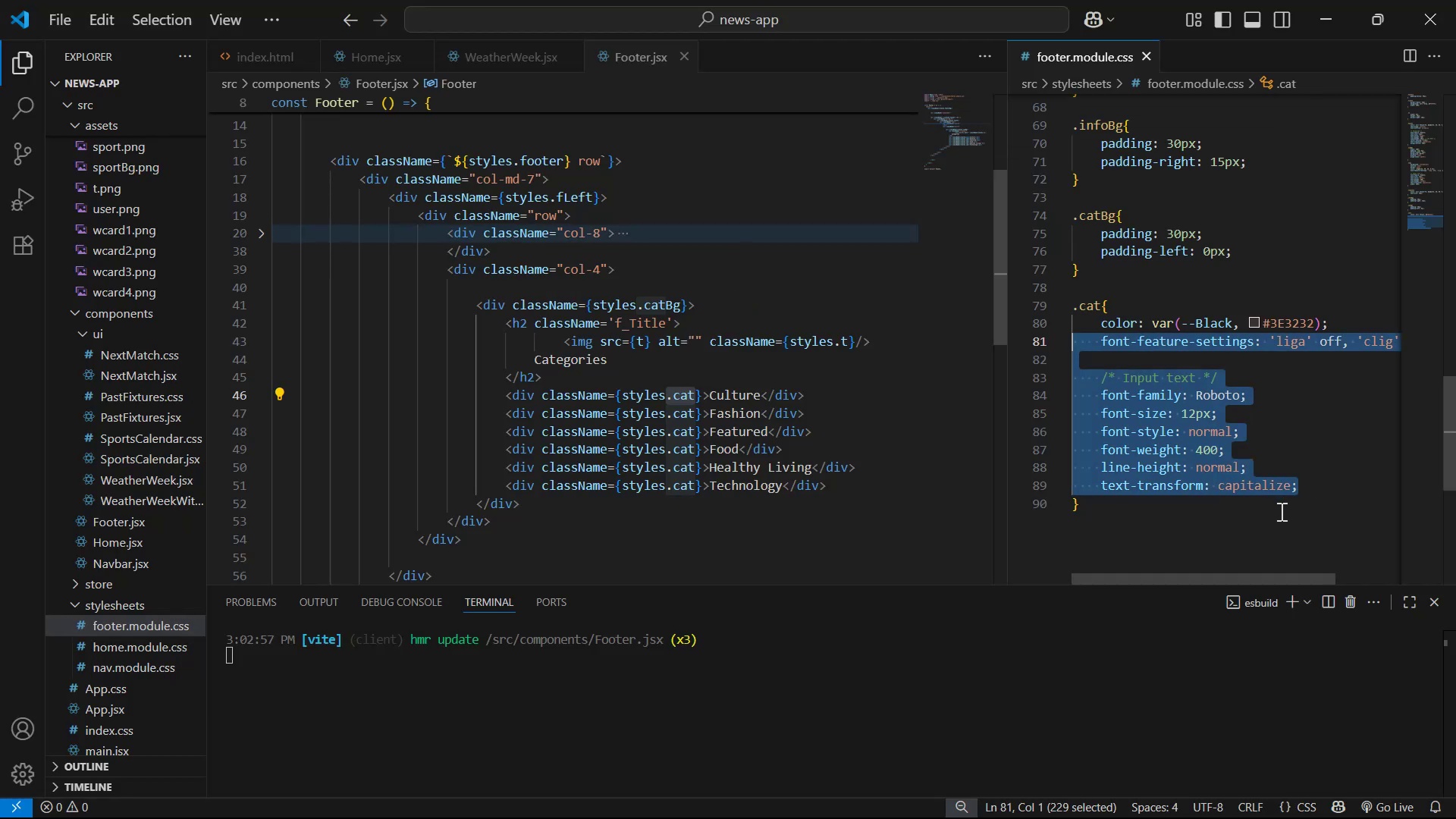 
left_click([1320, 478])
 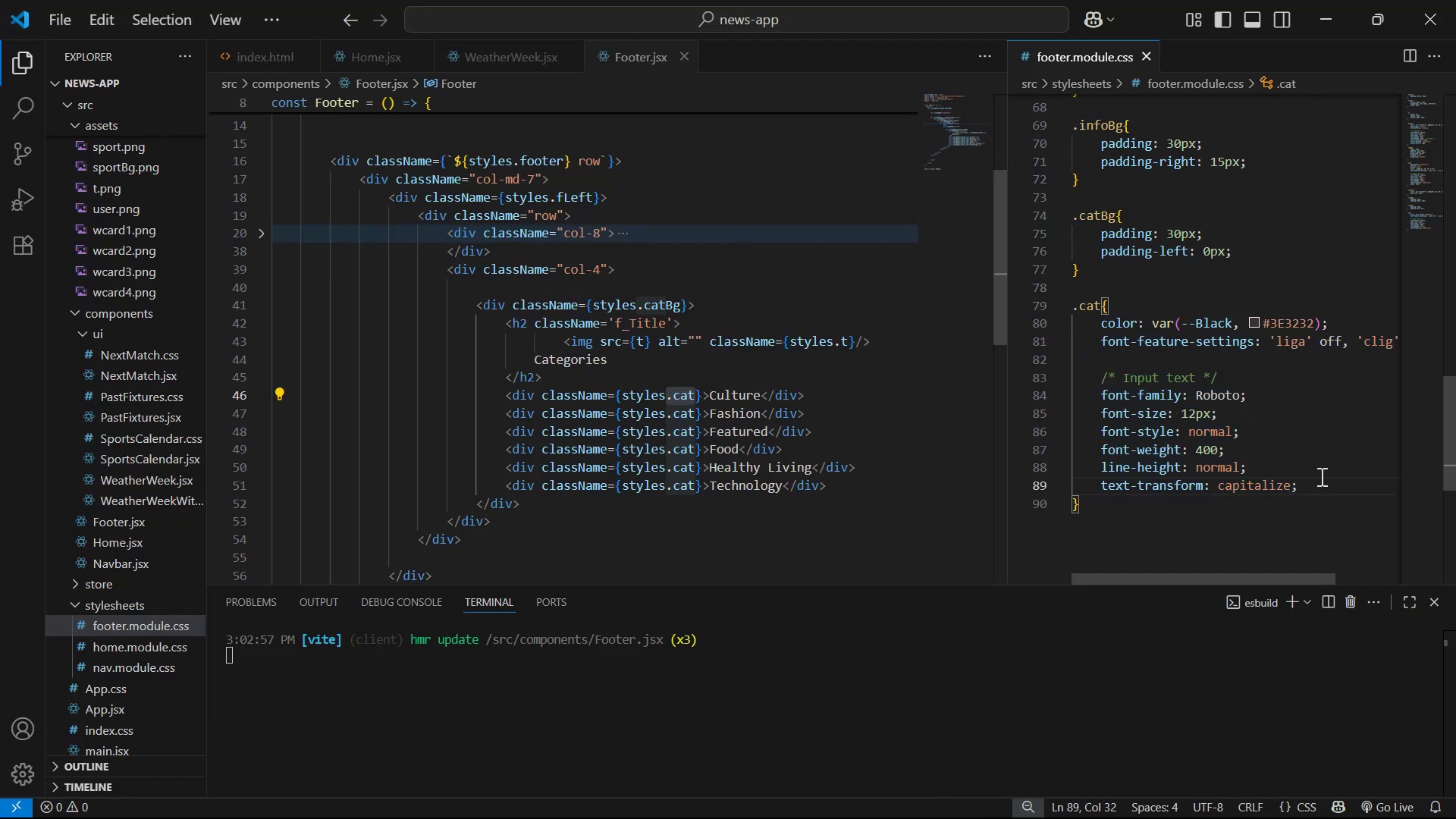 
key(Enter)
 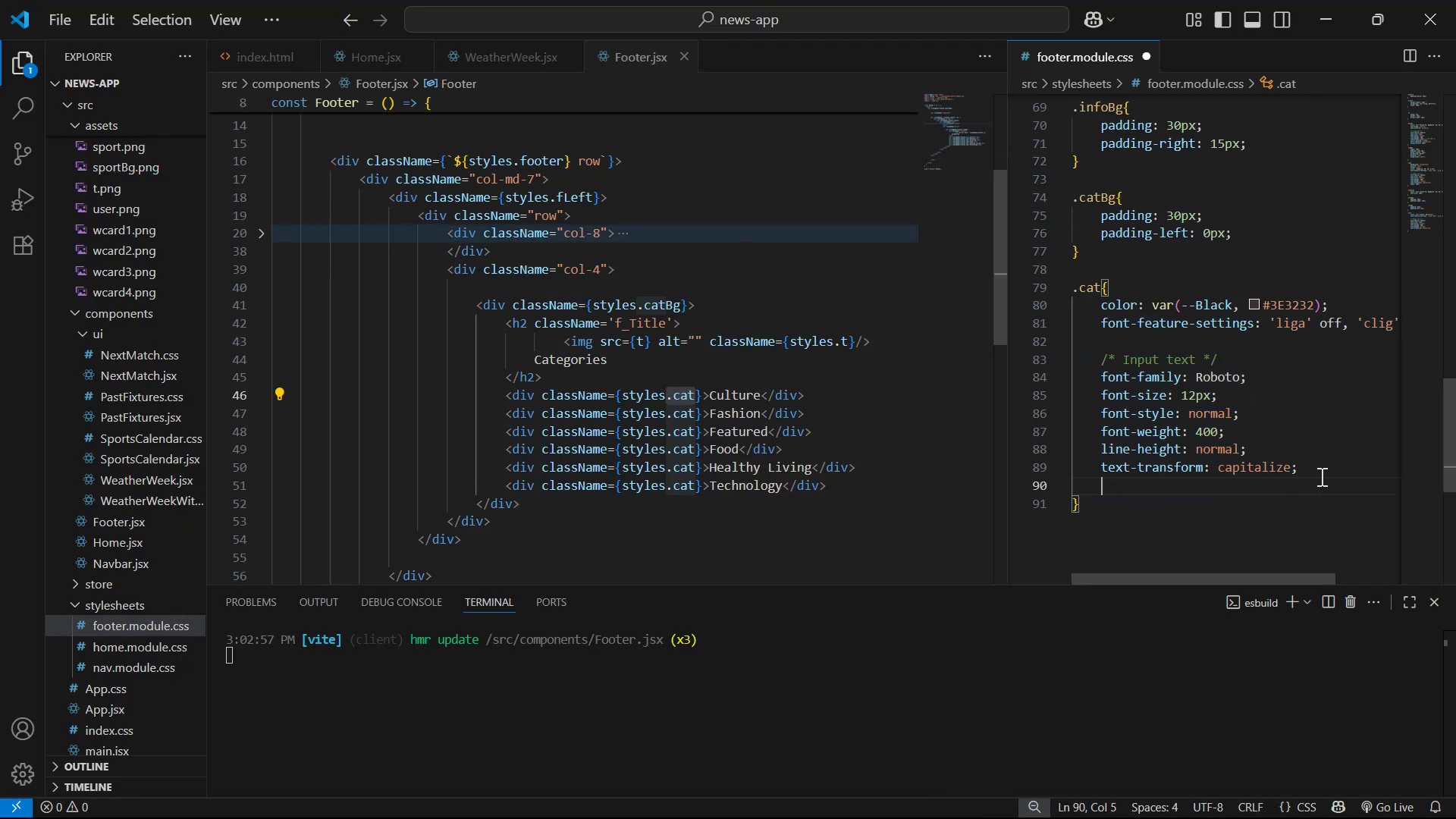 
type(ma)
 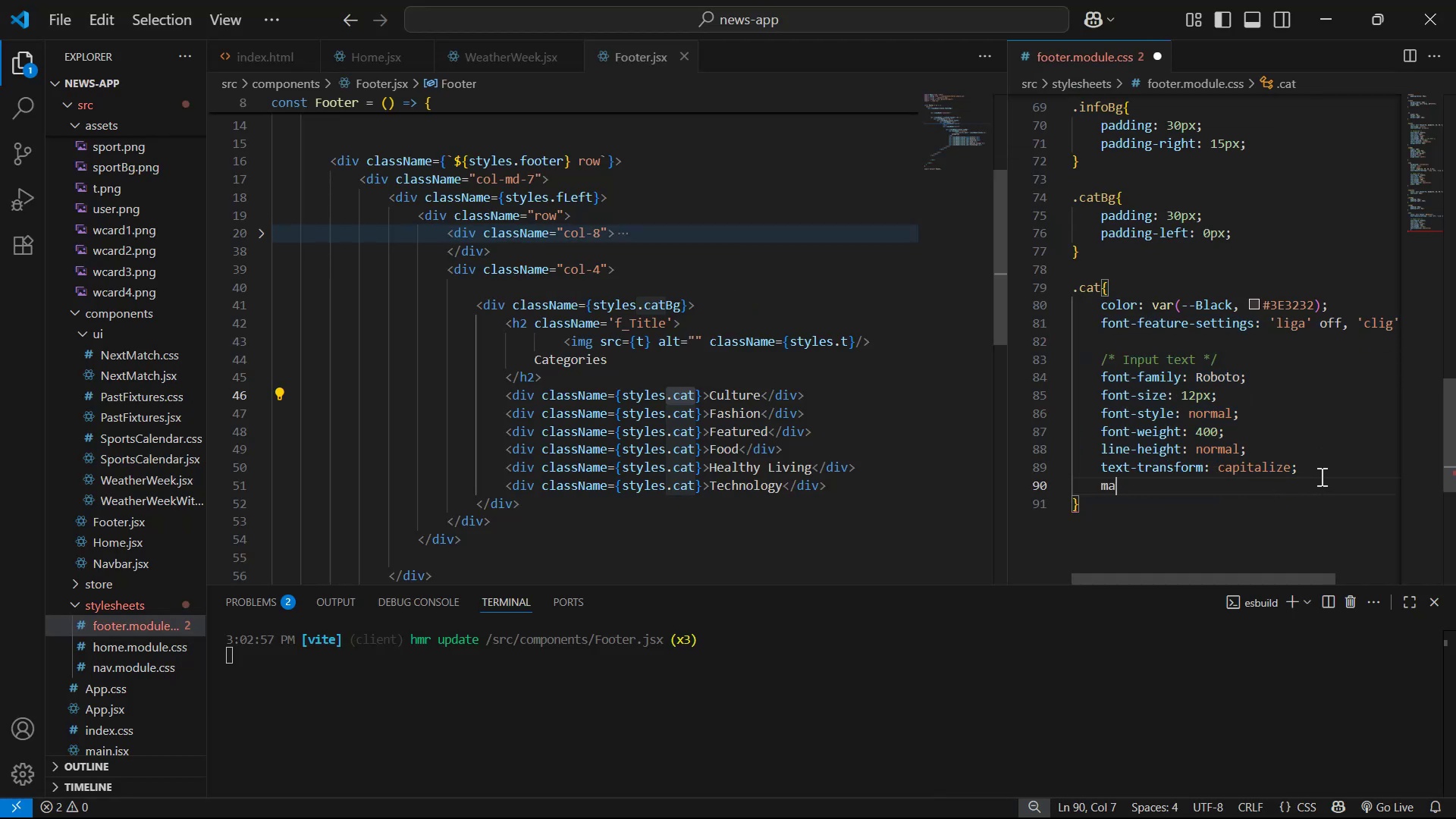 
key(ArrowDown)
 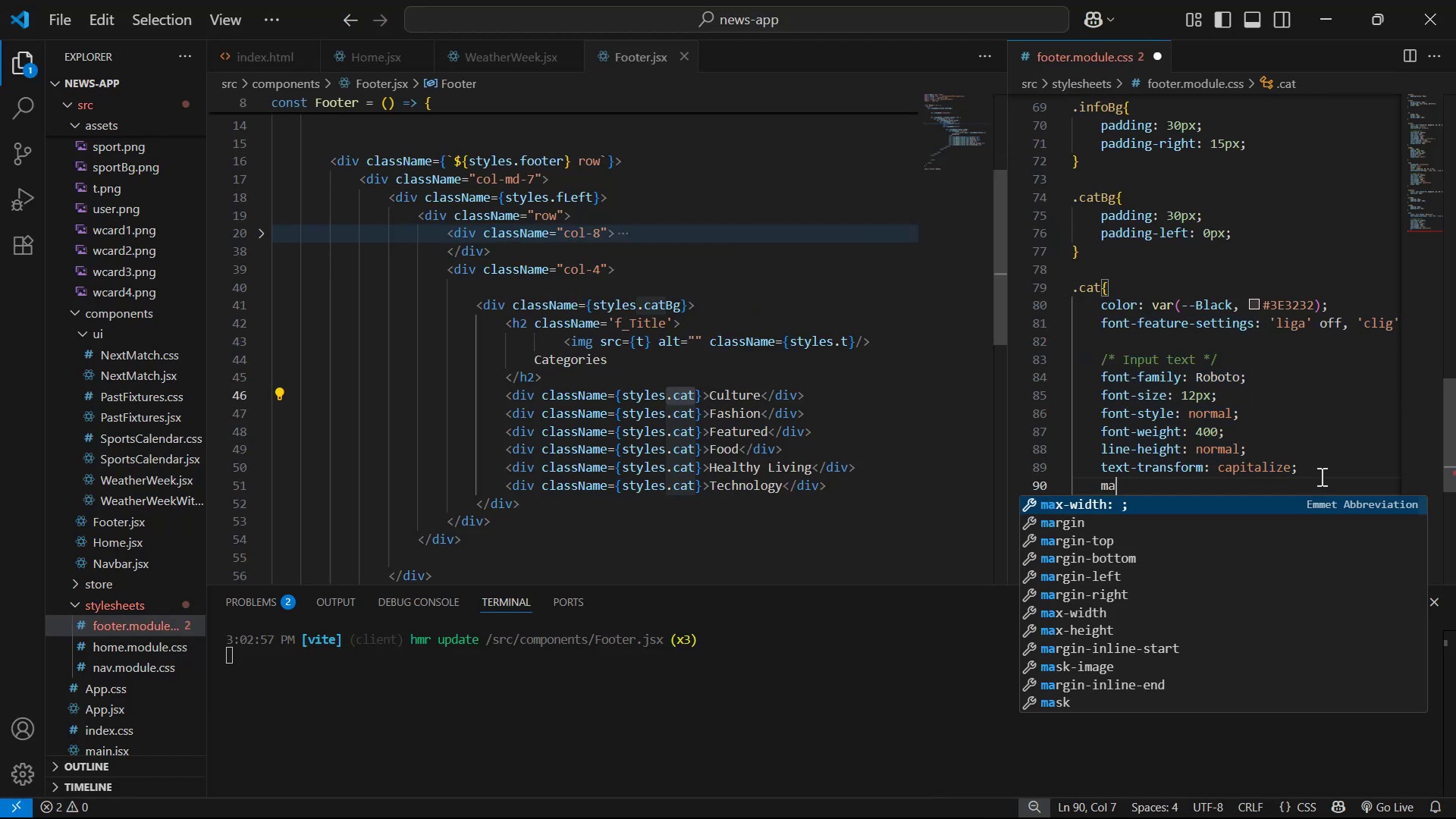 
key(ArrowDown)
 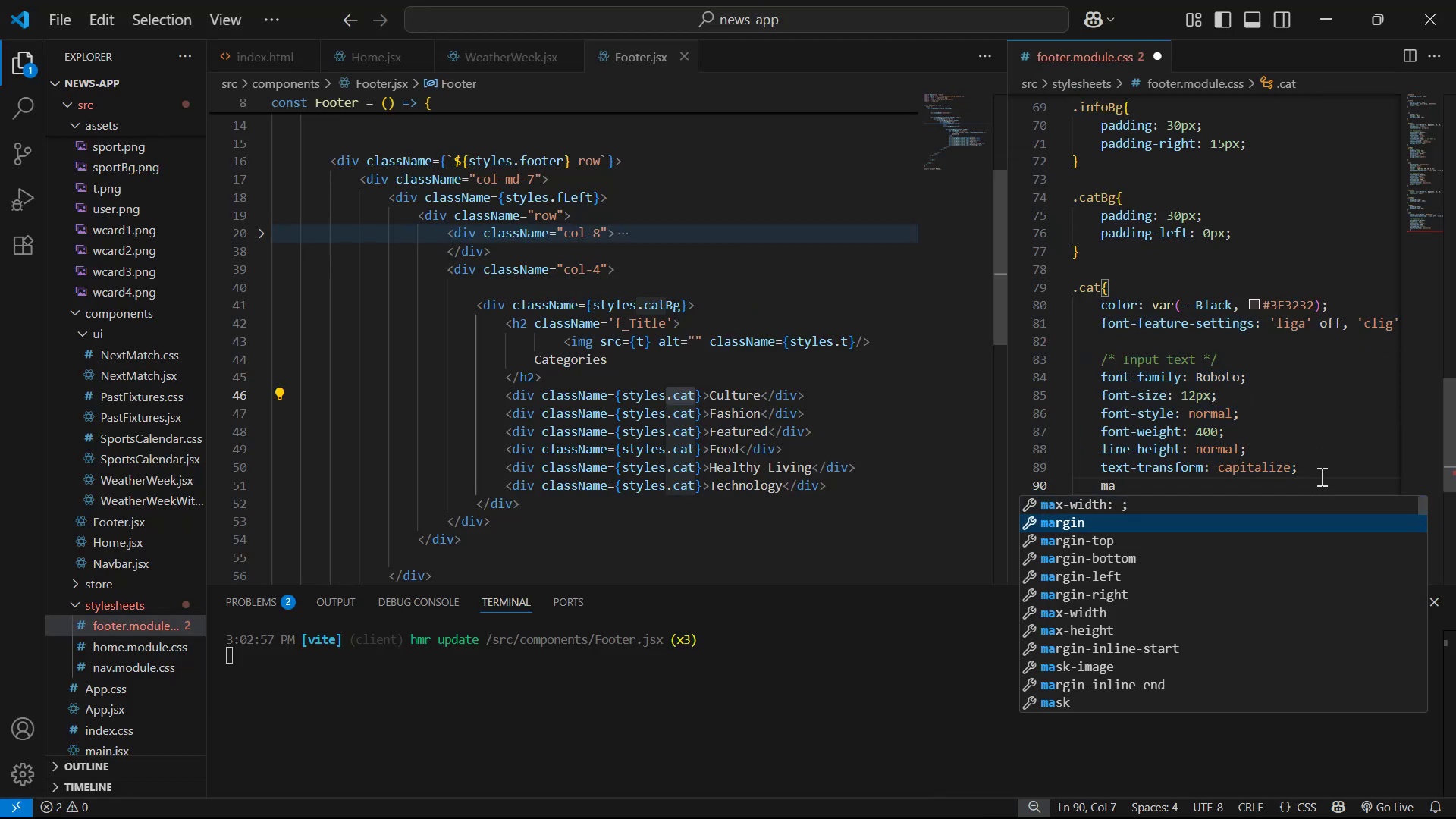 
key(ArrowDown)
 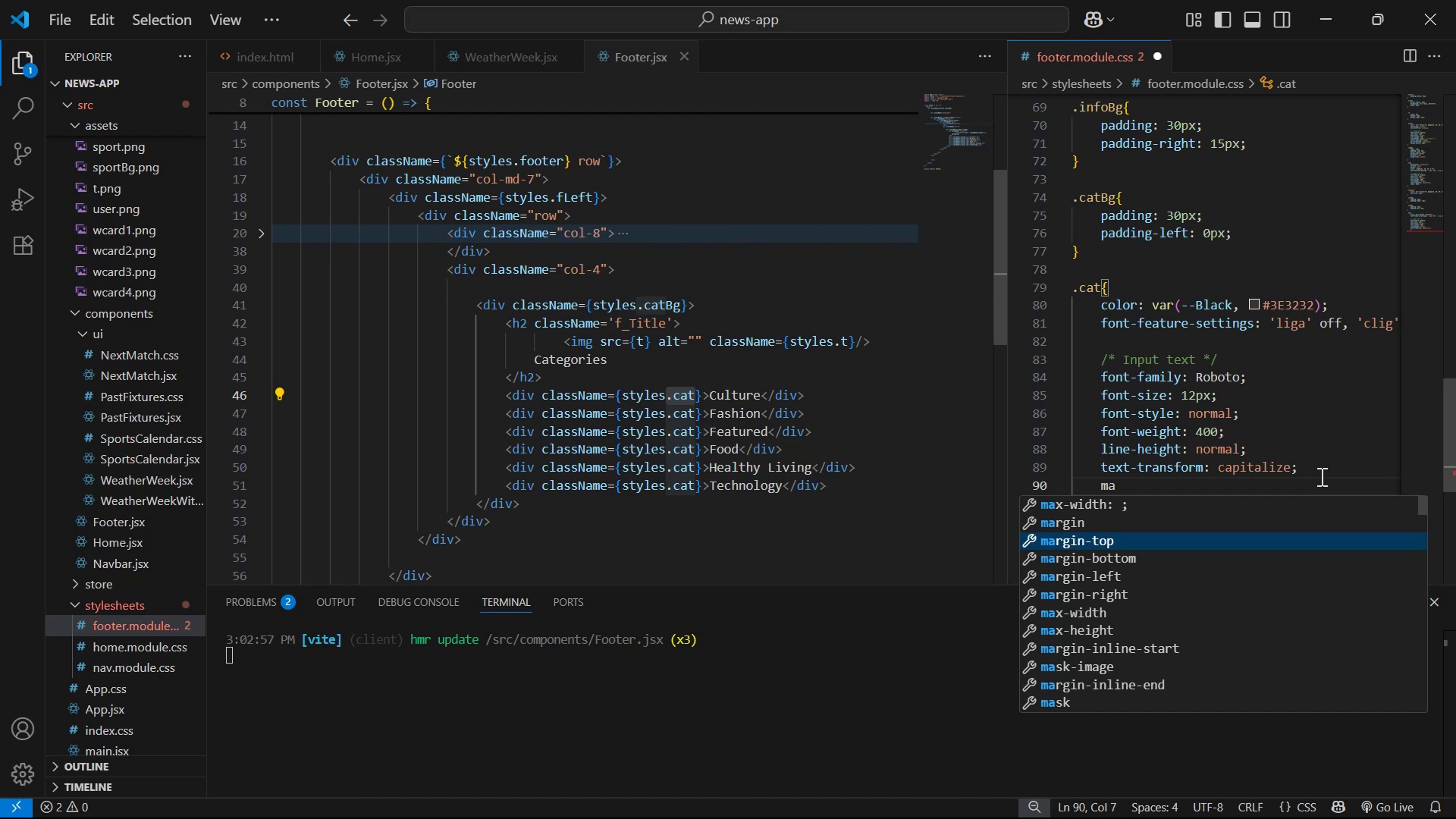 
key(Enter)
 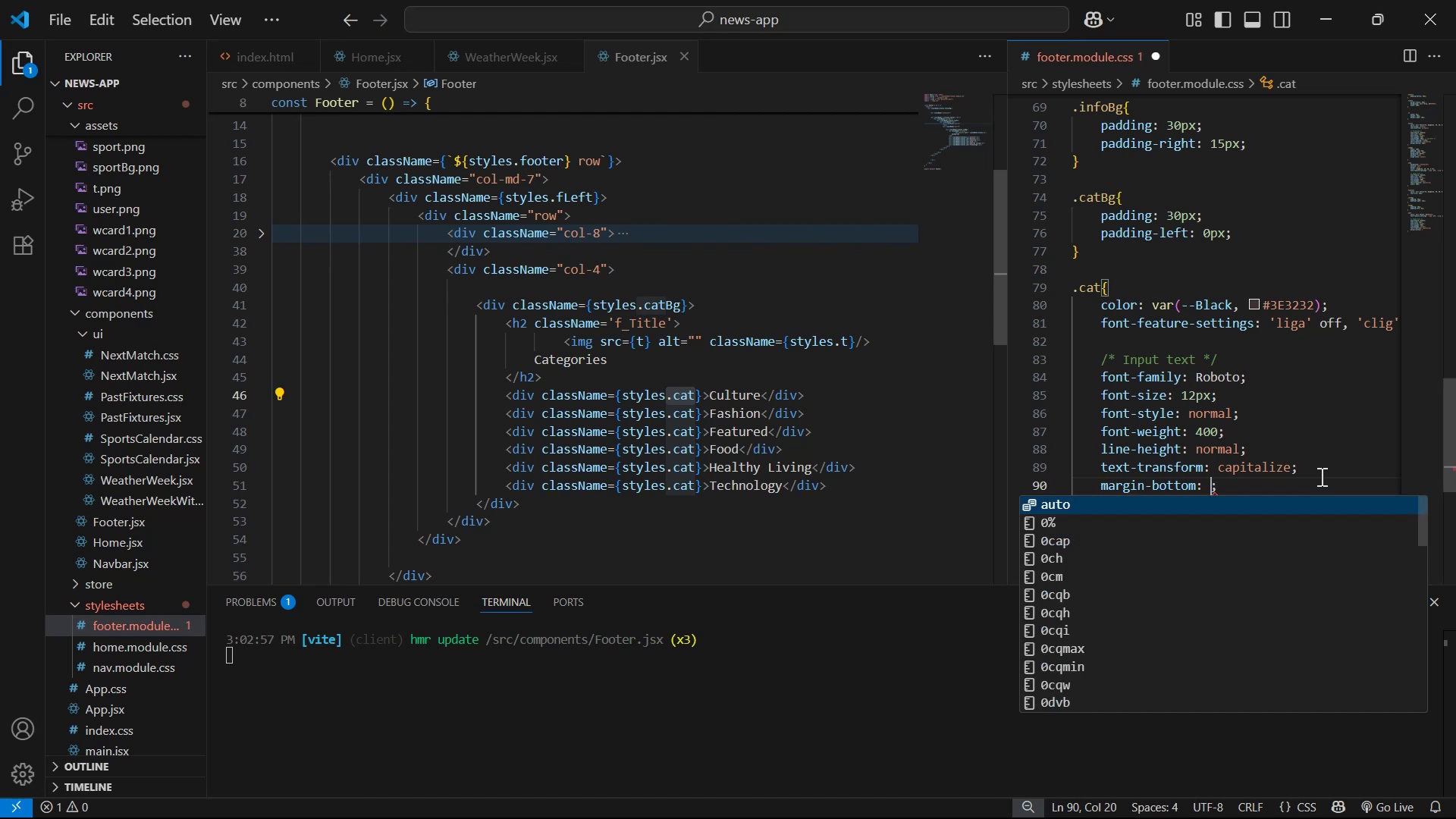 
type(10px)
 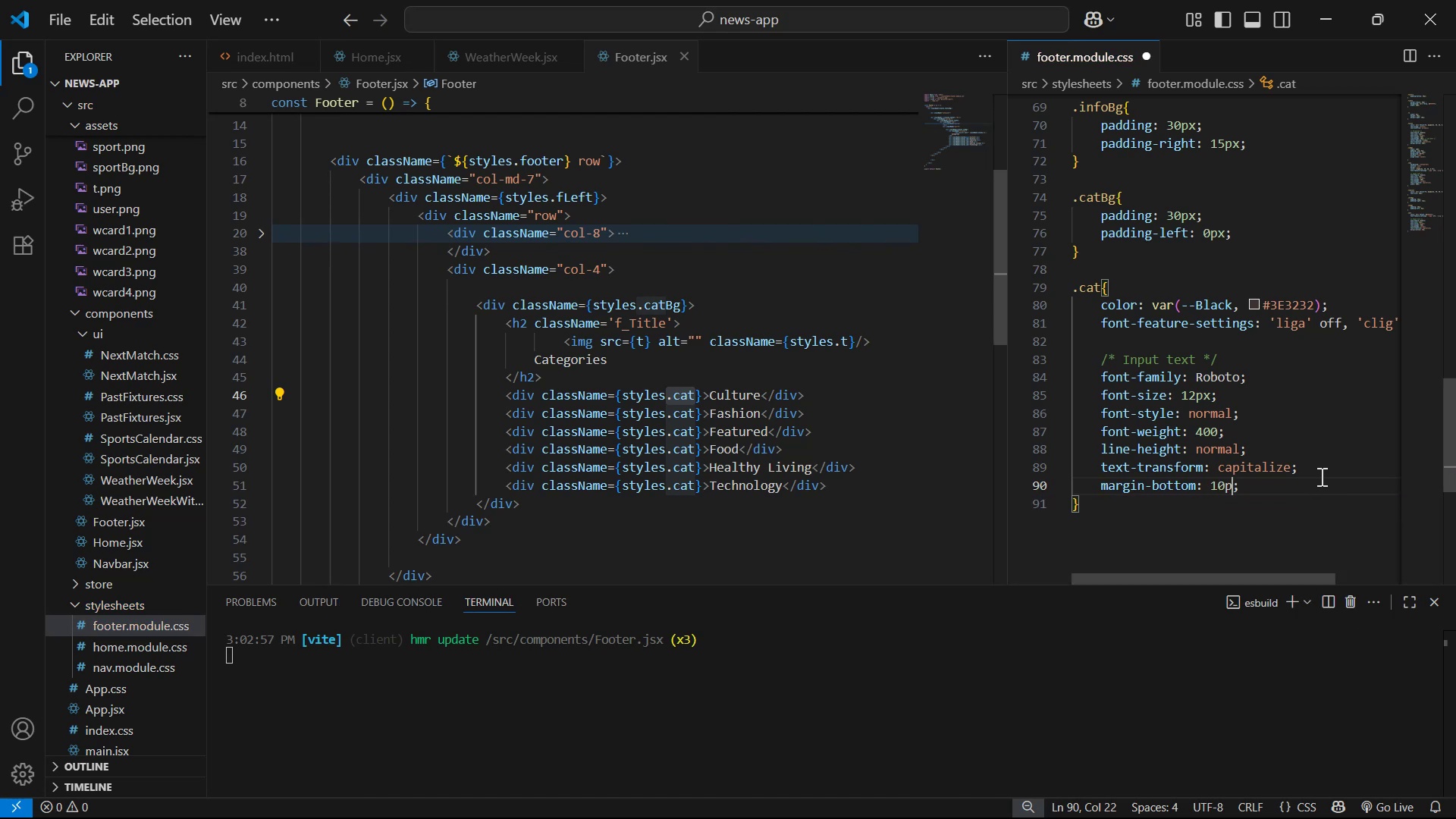 
key(Control+S)
 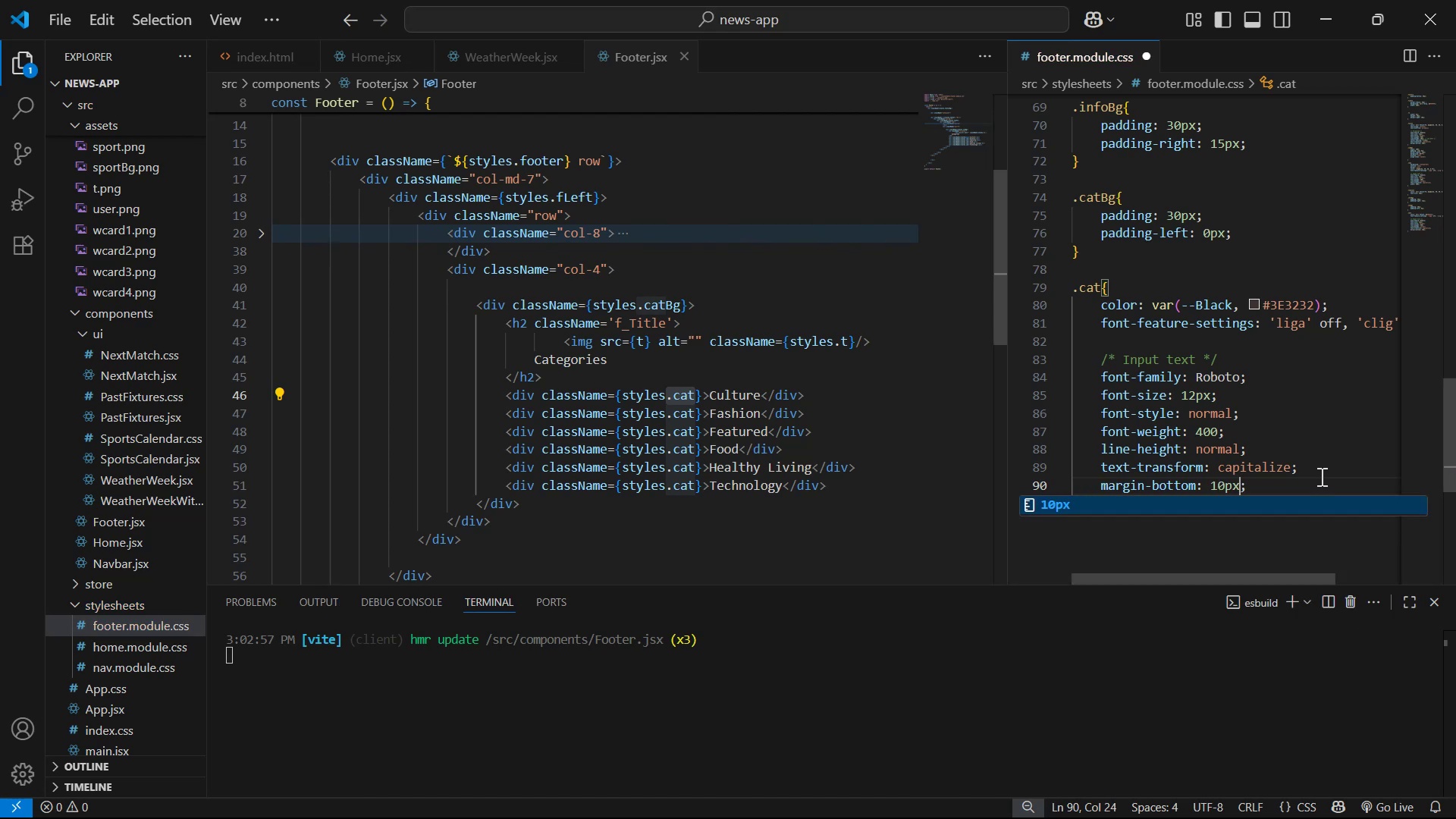 
key(Alt+AltLeft)
 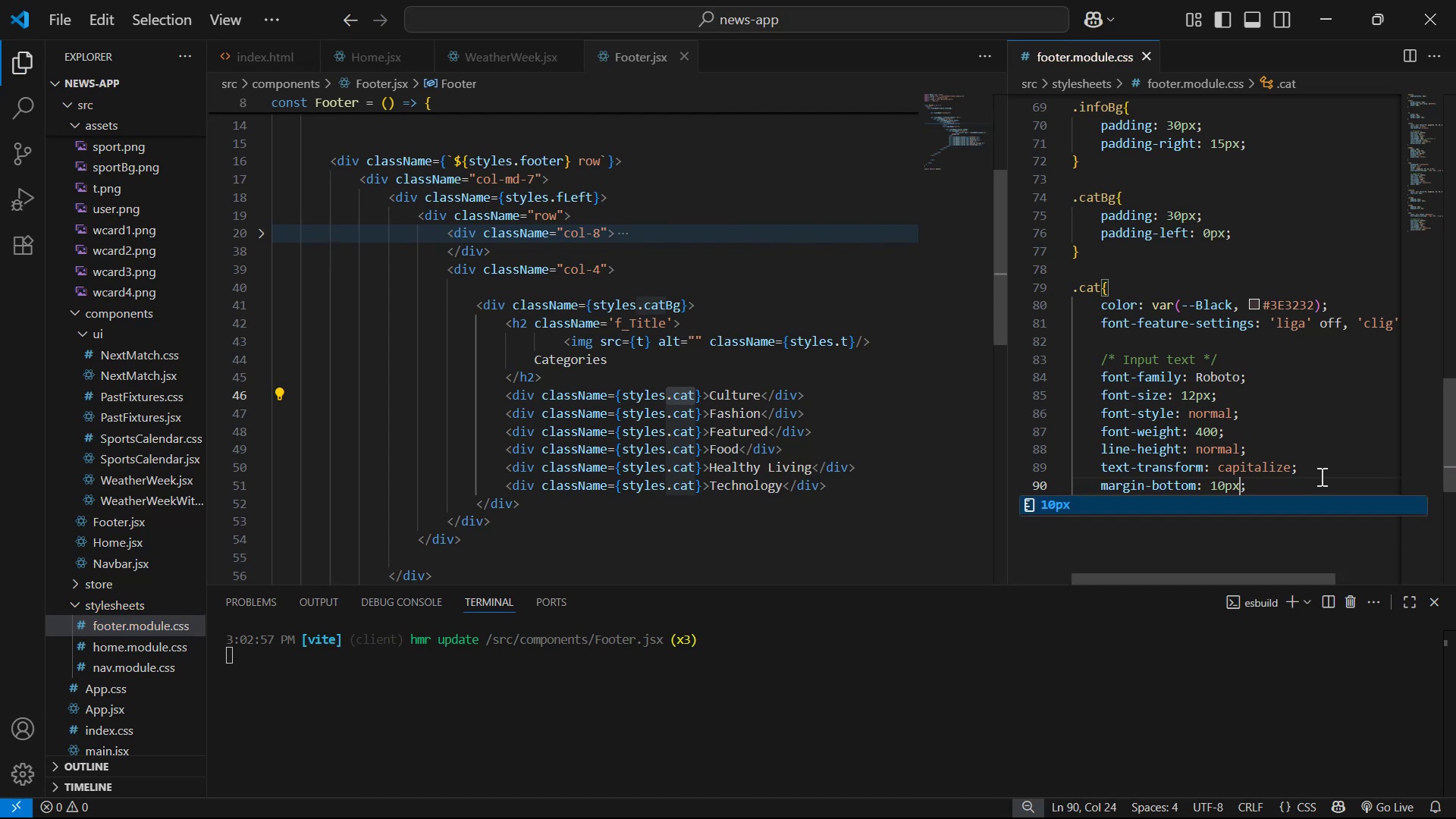 
key(Alt+Tab)
 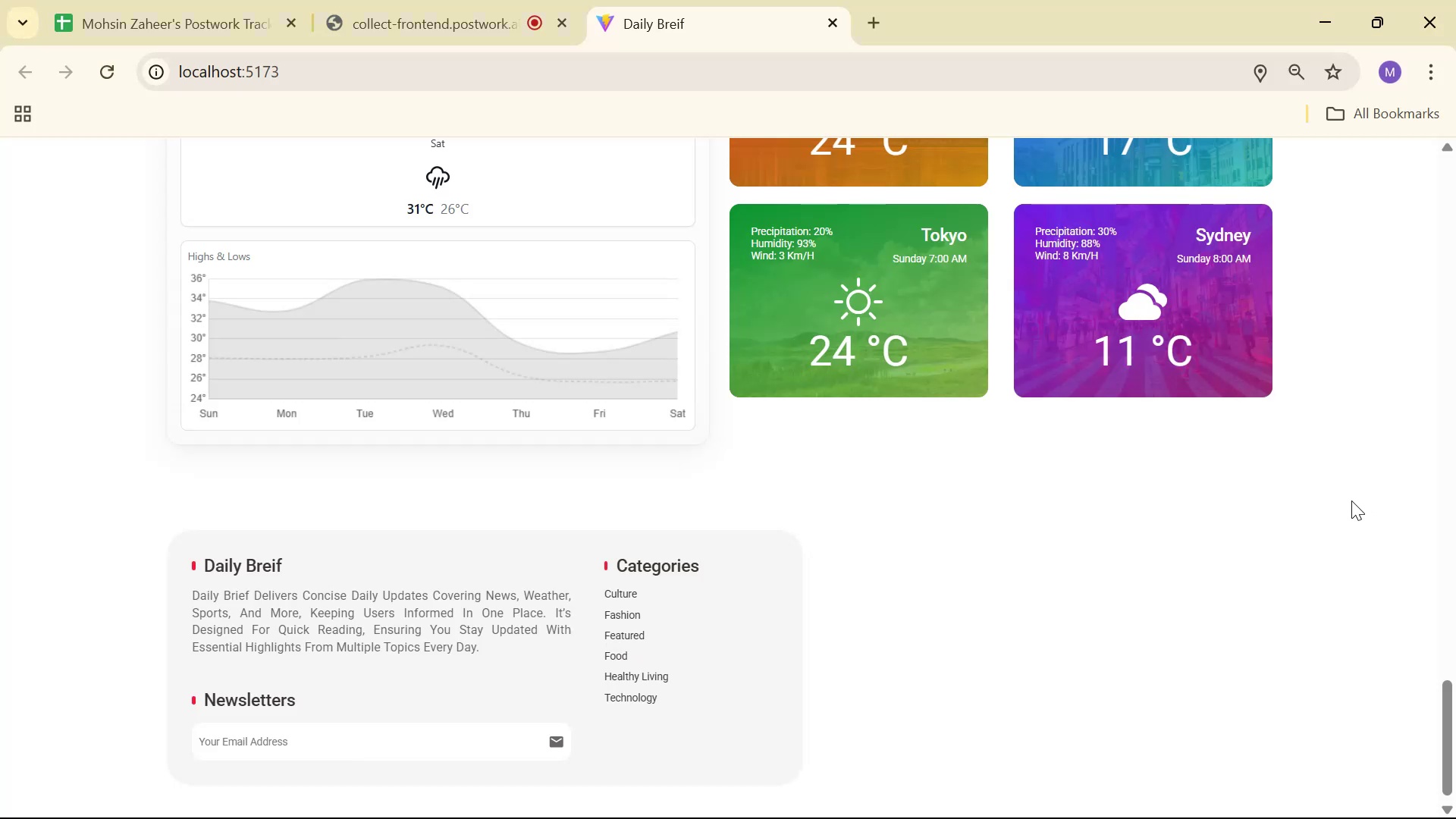 
wait(5.68)
 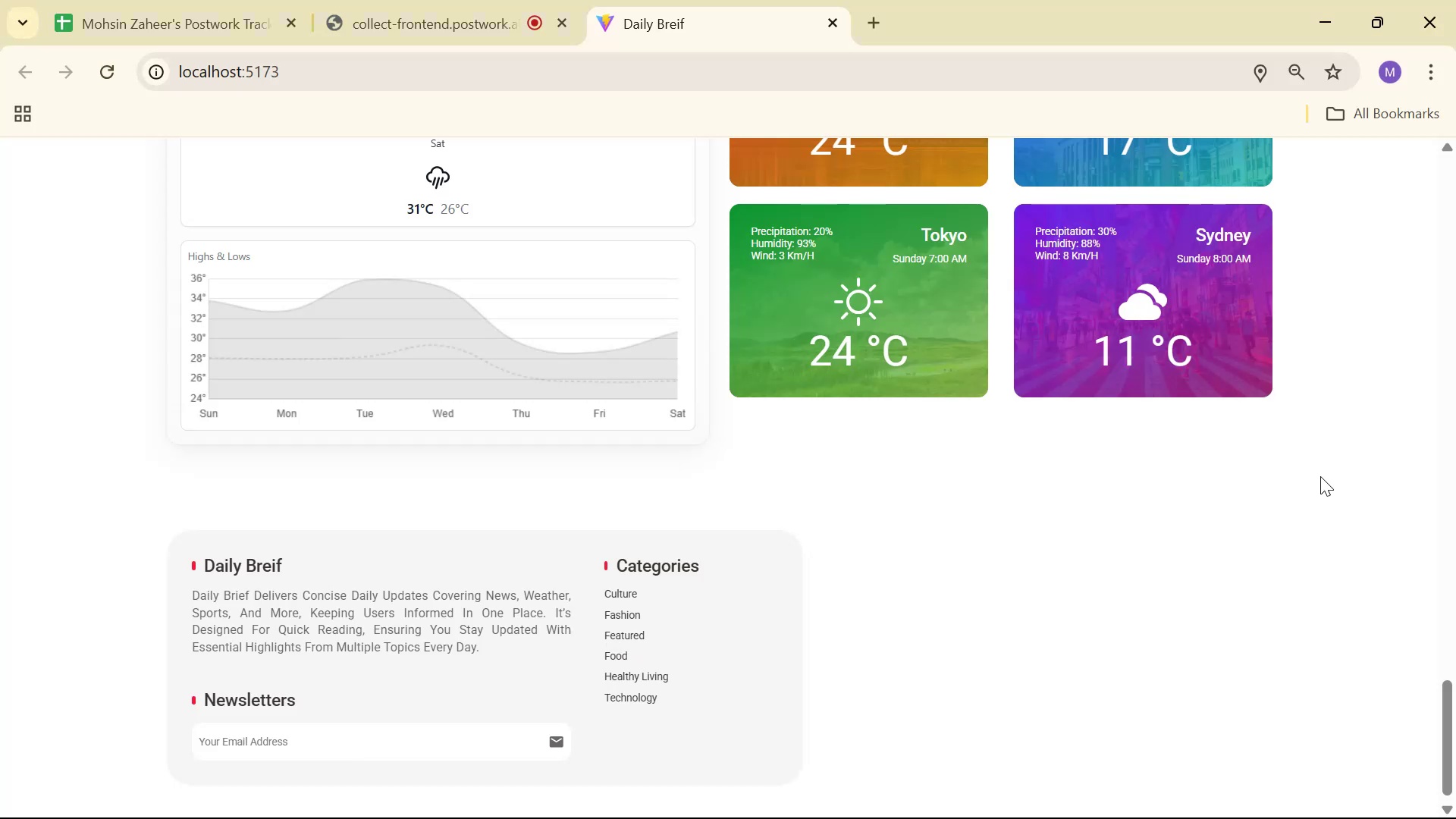 
key(Alt+Tab)
 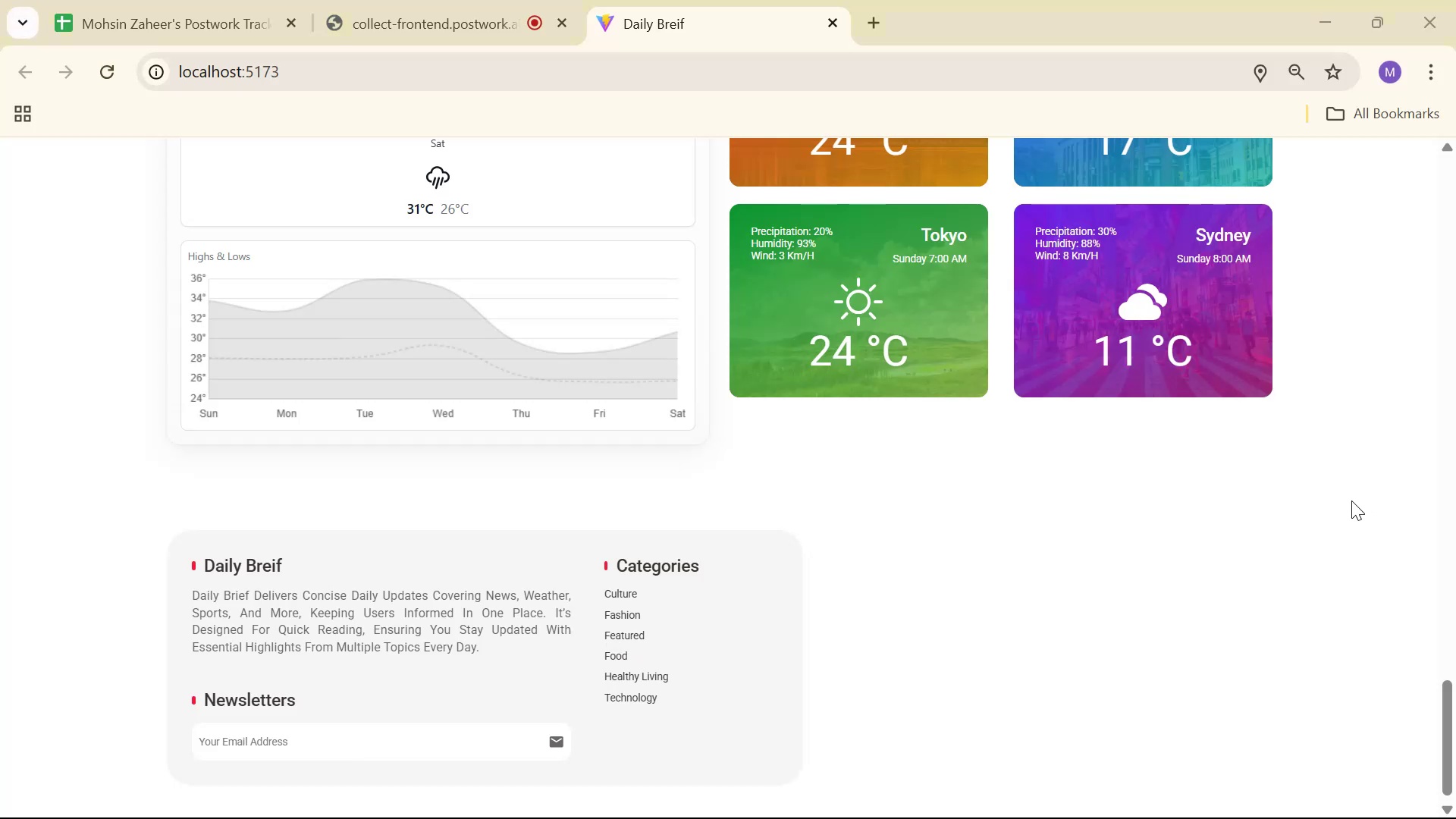 
key(Alt+Tab)
 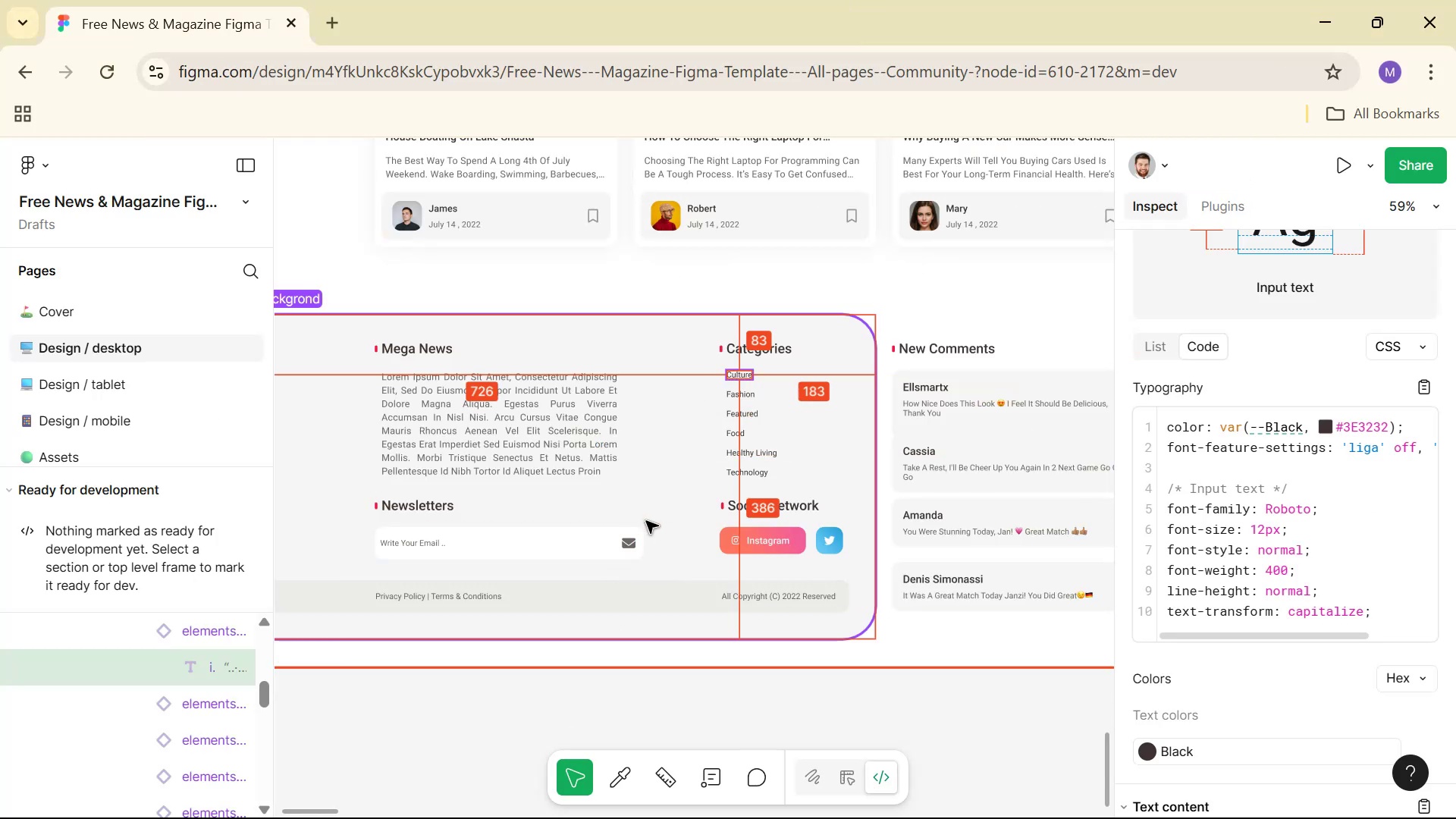 
key(Tab)
 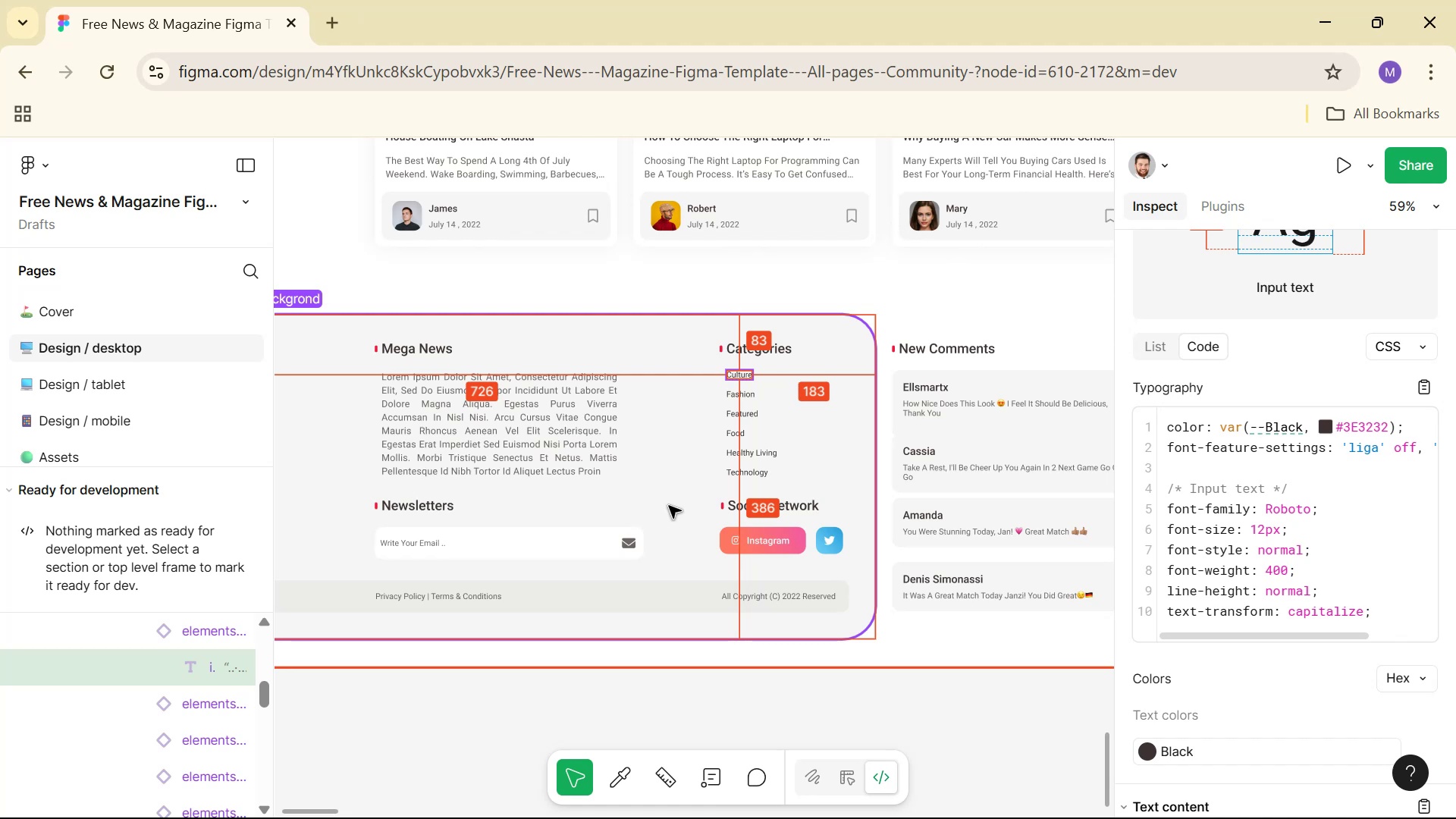 
key(Alt+Tab)
 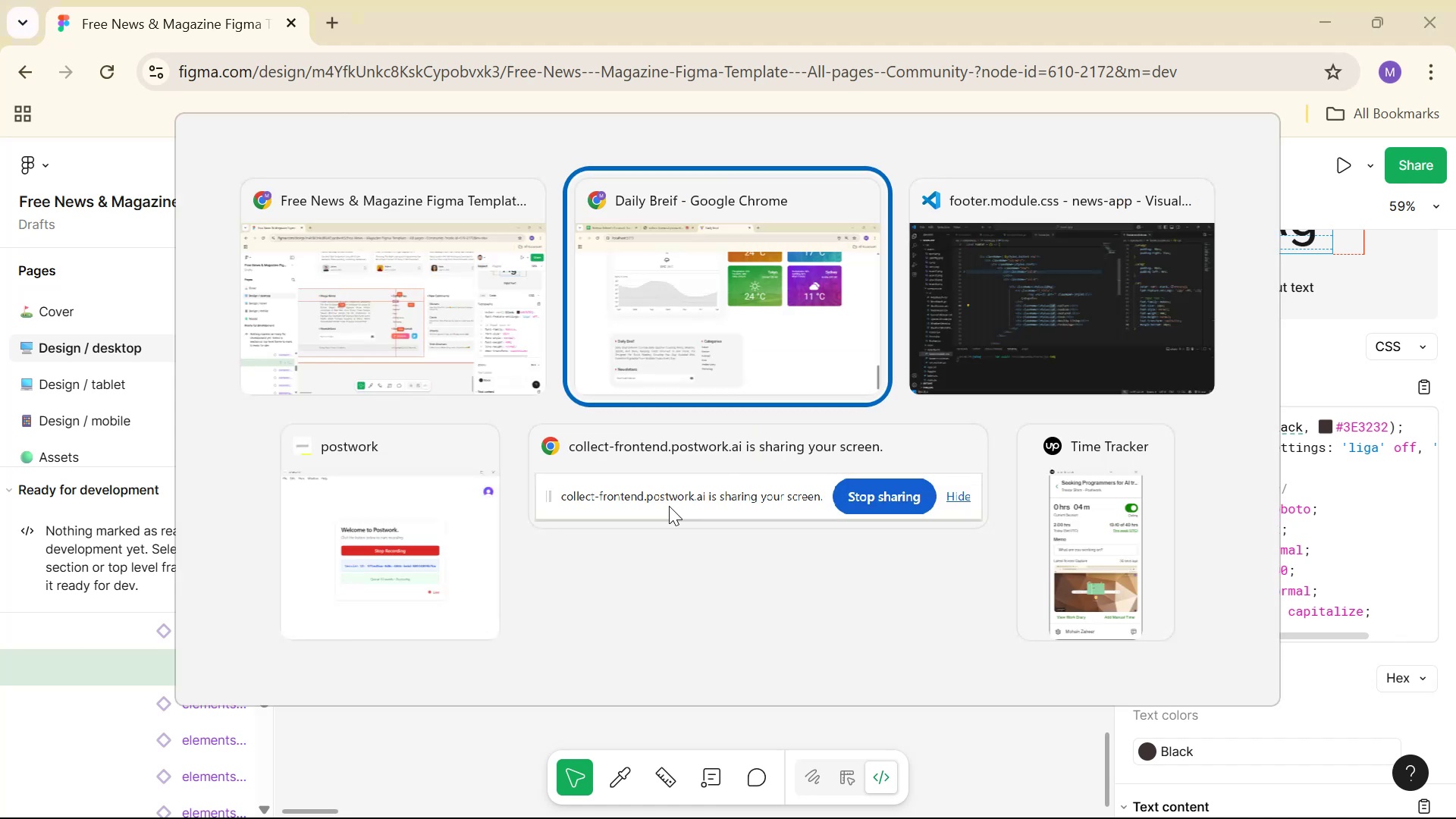 
key(Alt+AltLeft)
 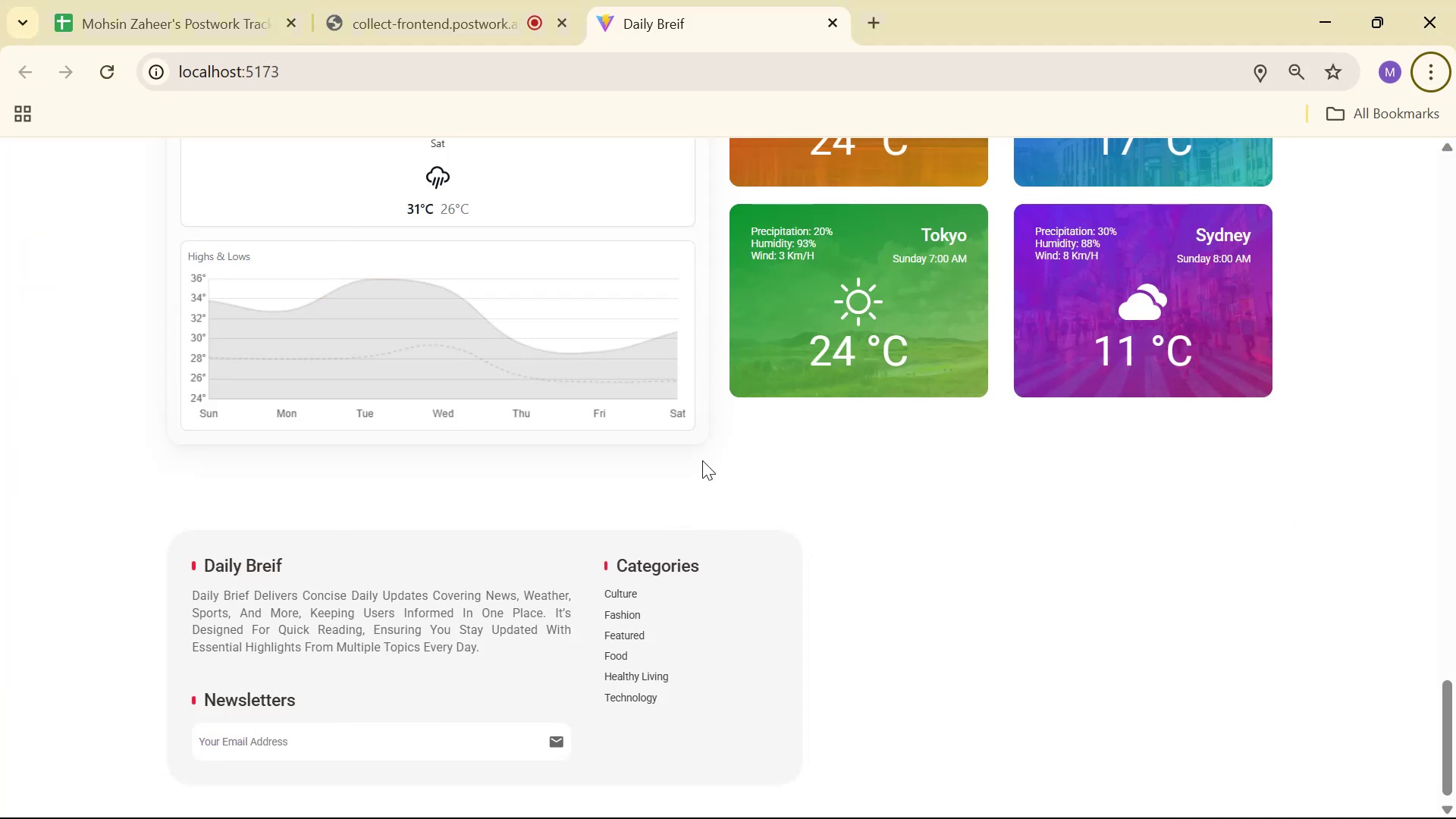 
key(Alt+AltLeft)
 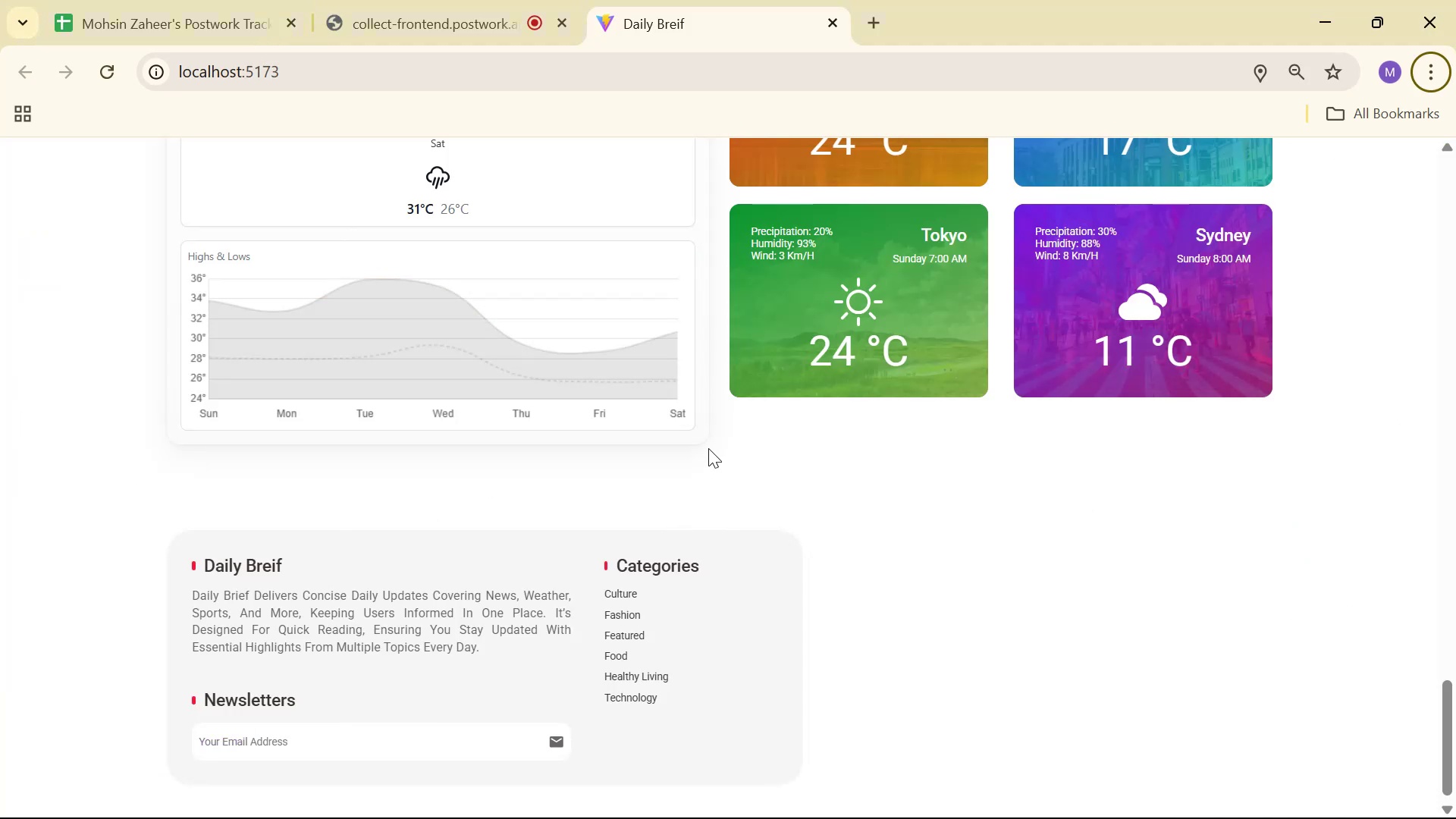 
key(Alt+Tab)
 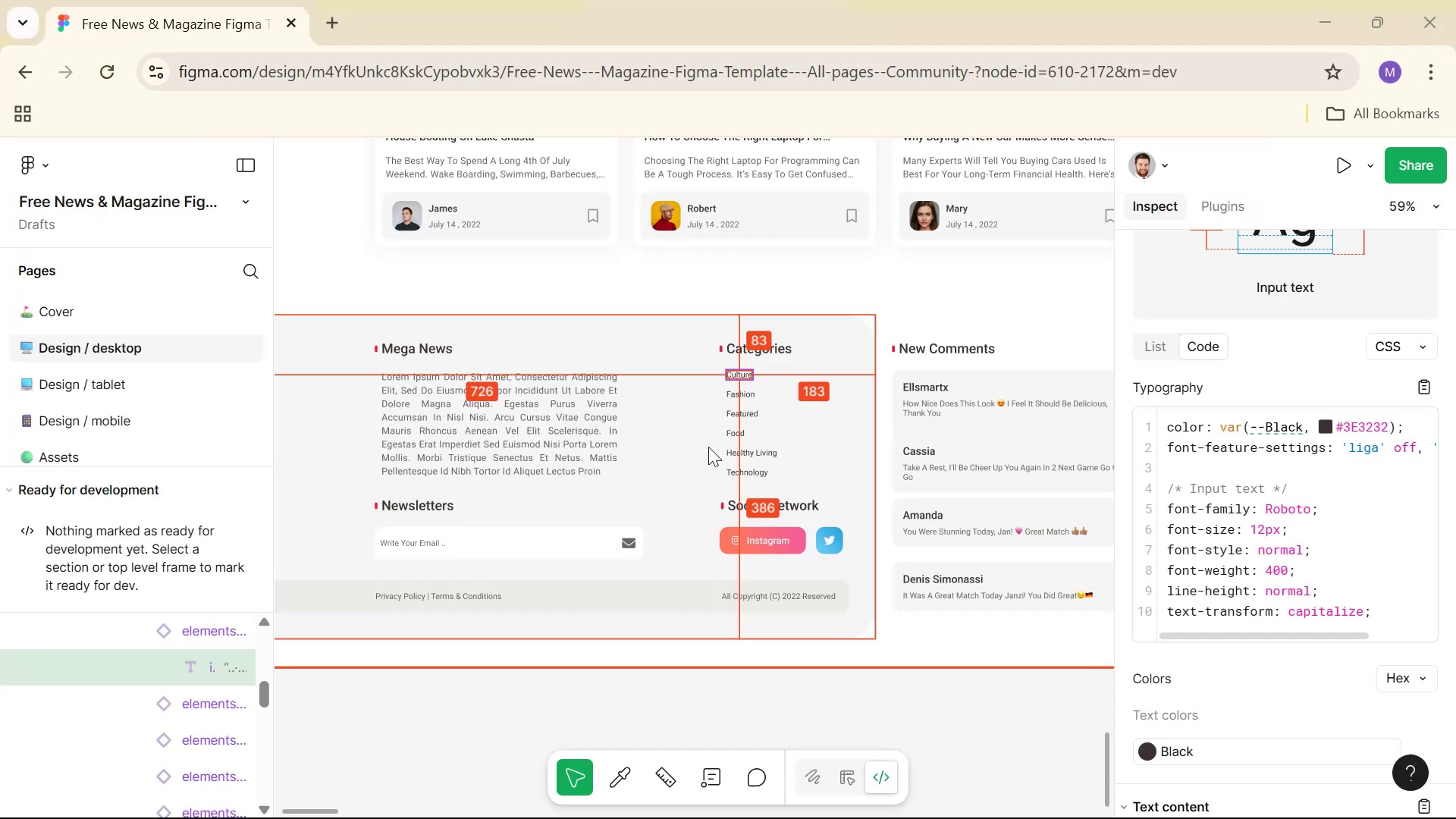 
key(Alt+Tab)
 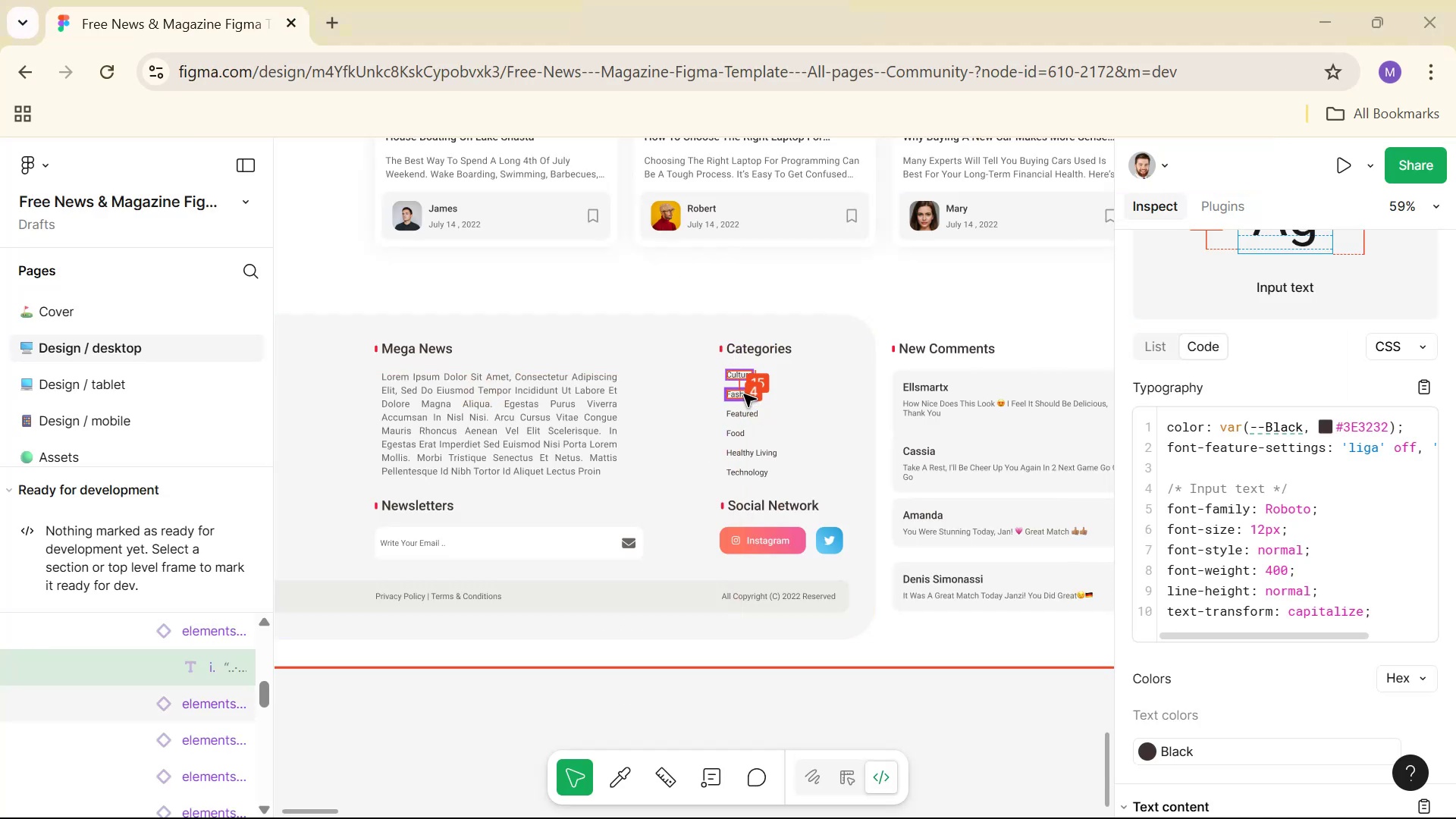 
key(Alt+Tab)
 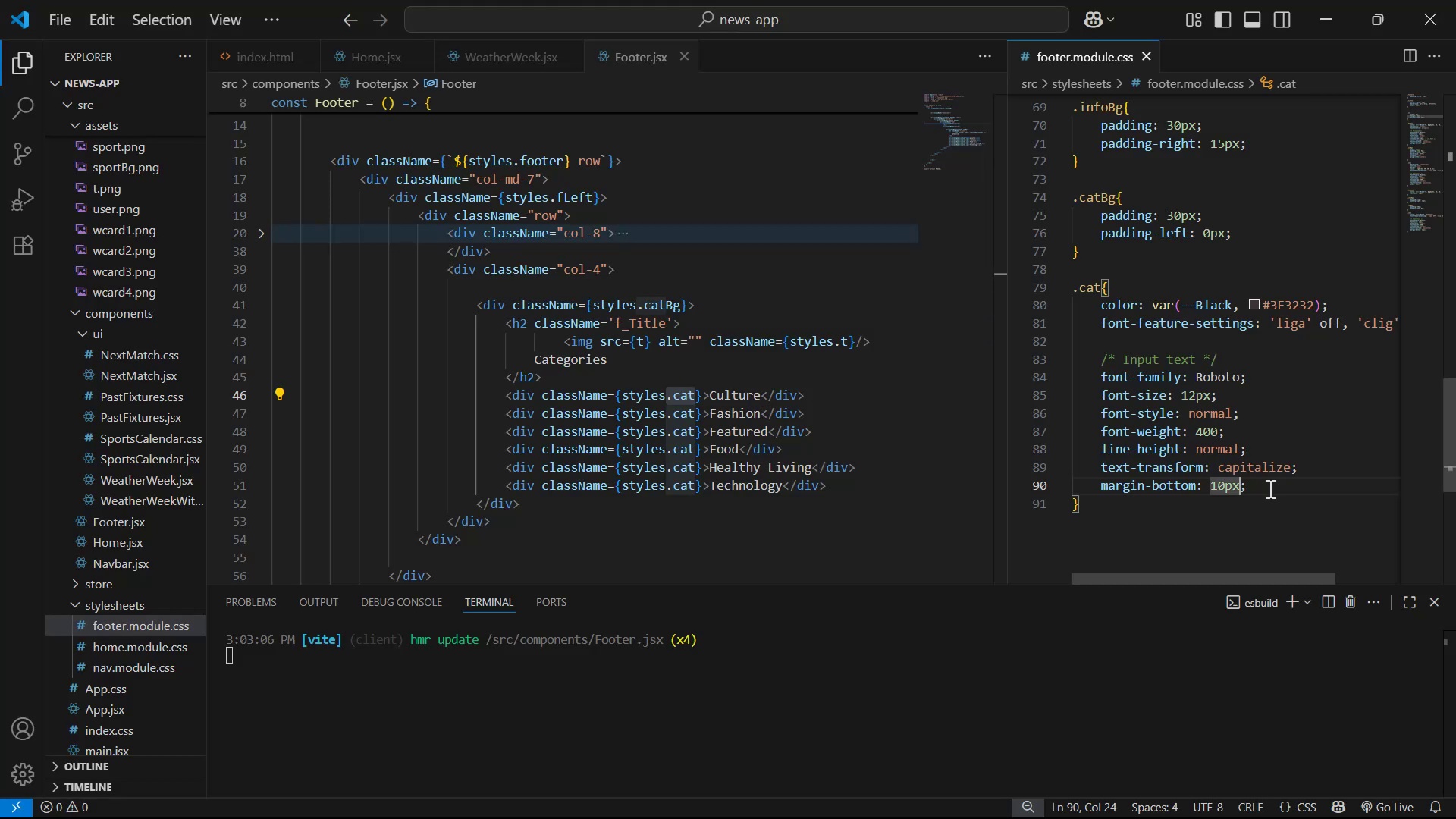 
key(ArrowLeft)
 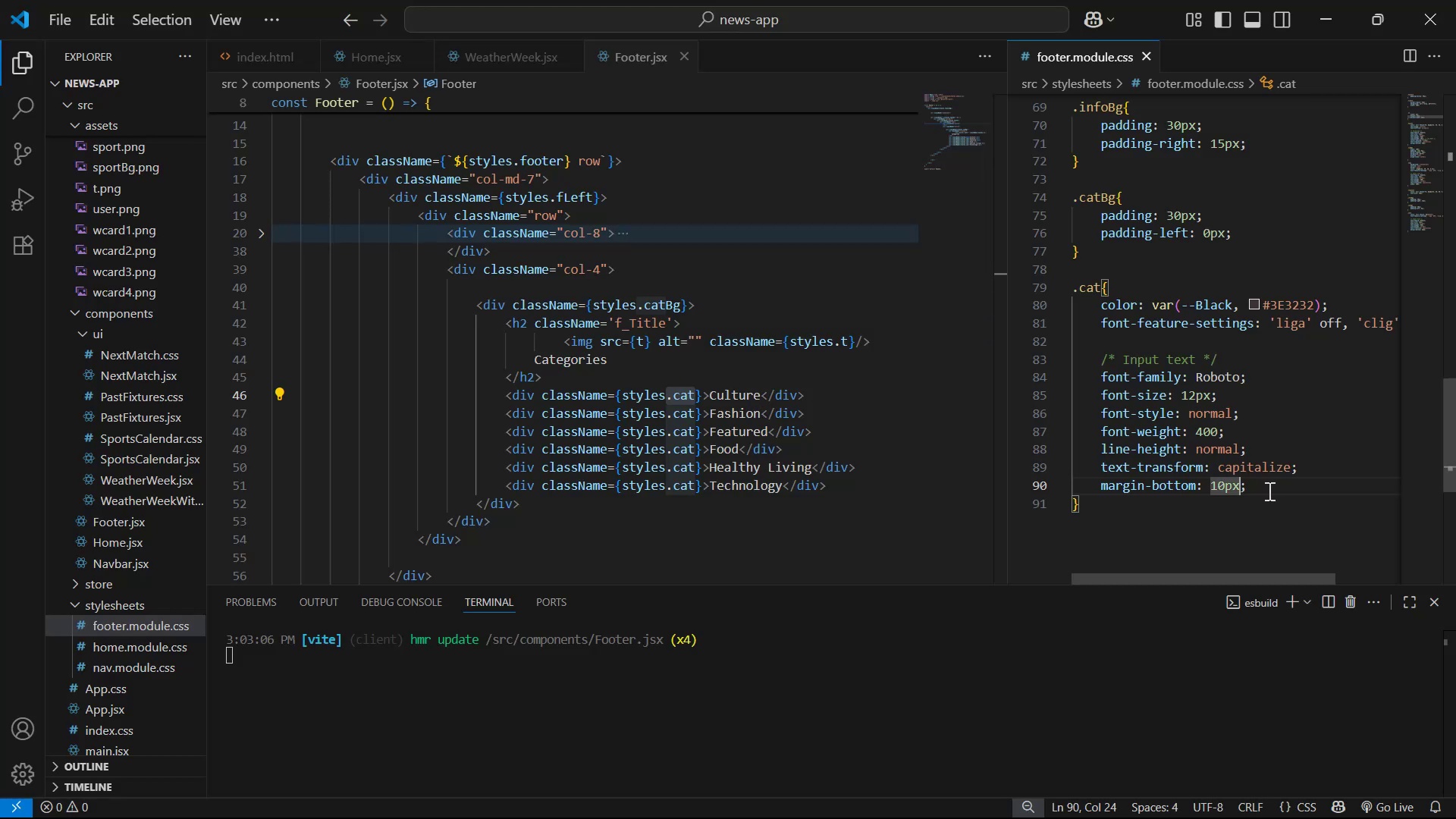 
key(ArrowLeft)
 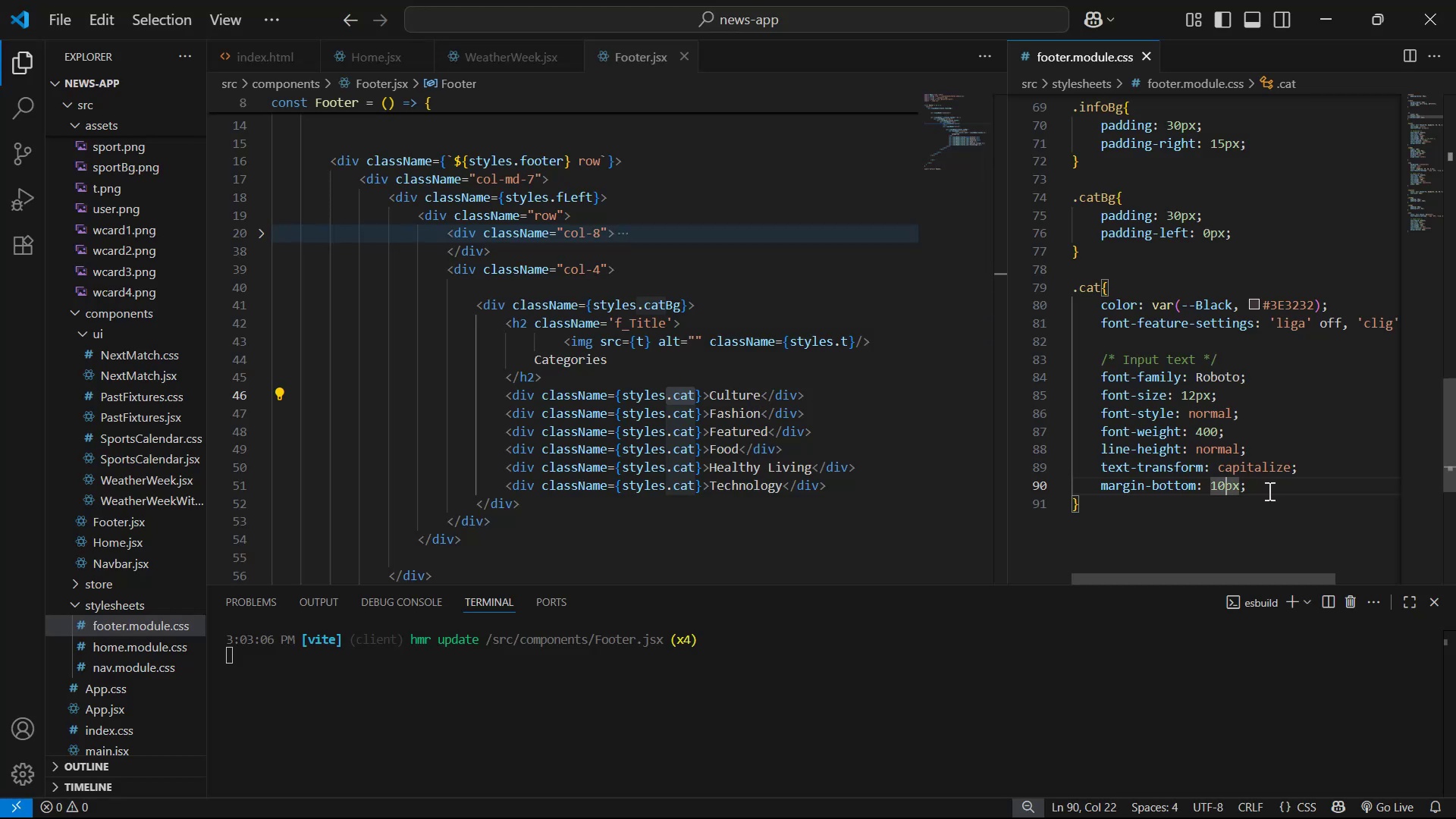 
key(Backspace)
 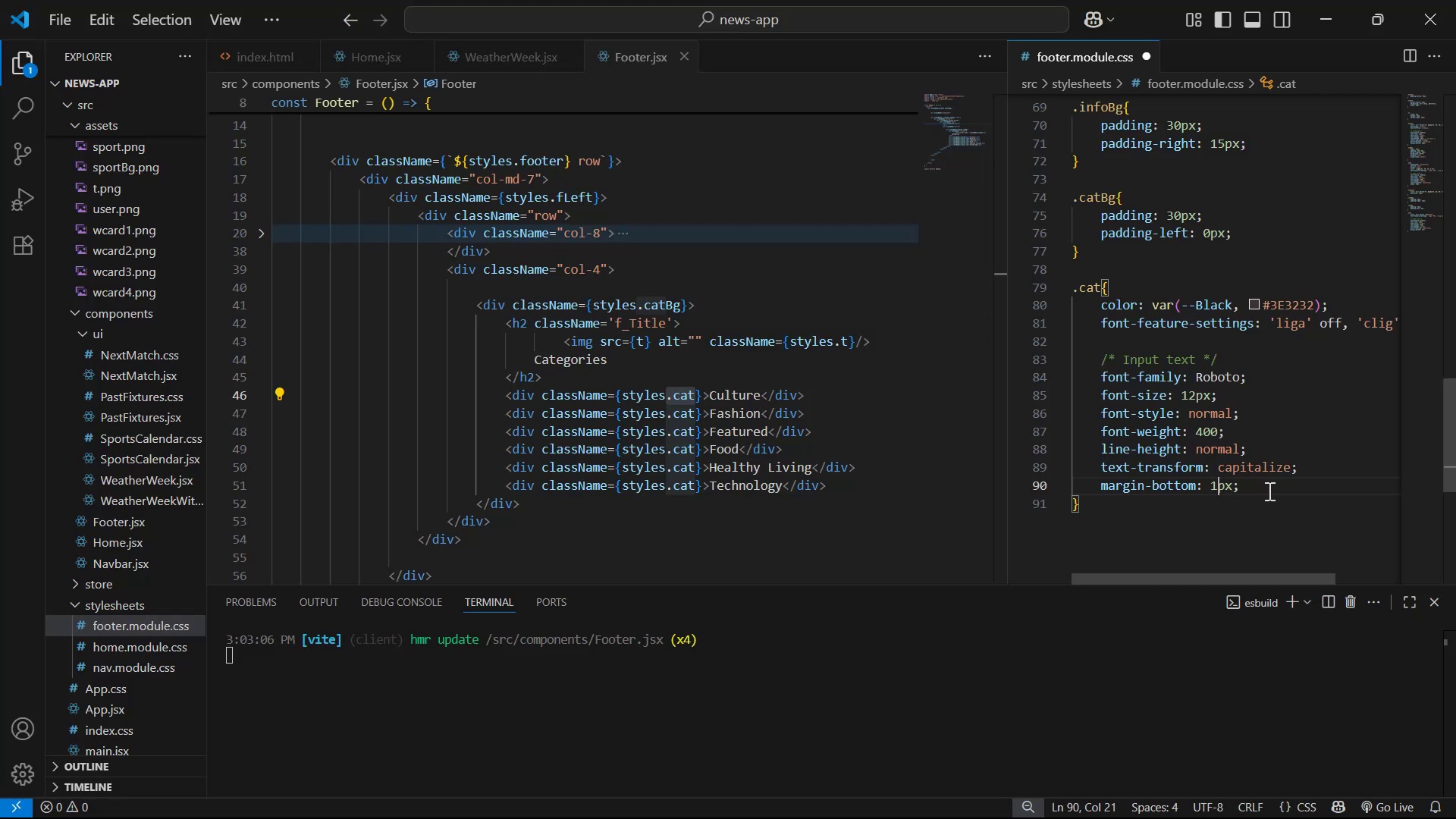 
key(4)
 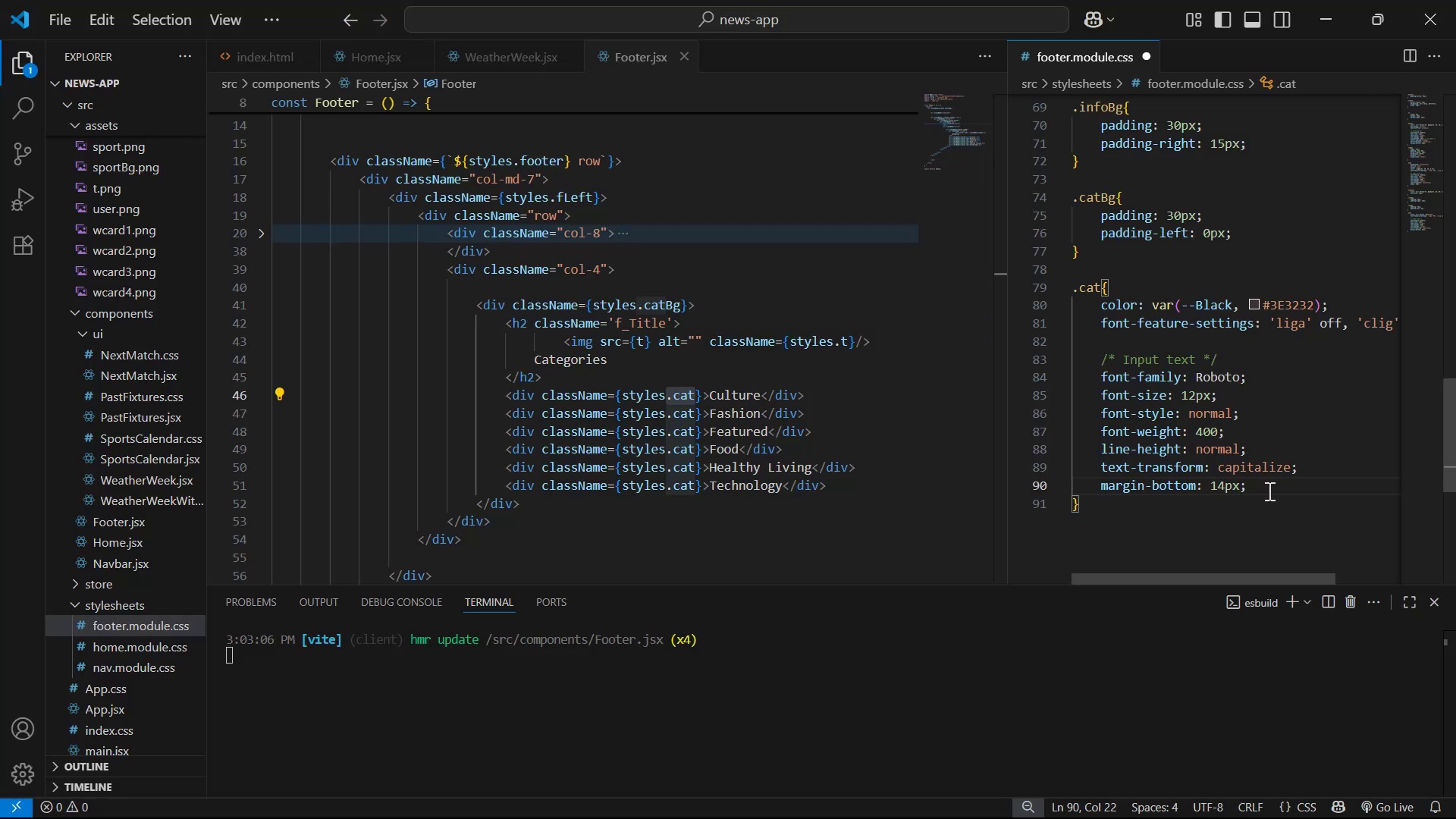 
key(Backspace)
 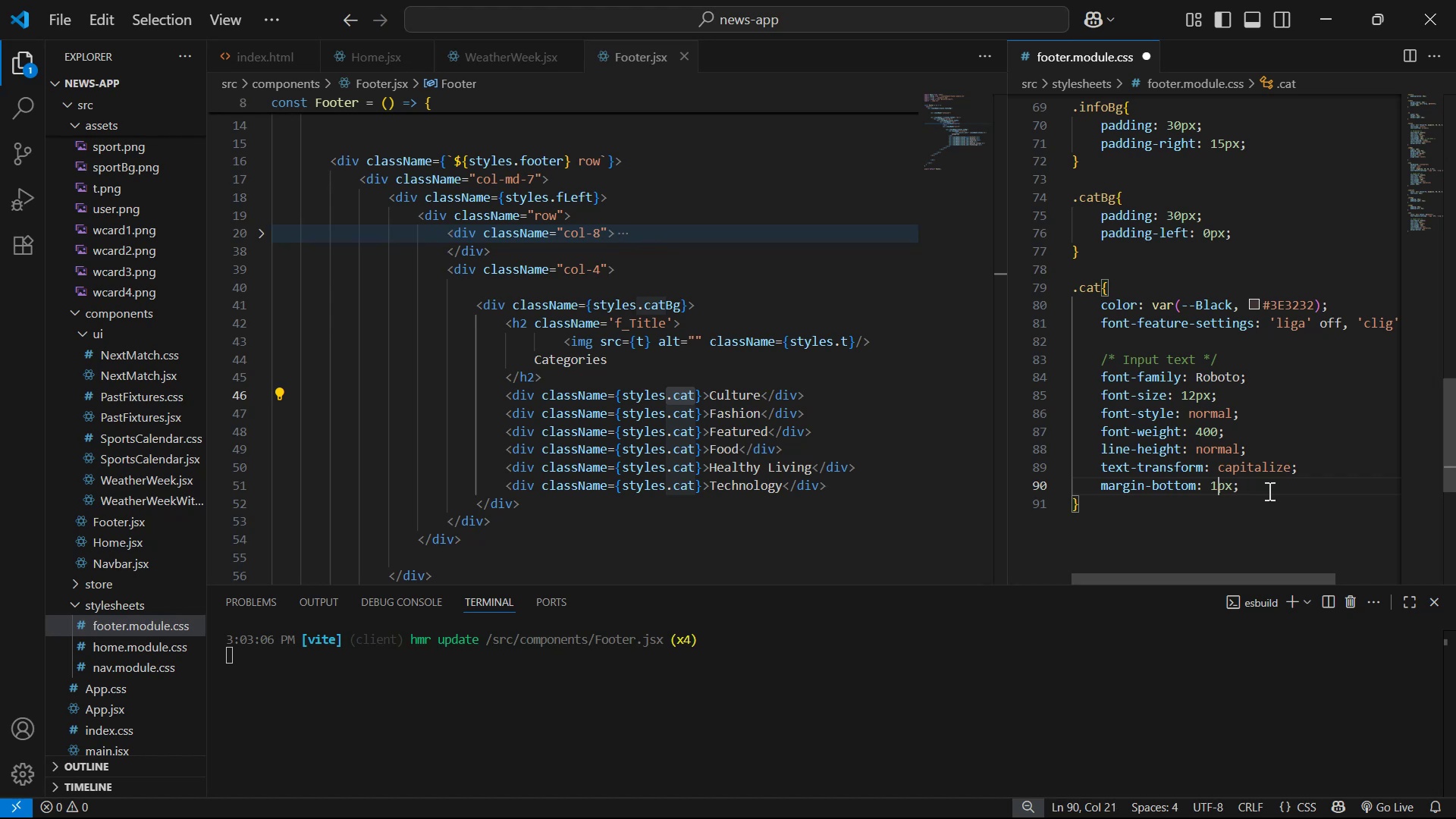 
key(3)
 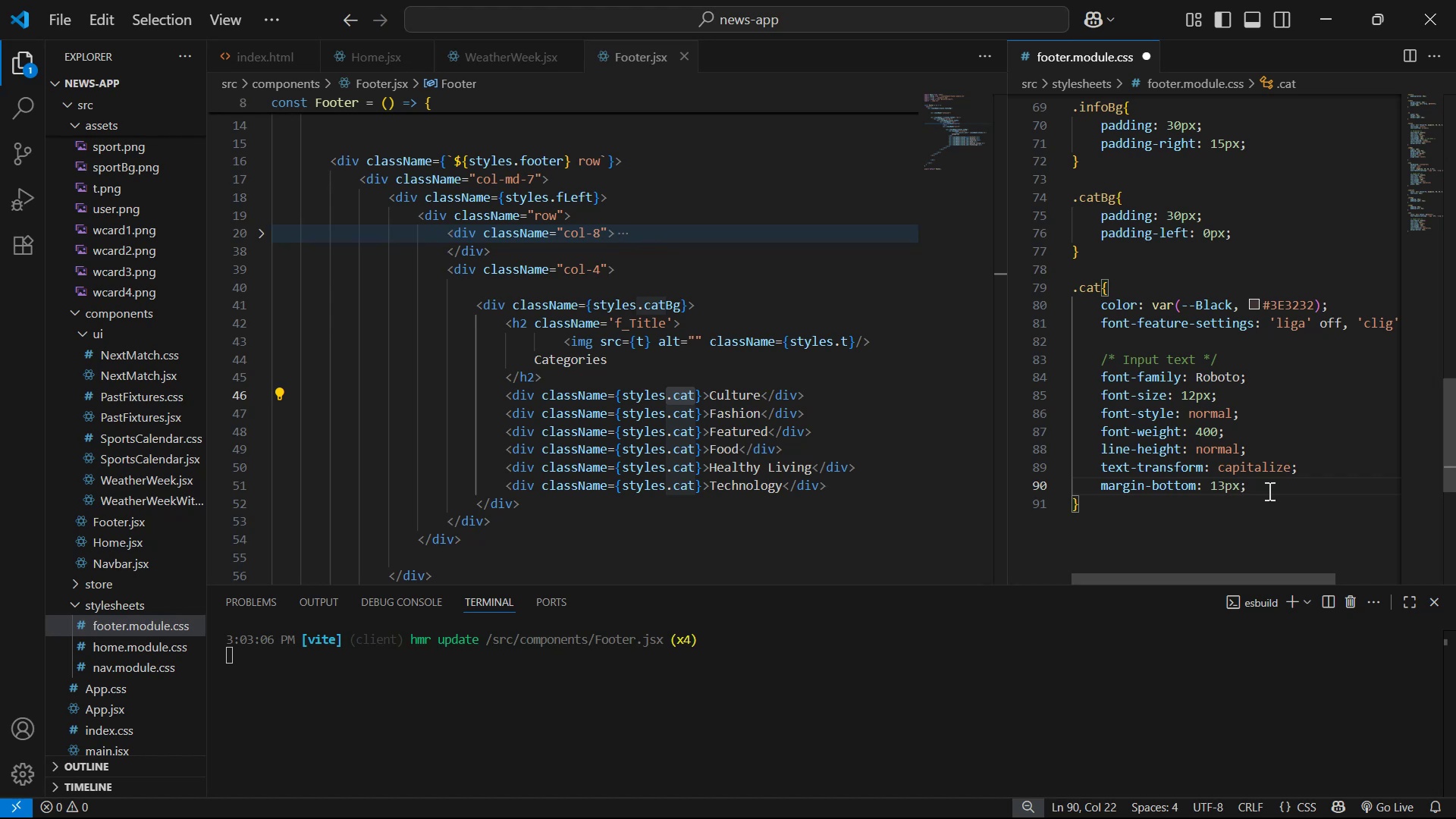 
key(Backspace)
 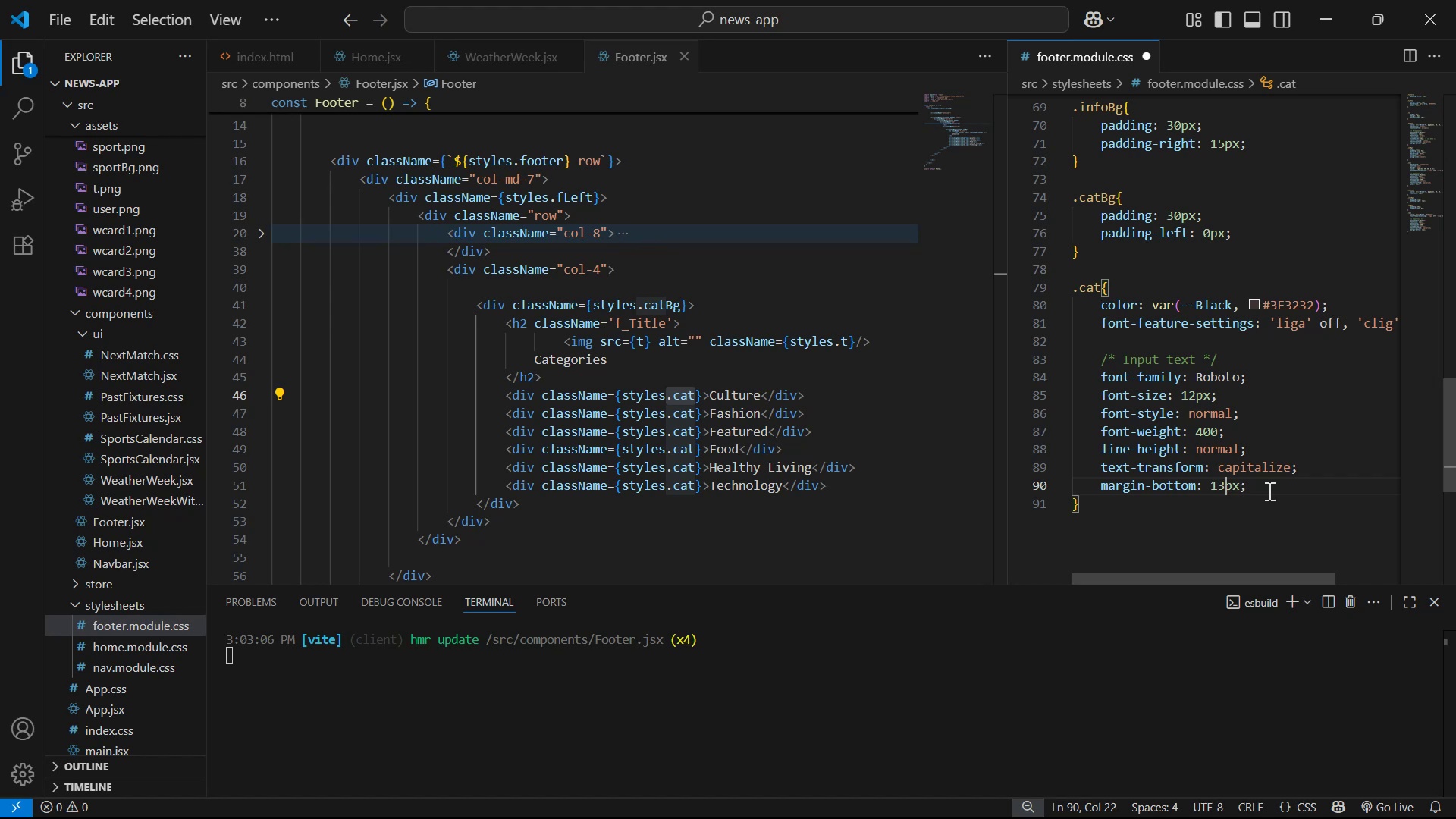 
key(5)
 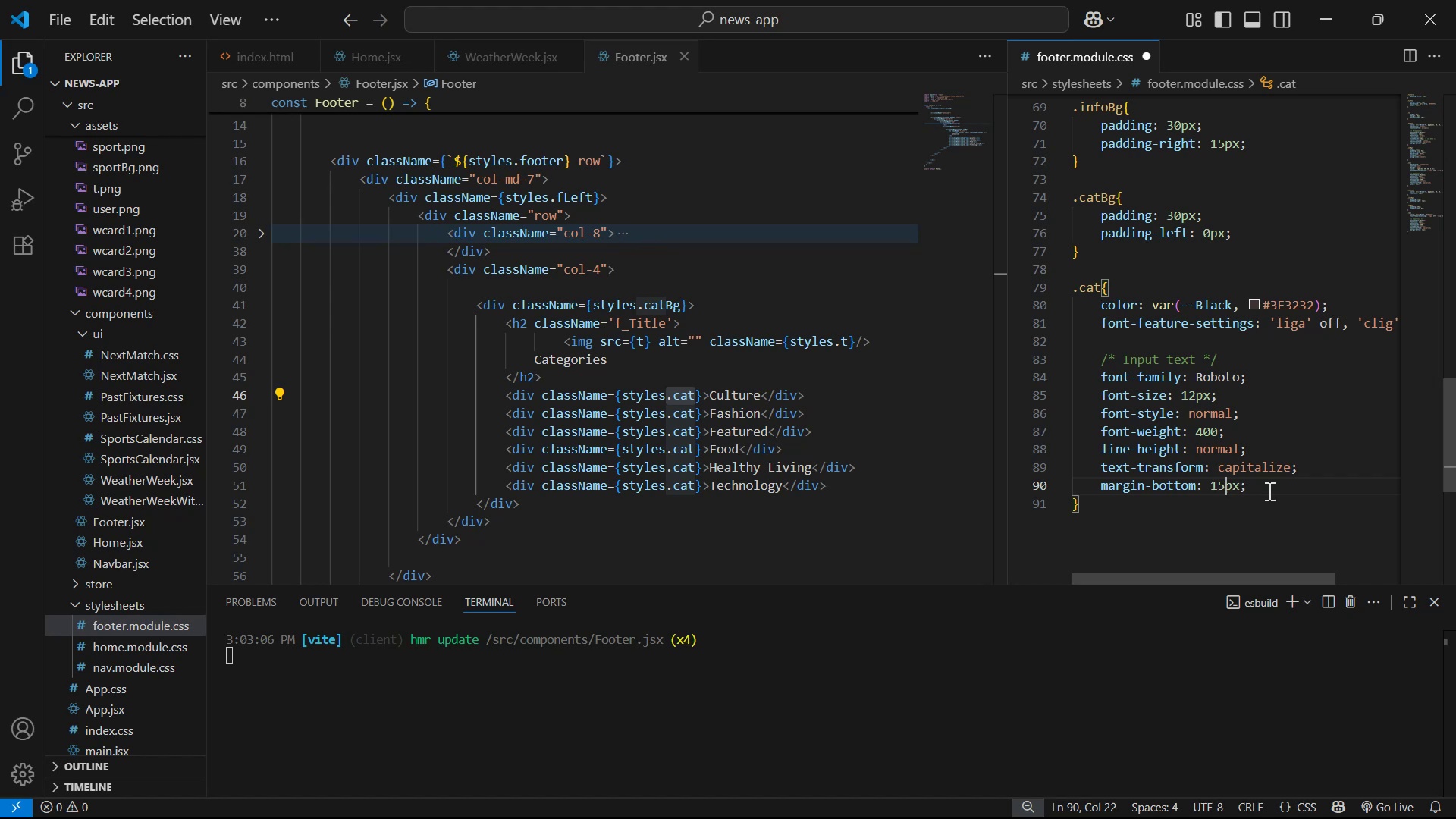 
key(Control+S)
 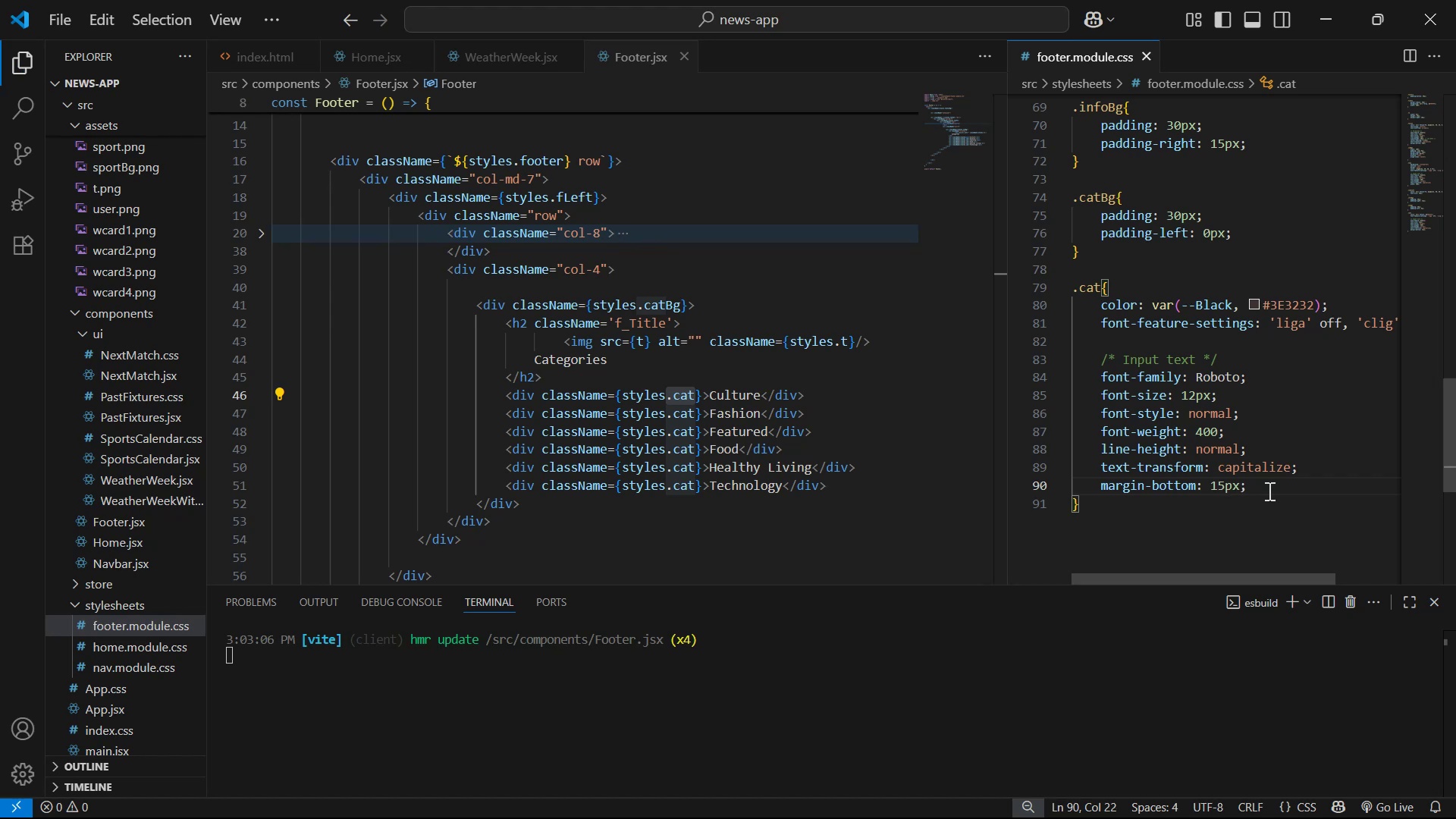 
key(Alt+Tab)
 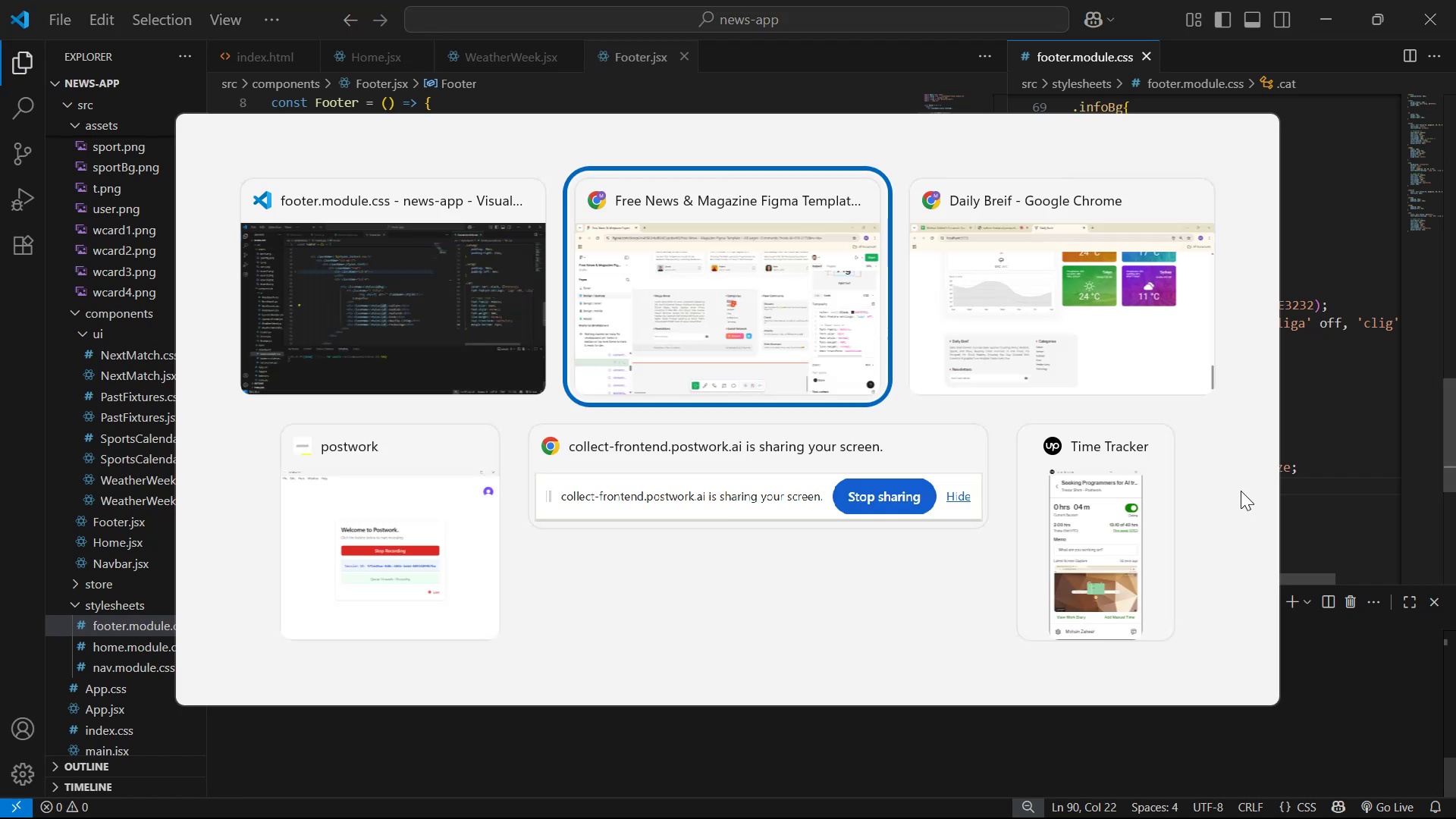 
key(Alt+Tab)
 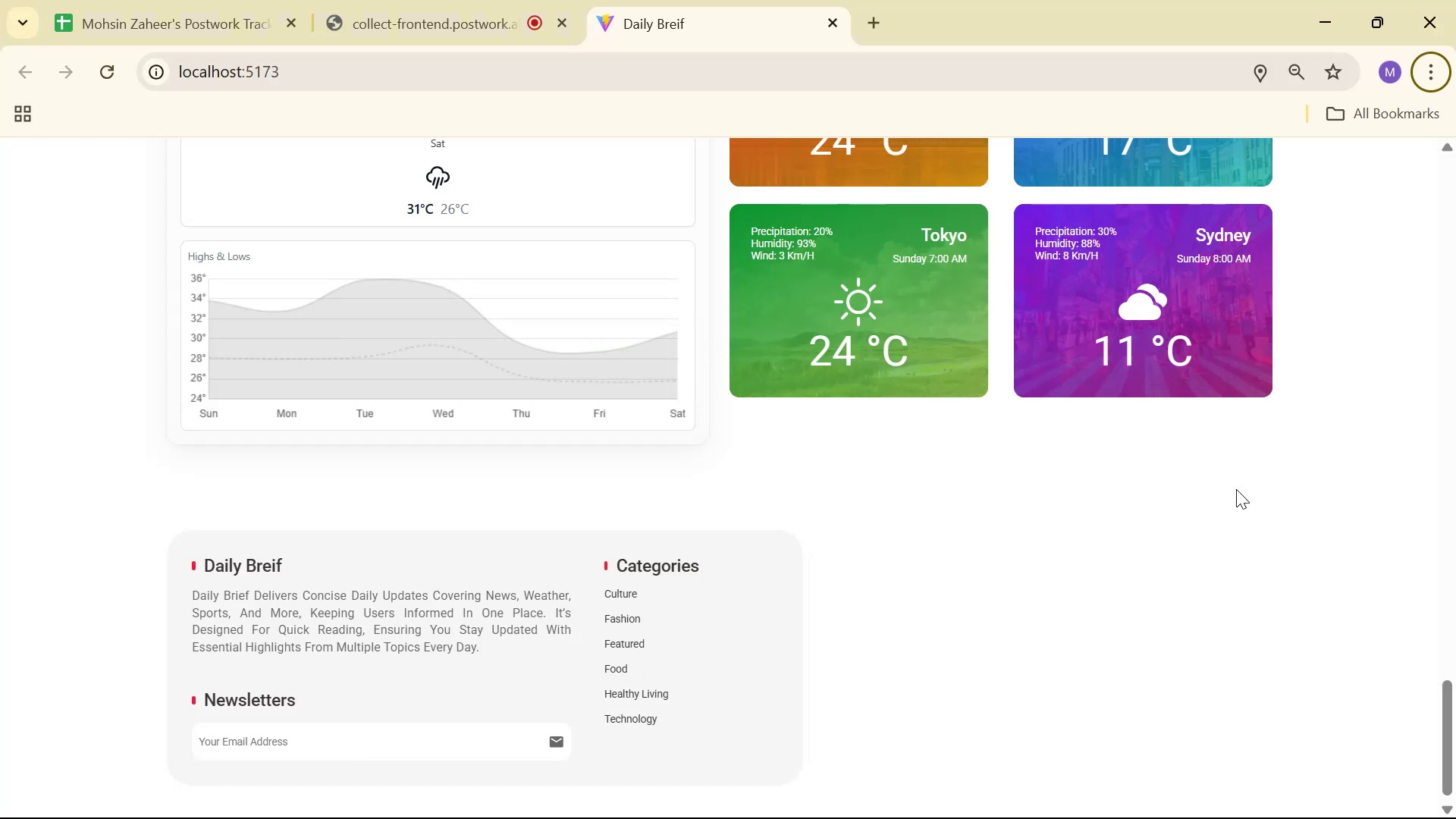 
key(Alt+Tab)
 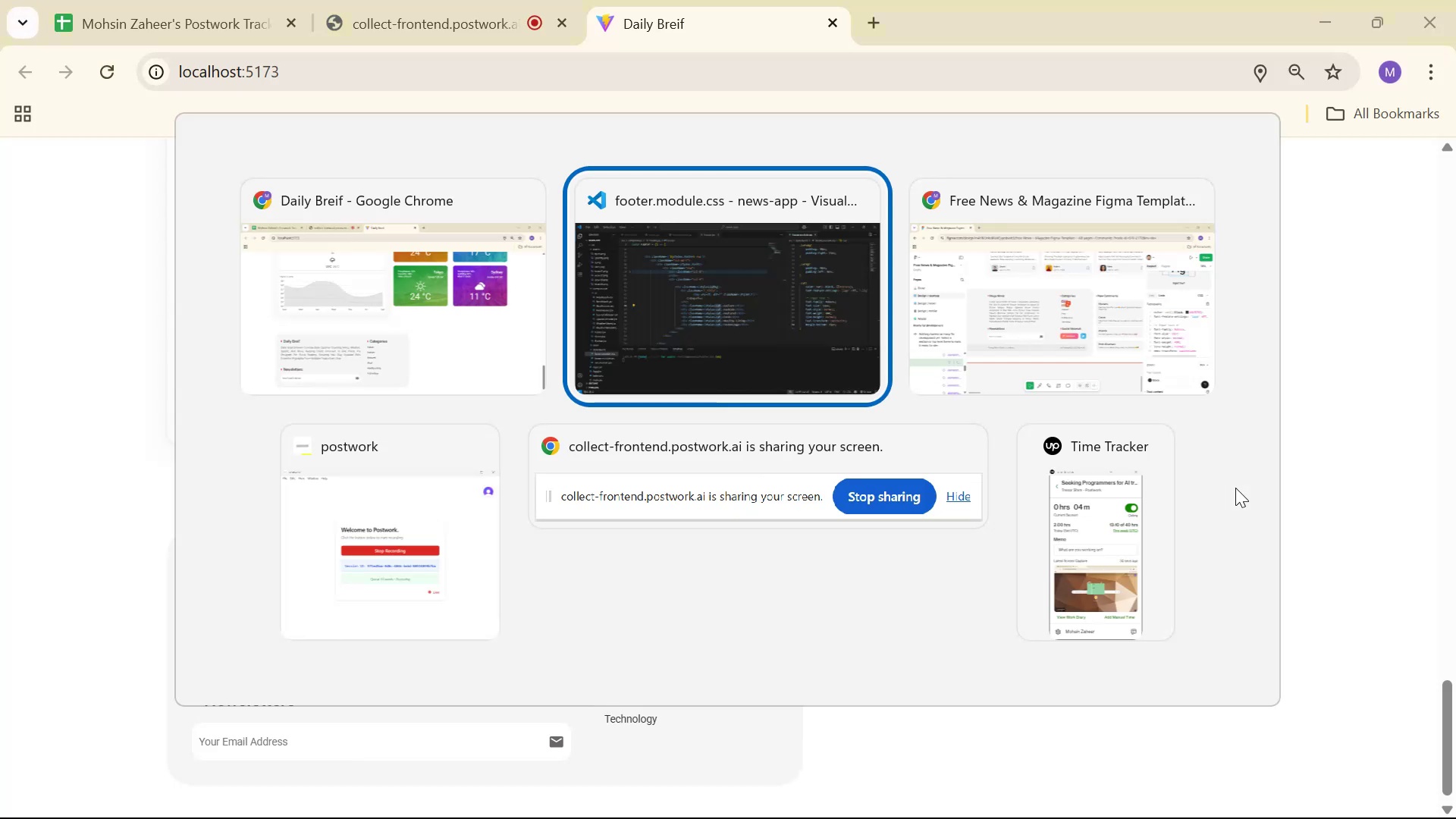 
key(Alt+Tab)
 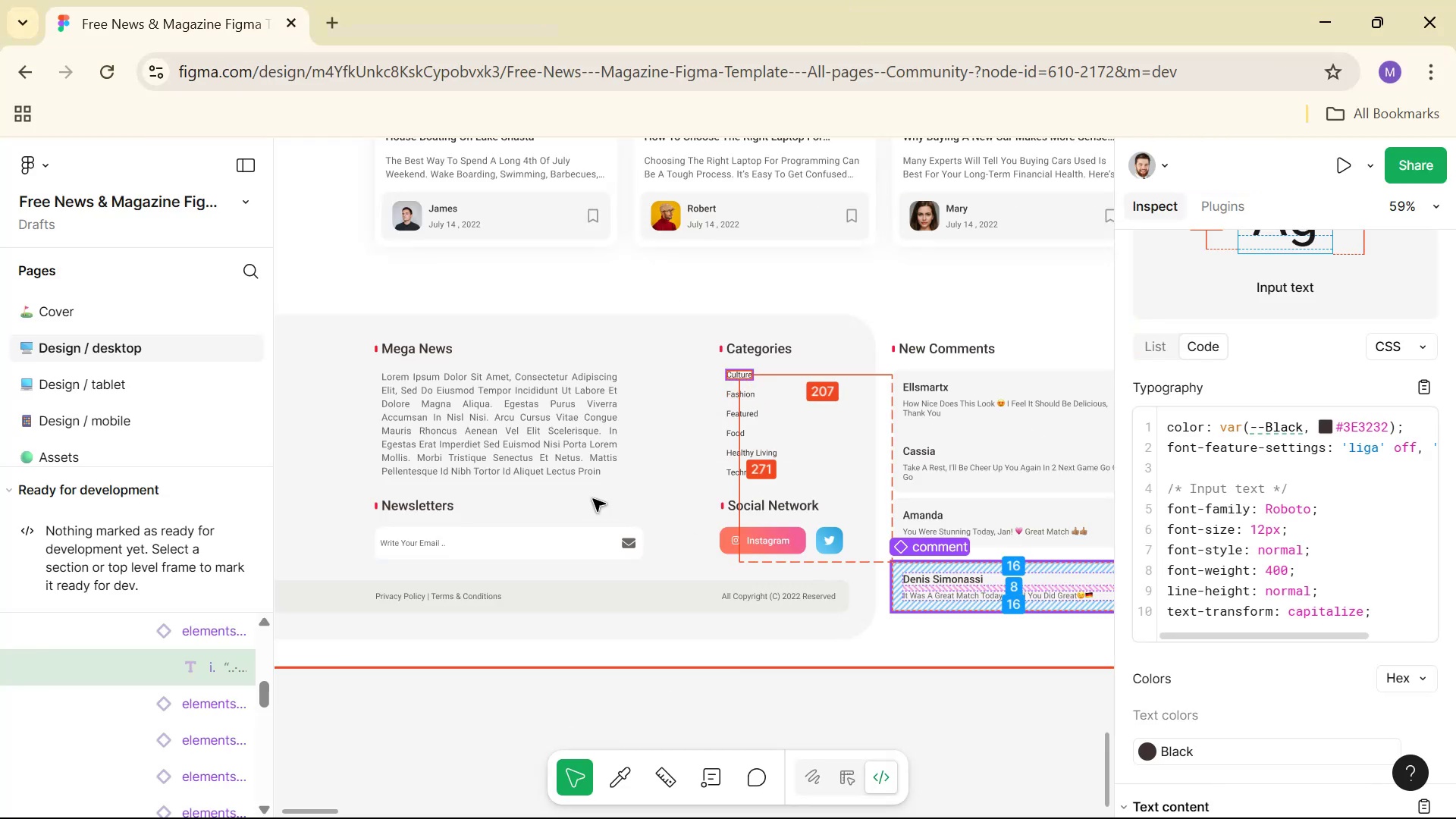 
key(Alt+AltLeft)
 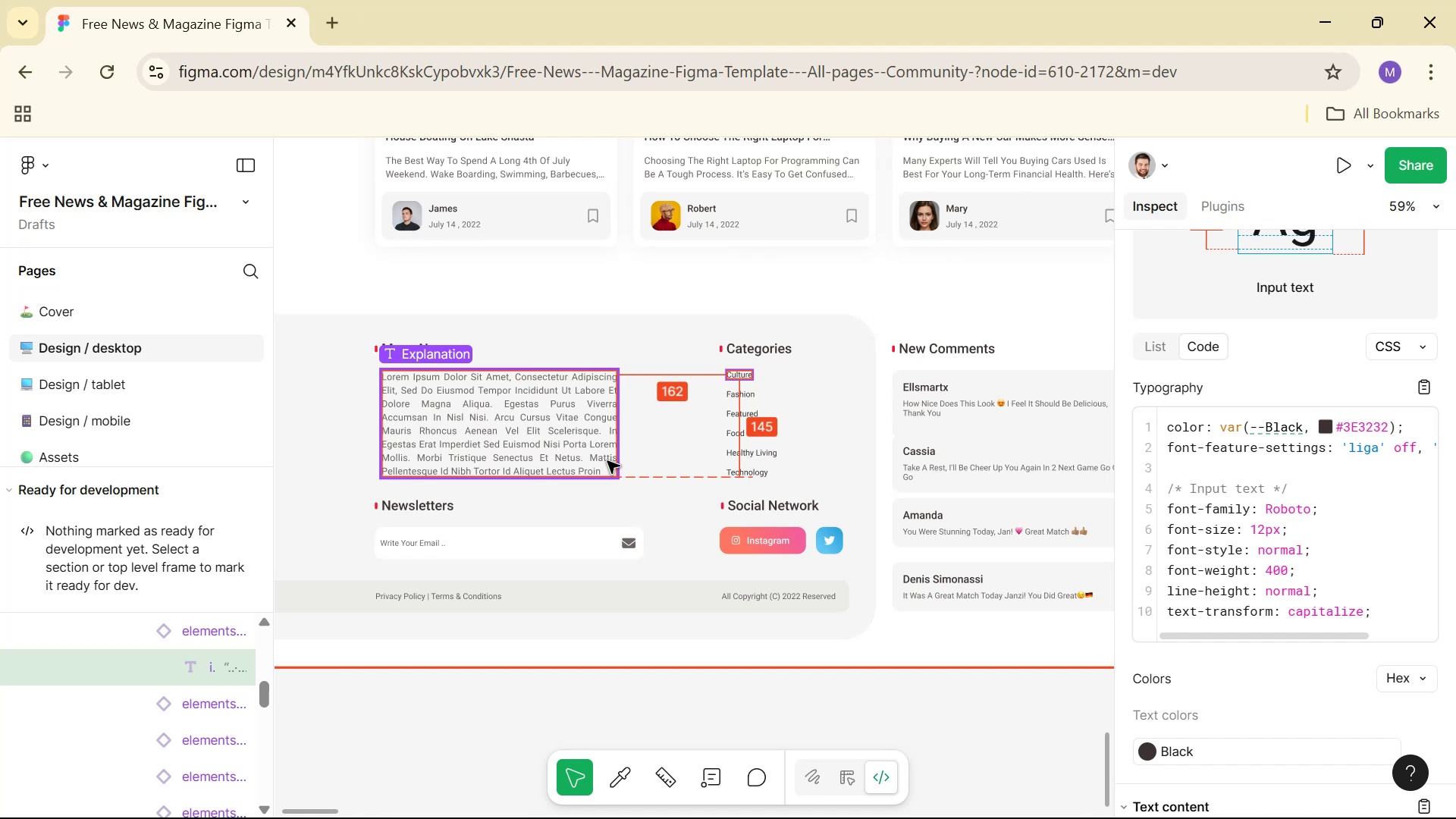 
key(Alt+Tab)
 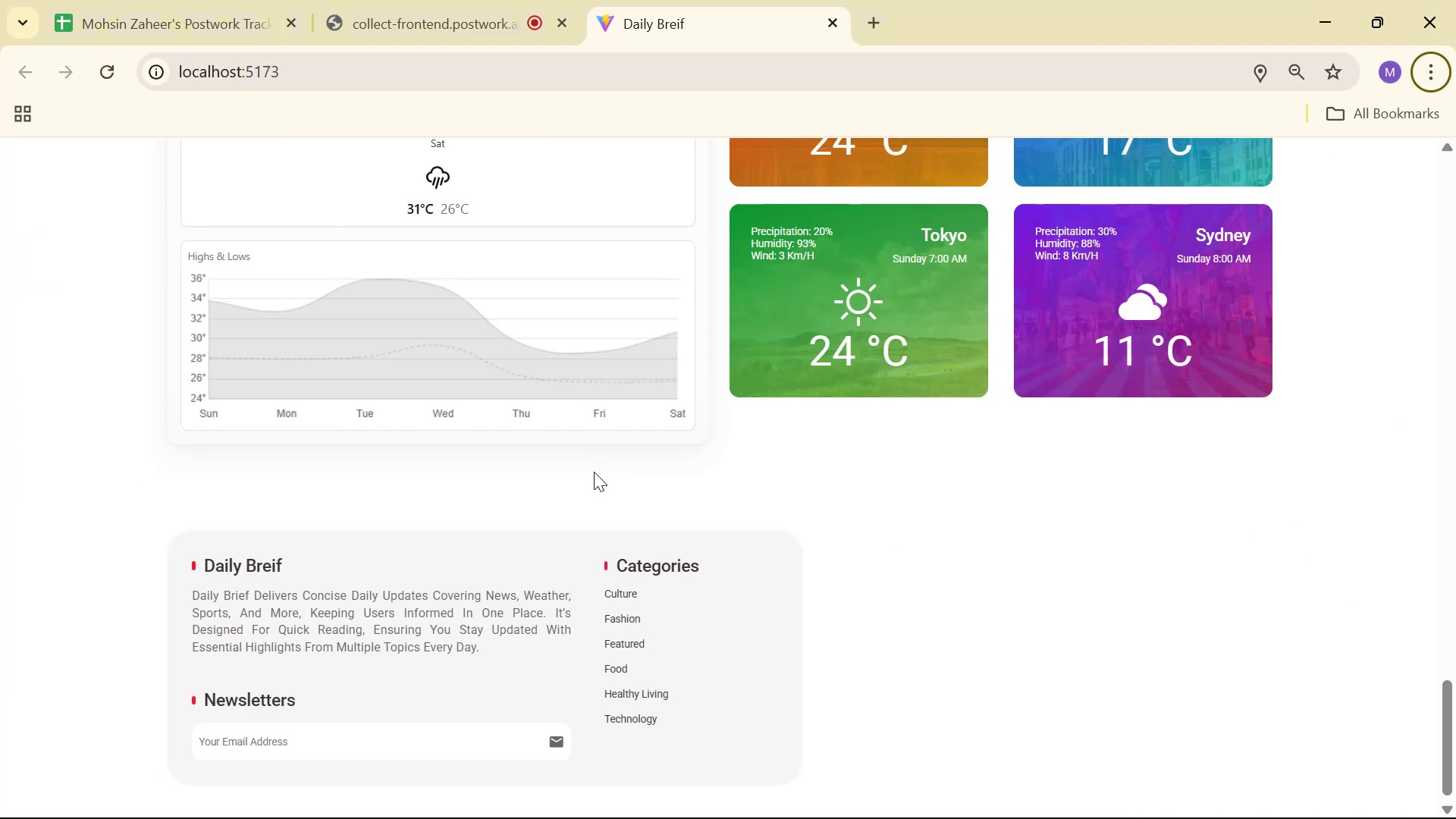 
key(Alt+AltLeft)
 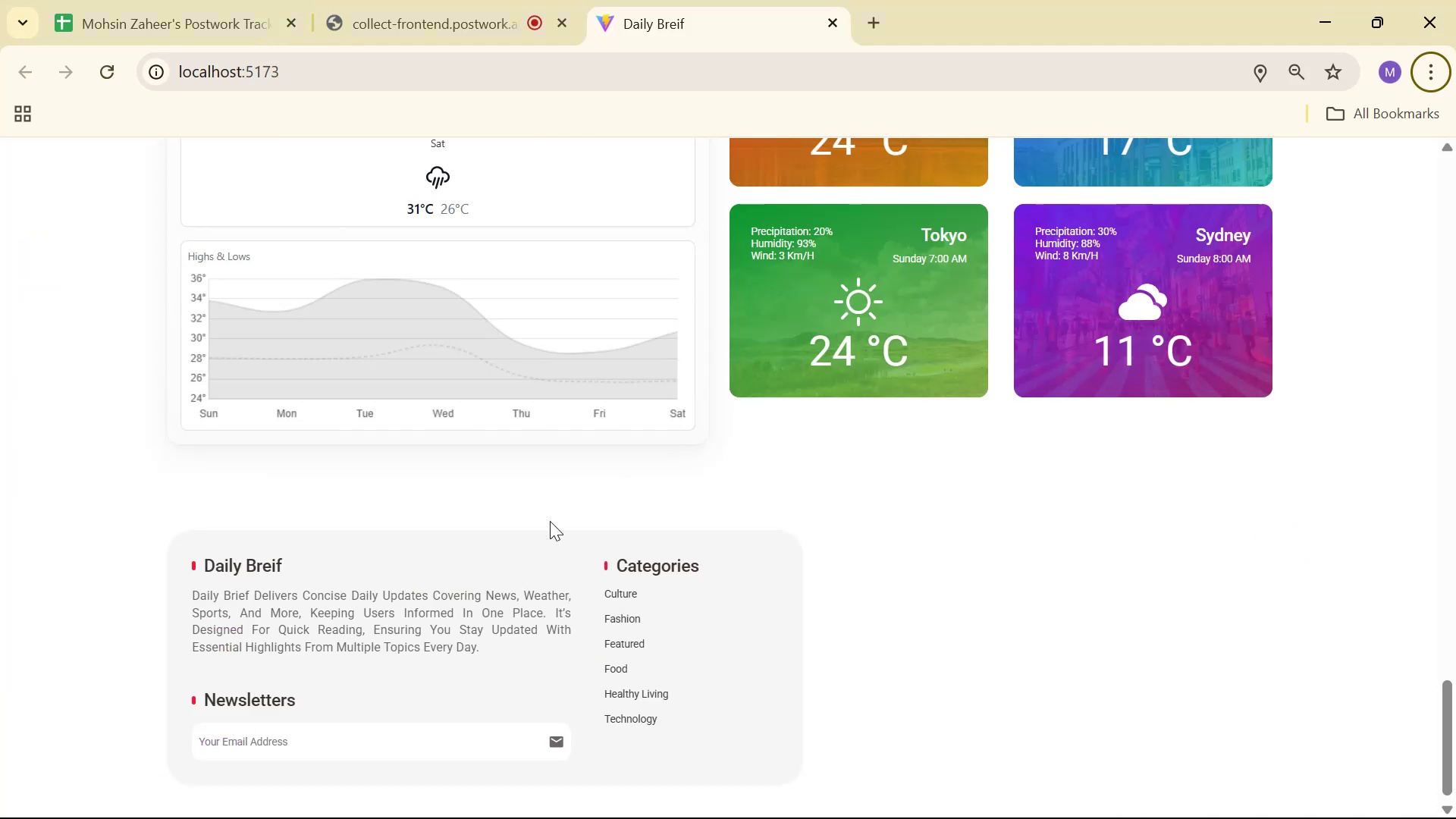 
key(Alt+Tab)
 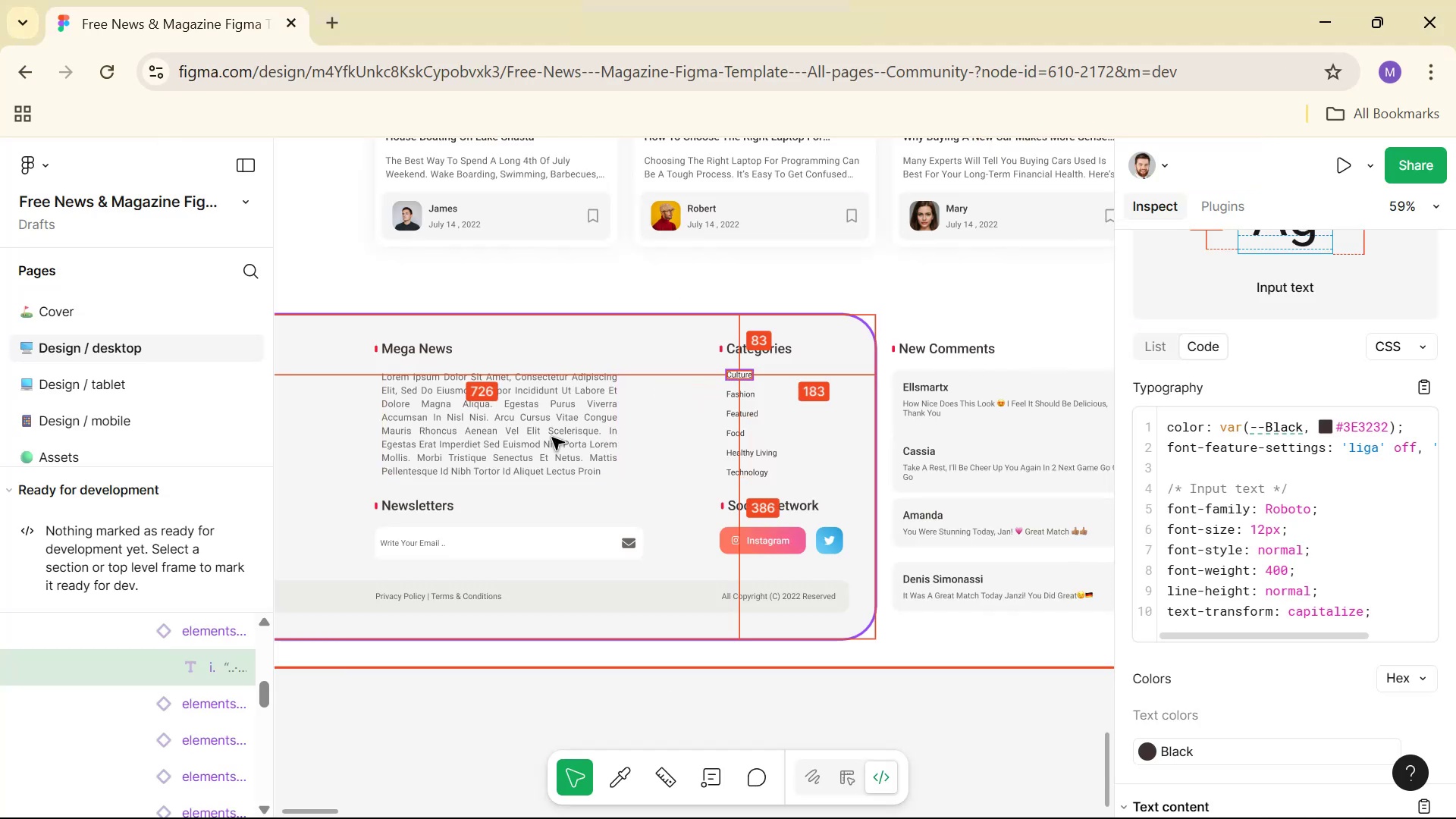 
left_click([552, 438])
 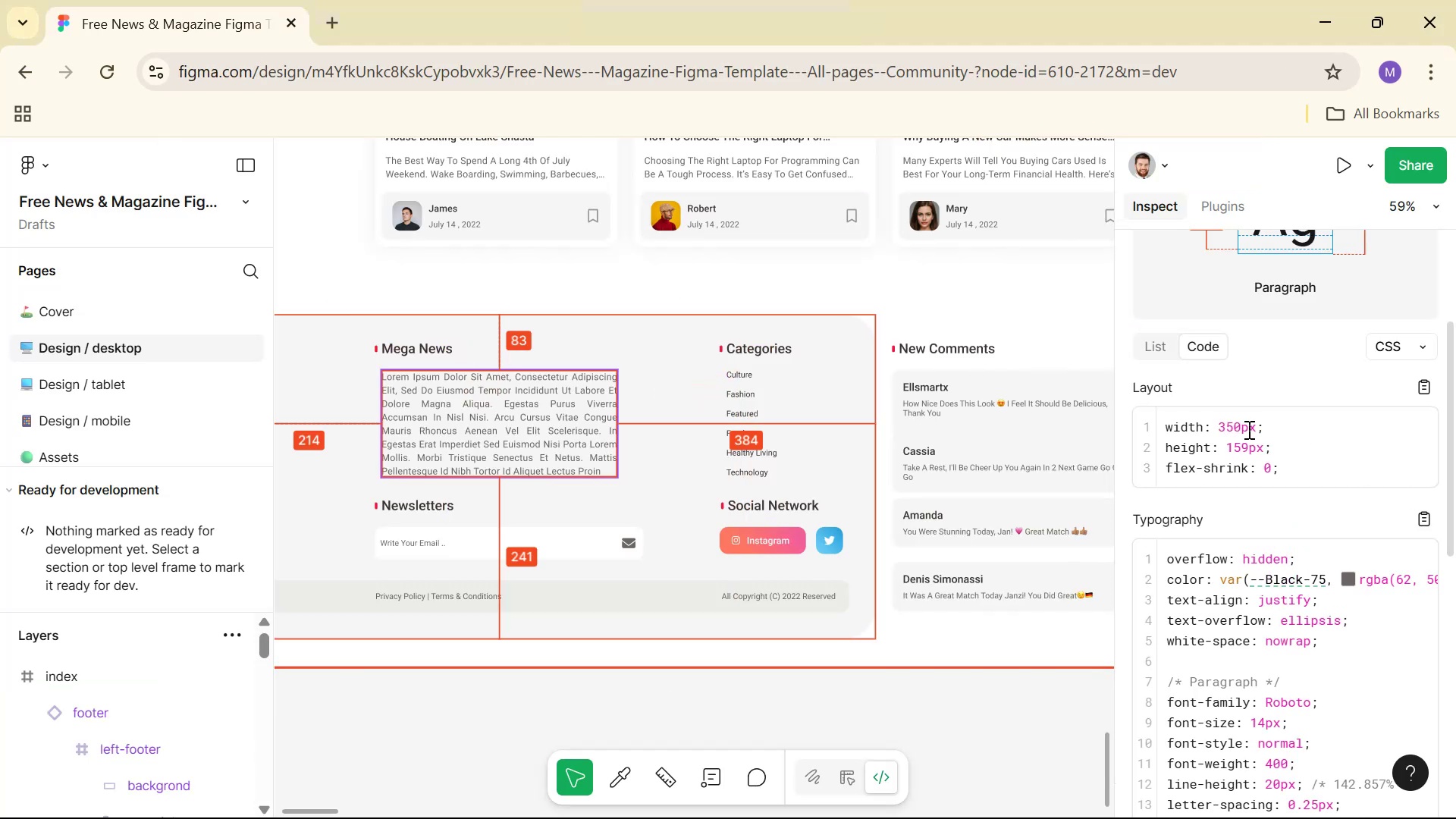 
key(Control+ControlLeft)
 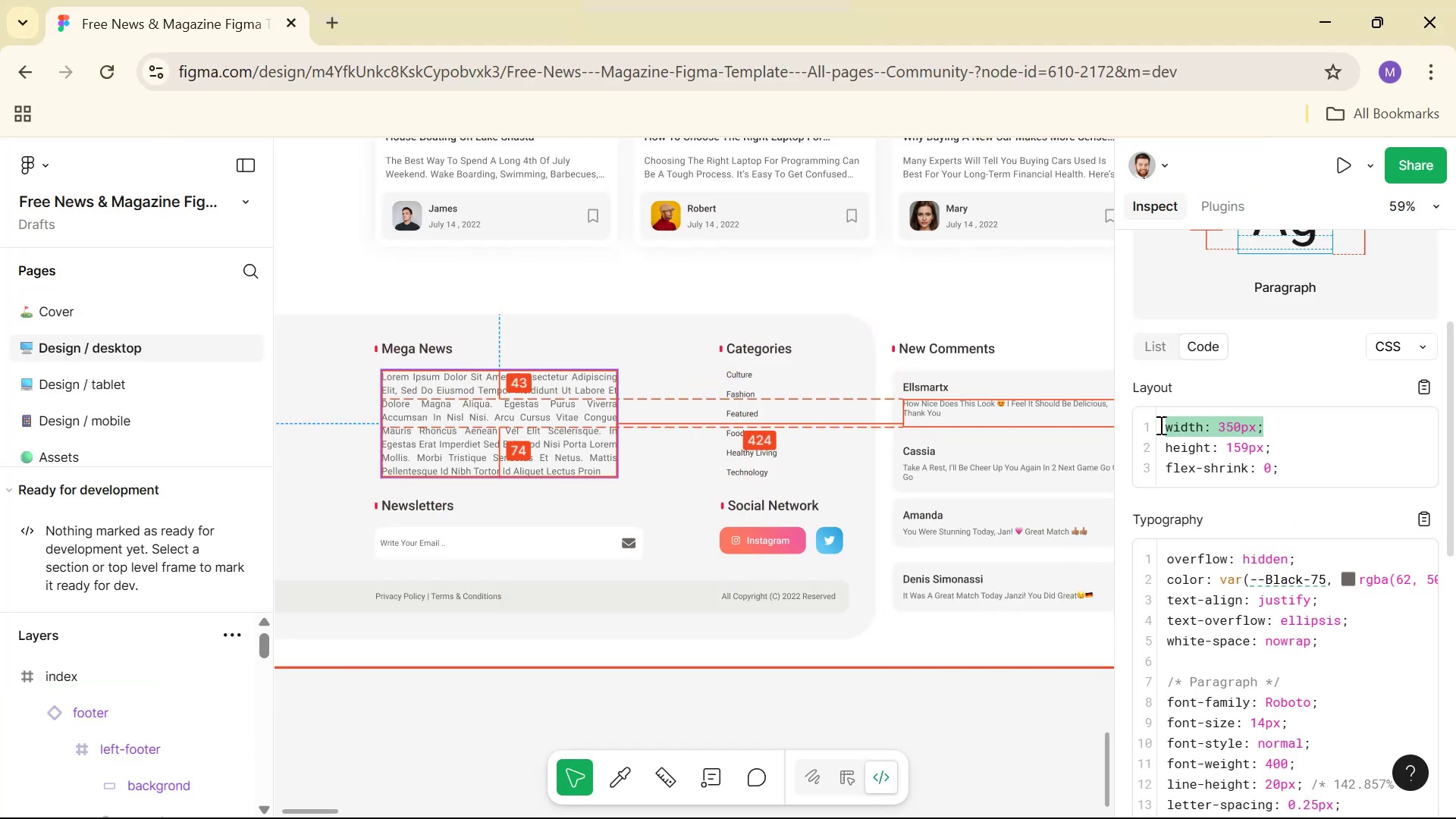 
key(Control+C)
 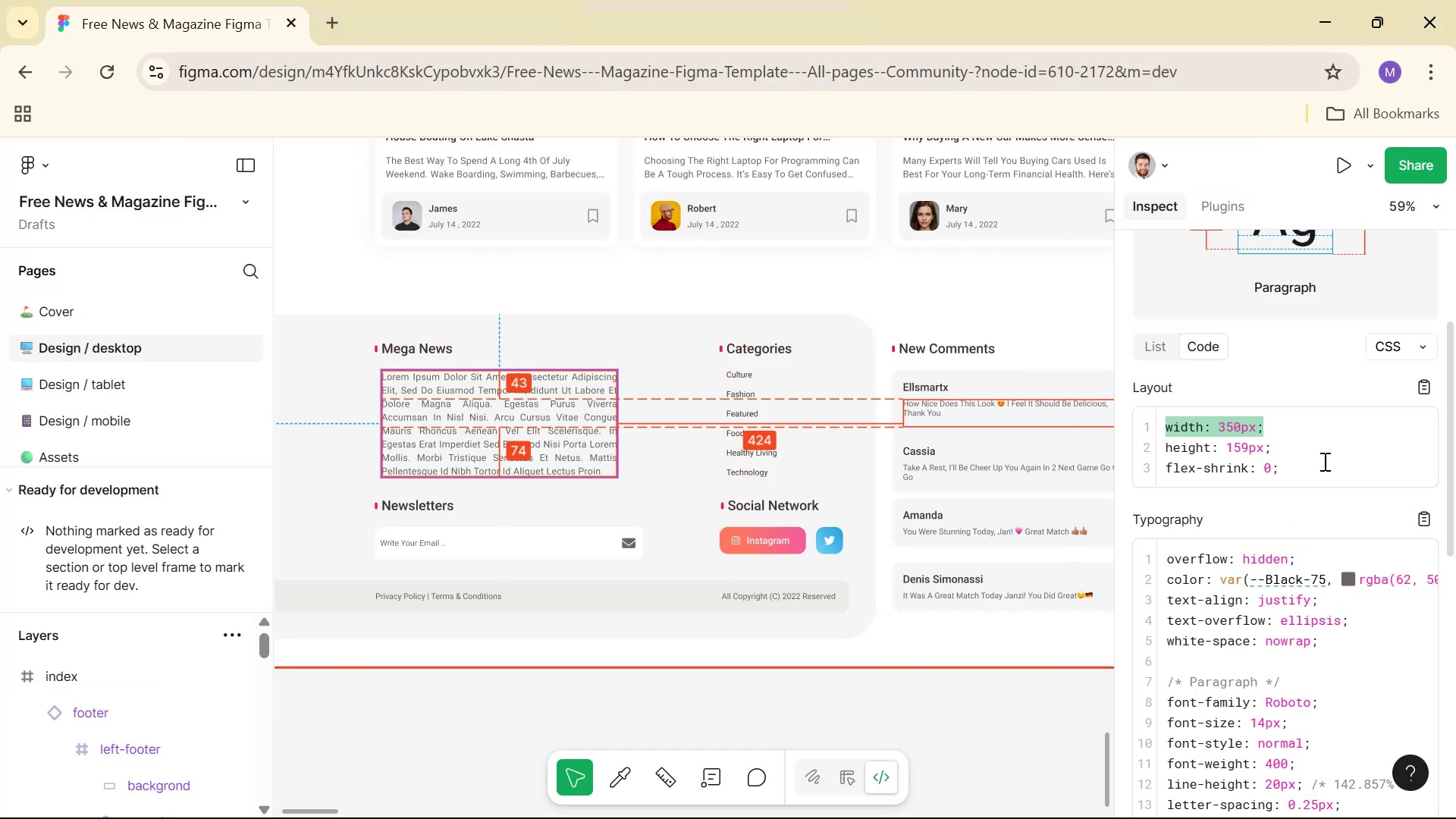 
key(Alt+Tab)
 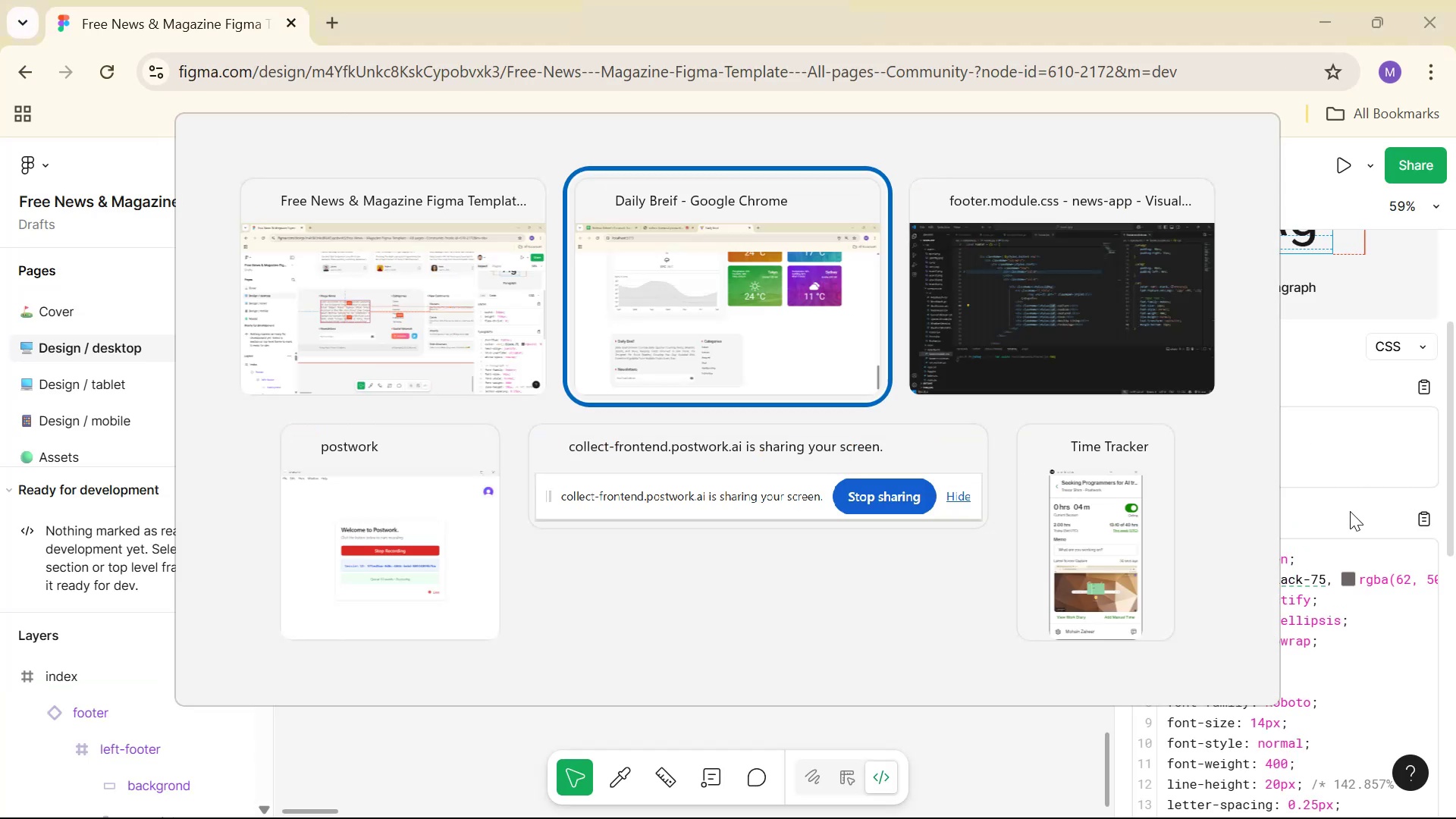 
key(Alt+Tab)
 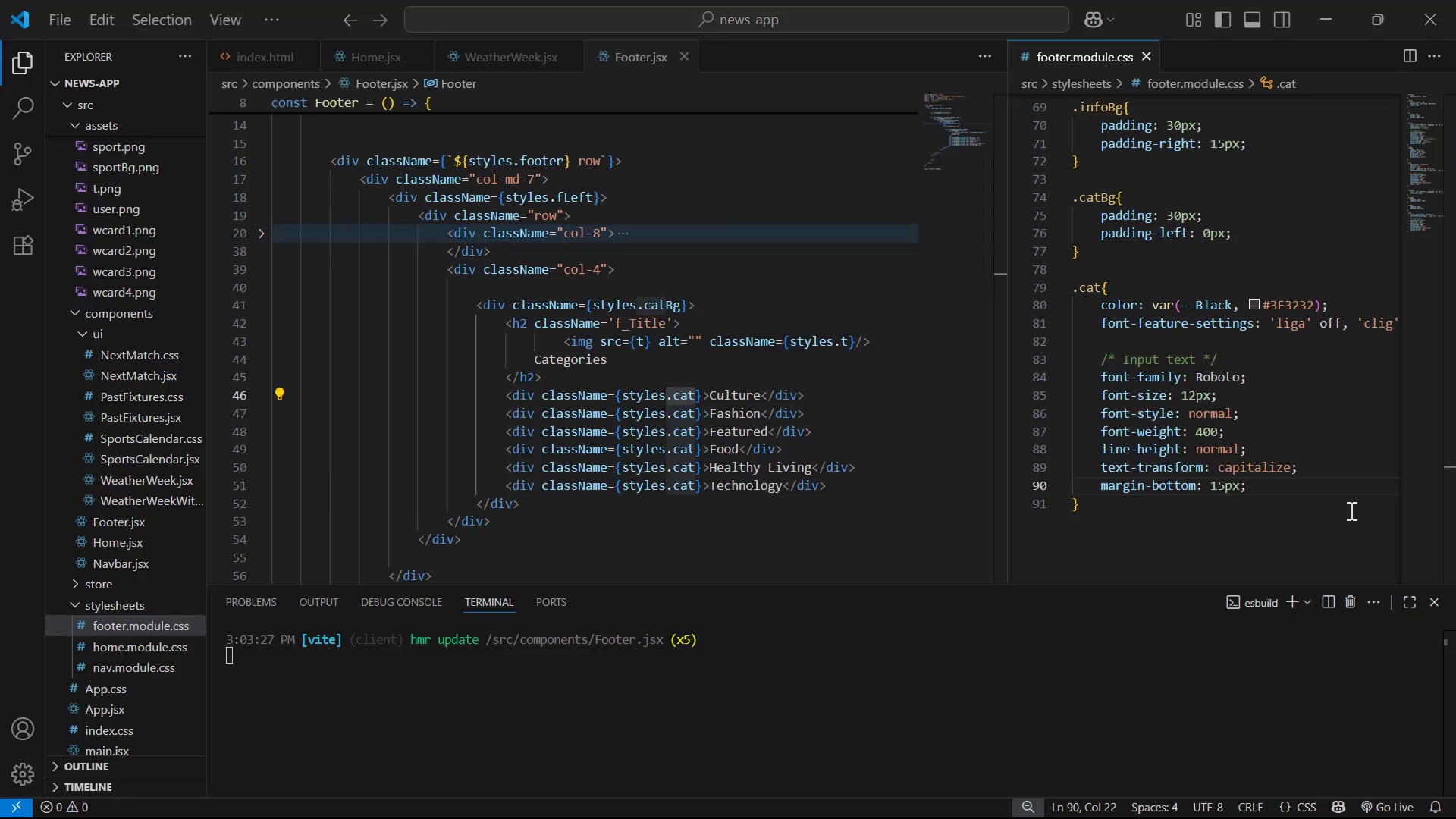 
scroll: coordinate [560, 416], scroll_direction: up, amount: 8.0
 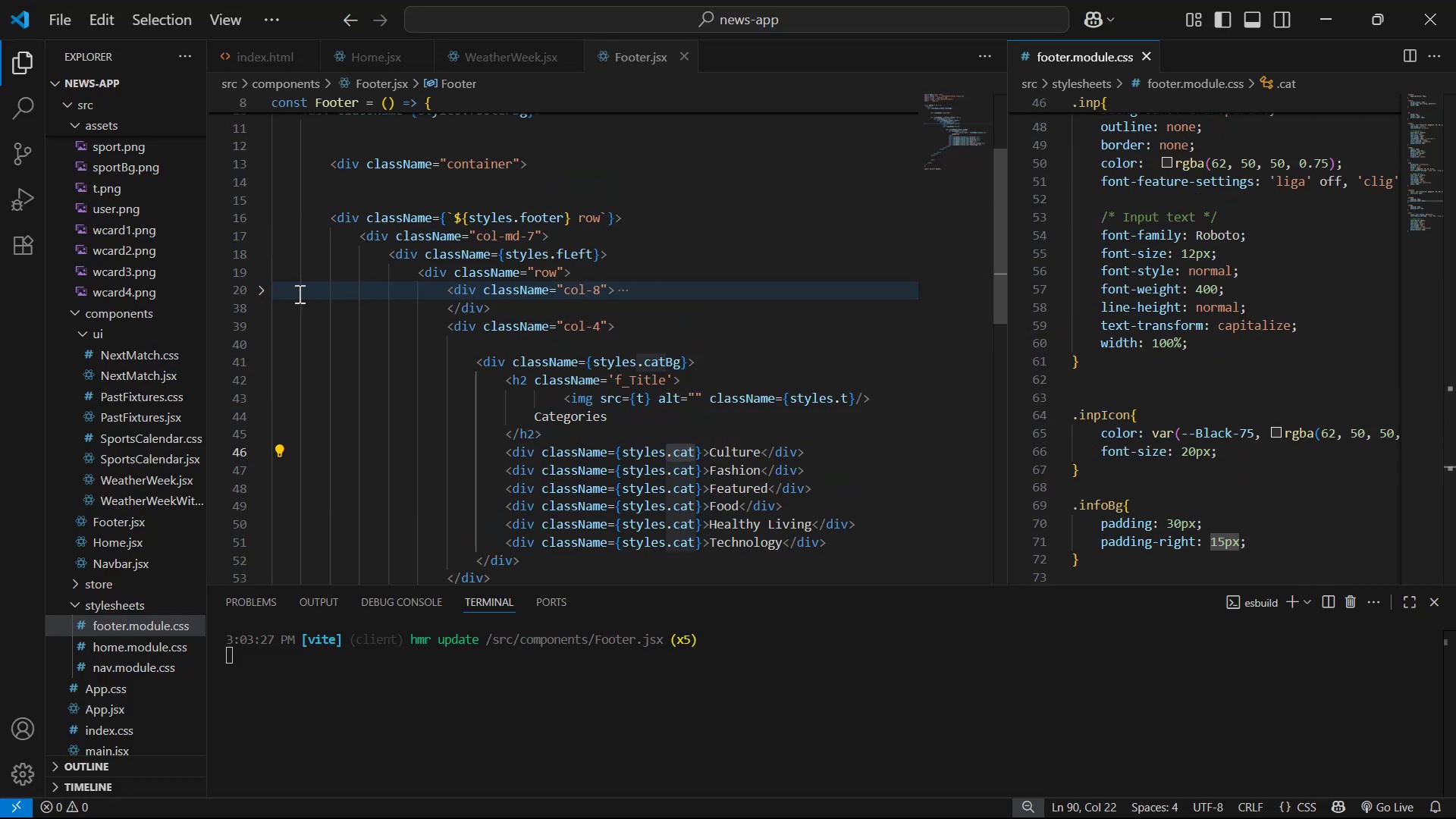 
left_click([256, 287])
 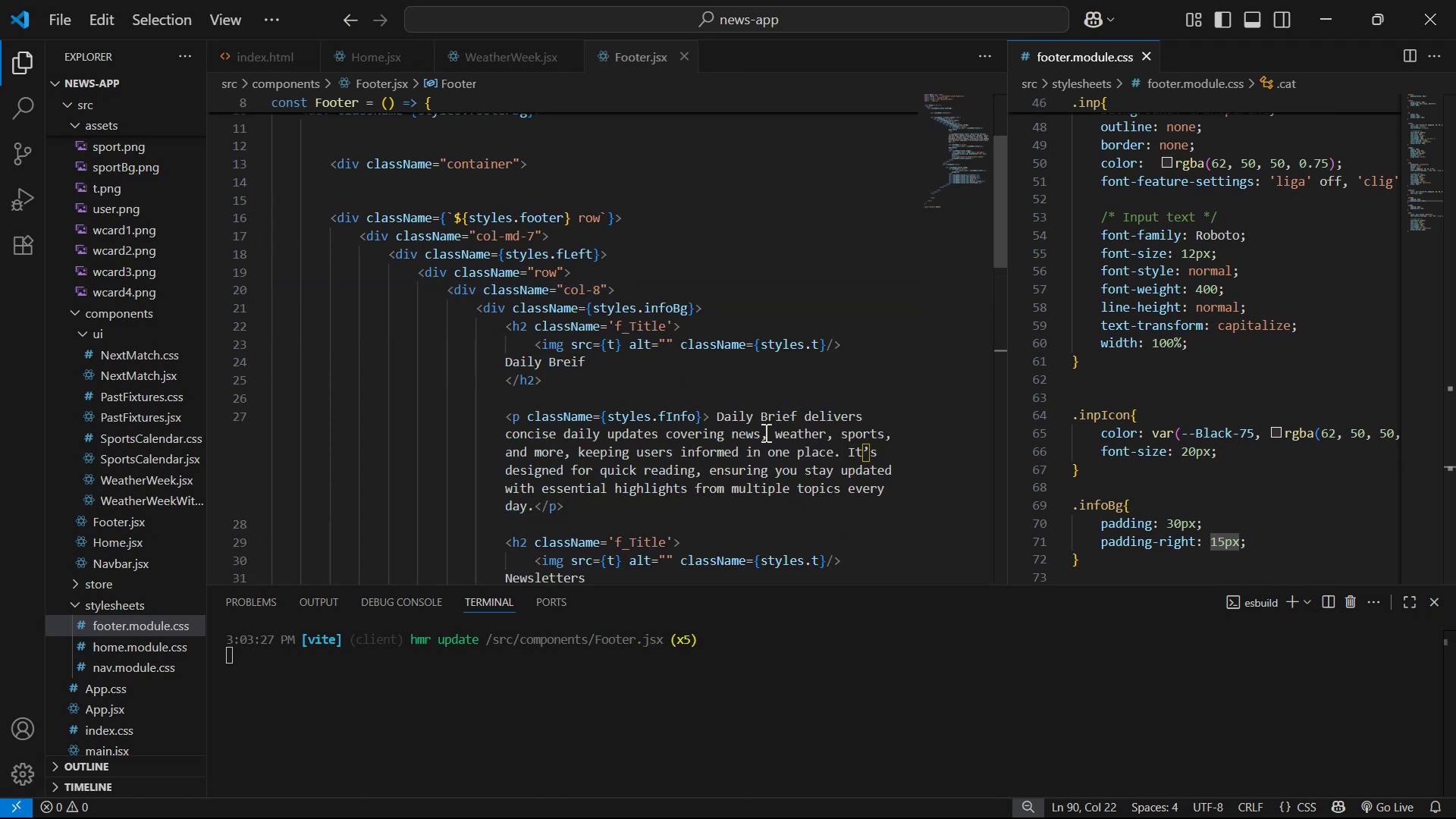 
scroll: coordinate [1246, 413], scroll_direction: up, amount: 10.0
 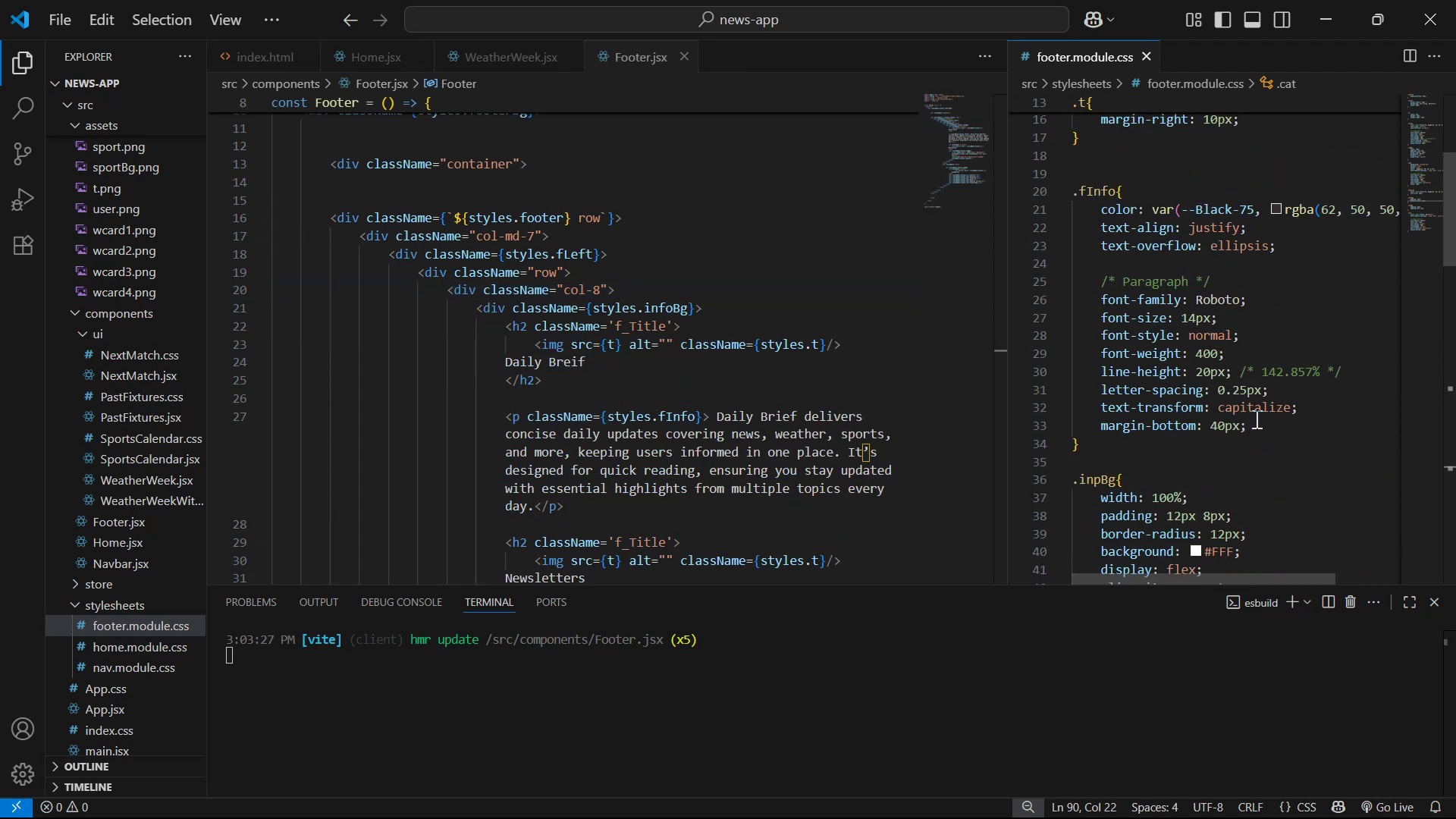 
left_click([1277, 420])
 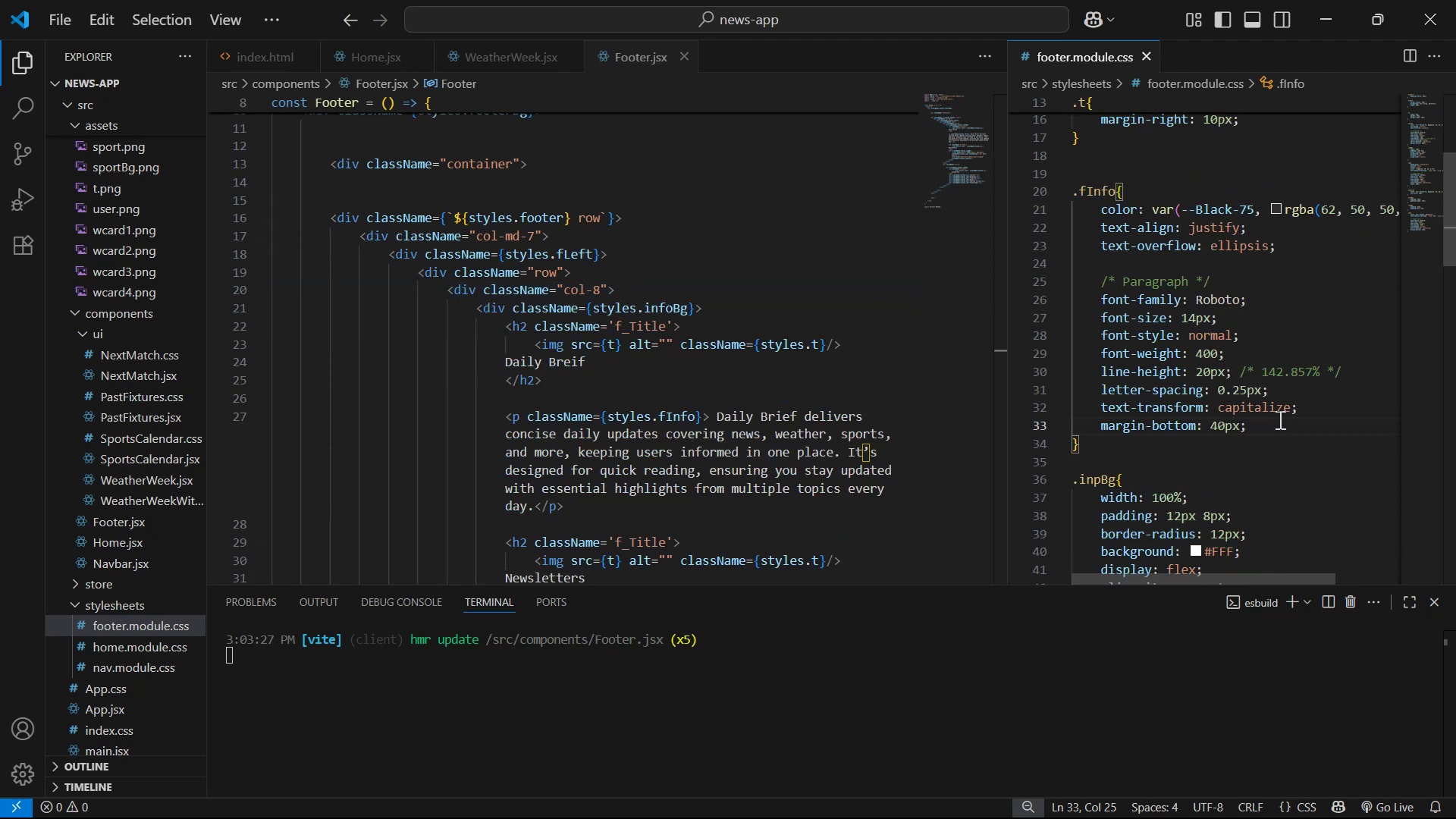 
key(Enter)
 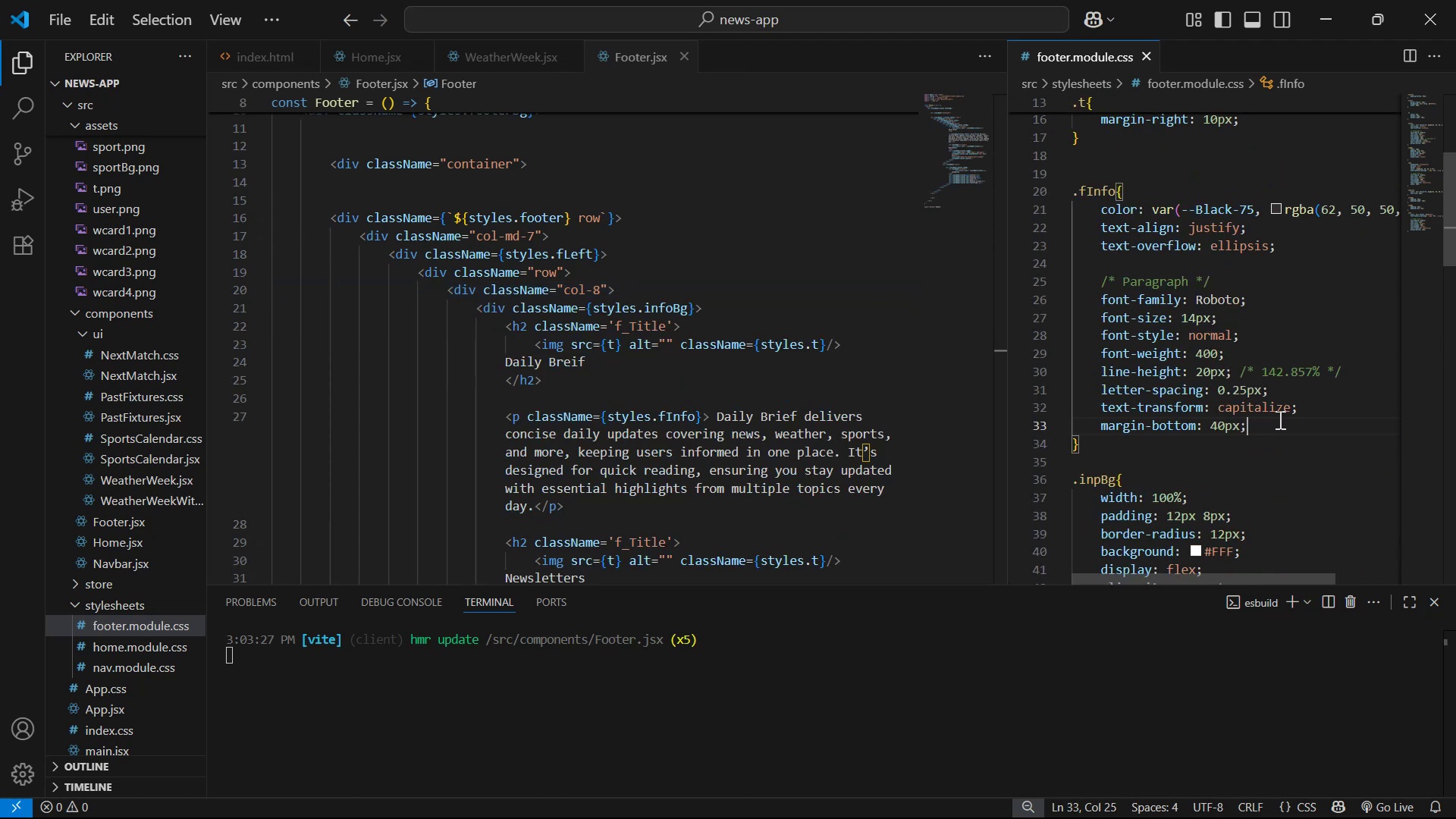 
key(Control+V)
 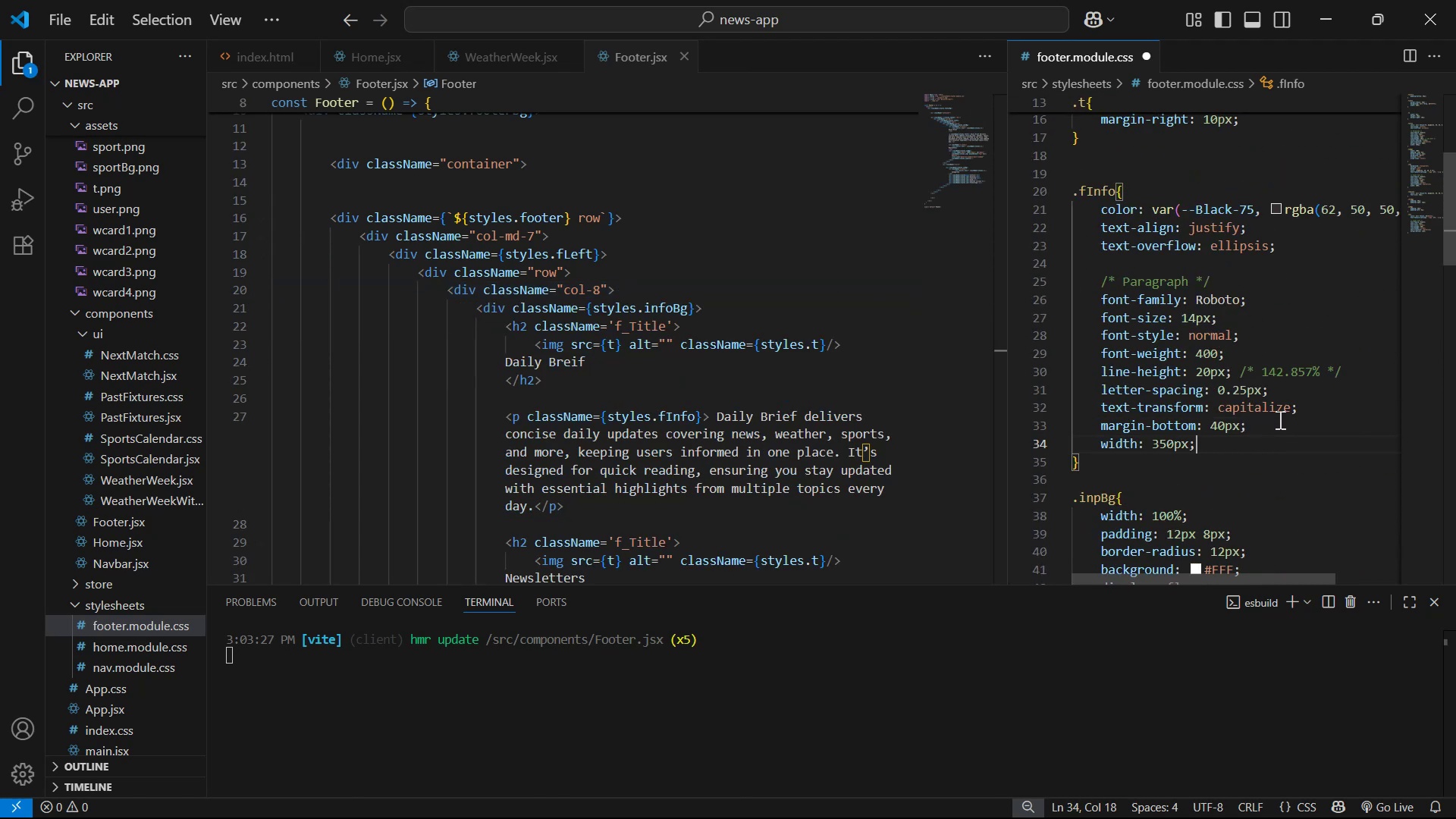 
key(Control+S)
 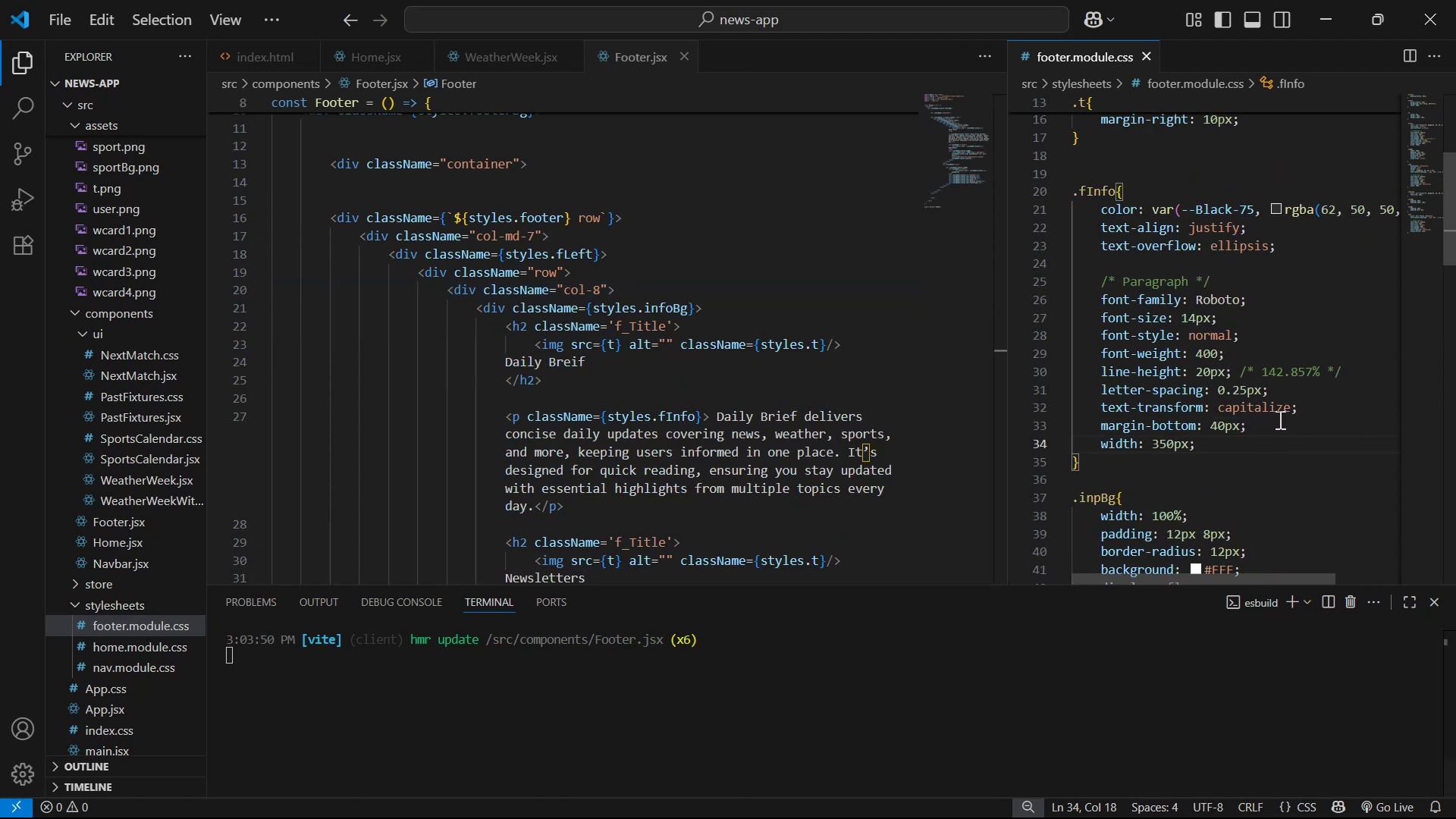 
key(Alt+AltLeft)
 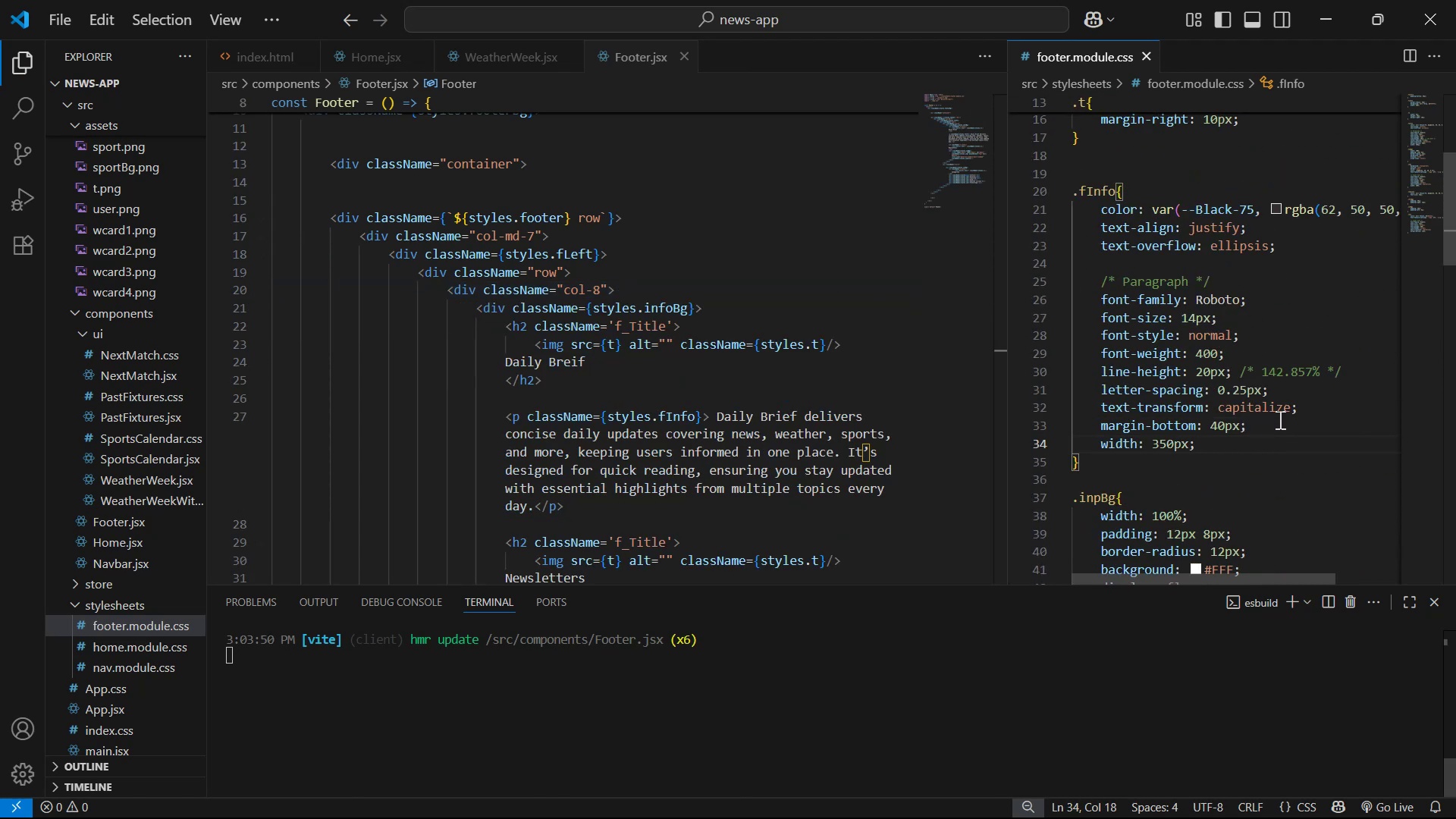 
key(Alt+Tab)
 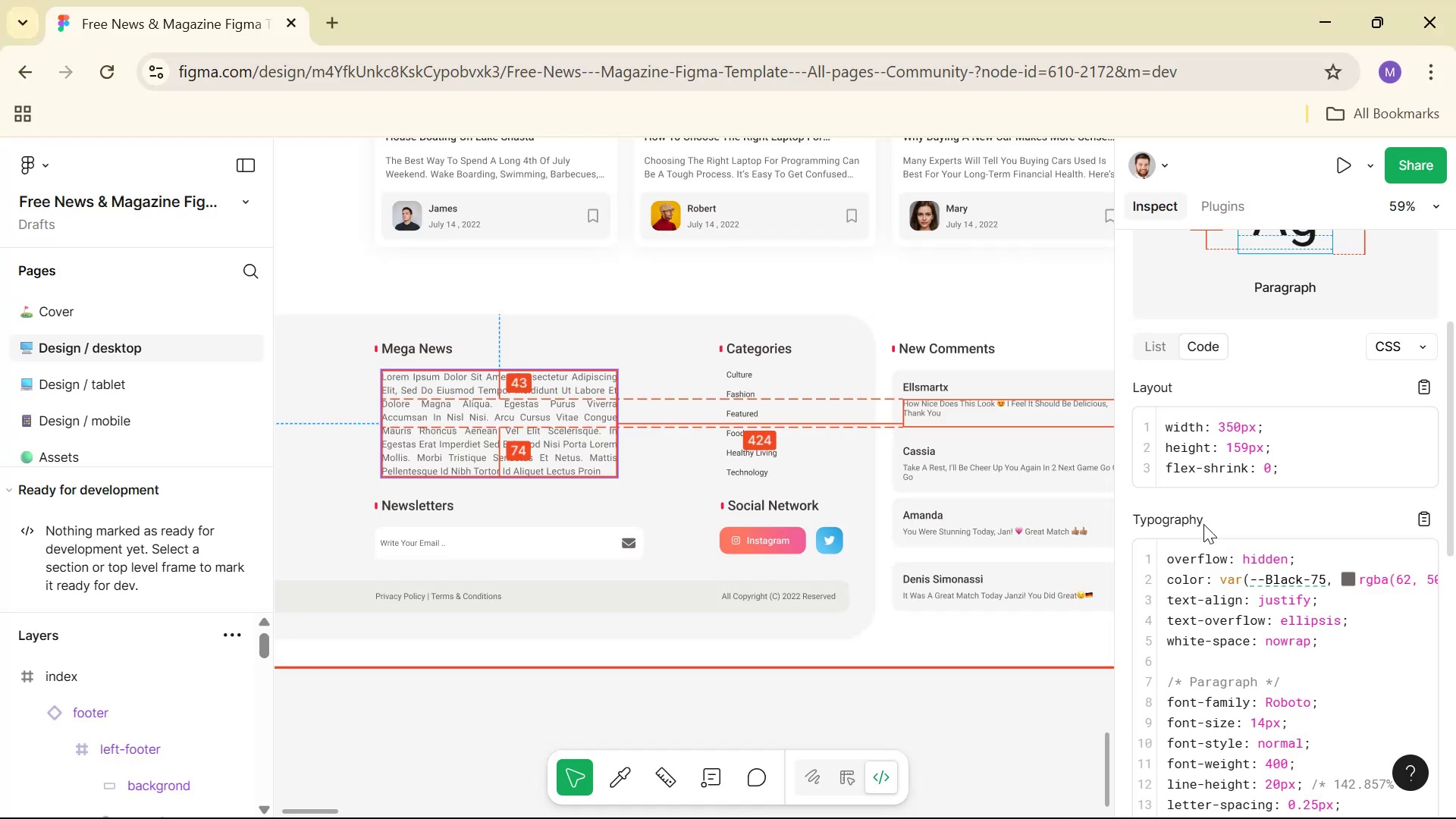 
key(Alt+Tab)
 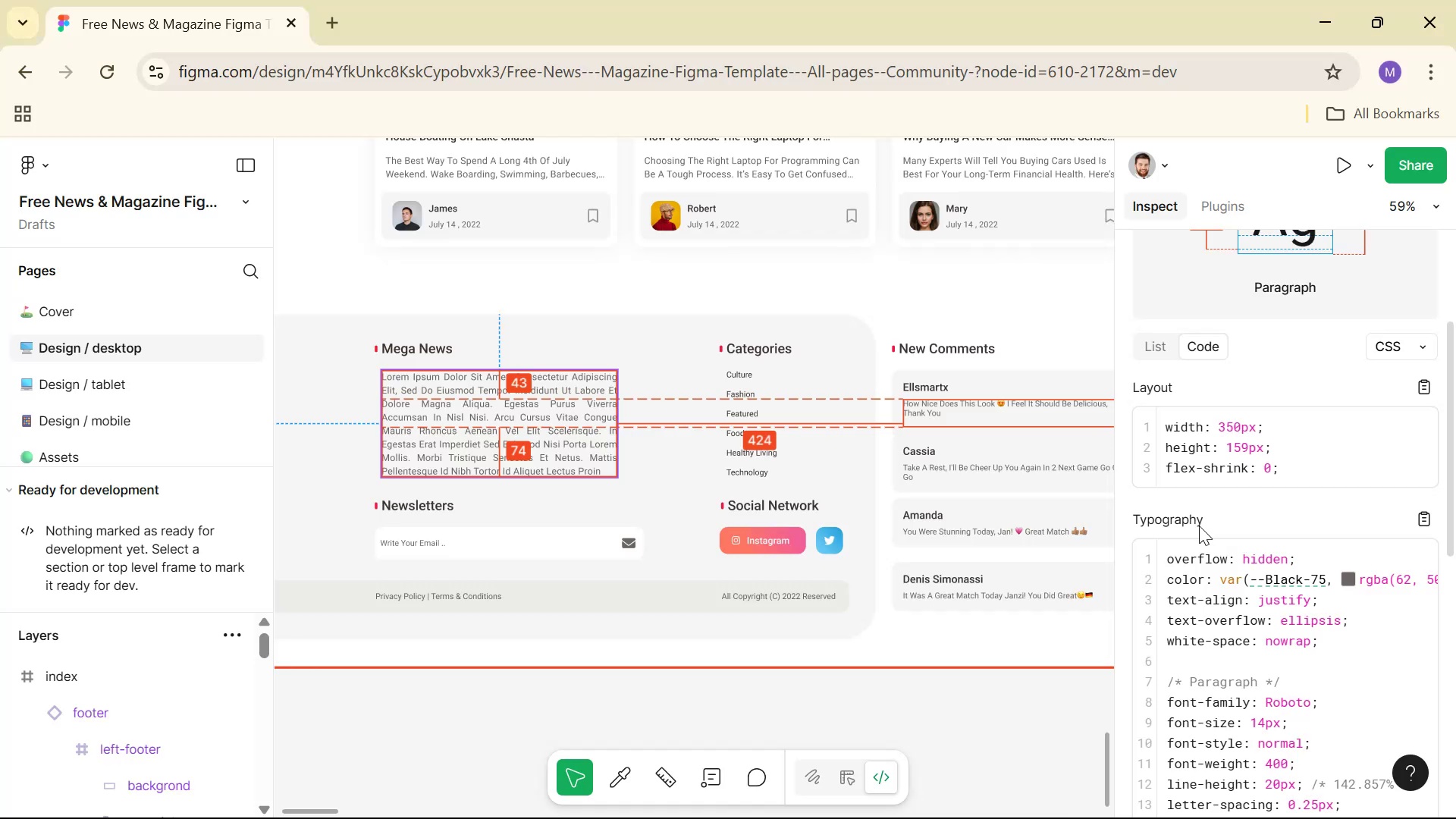 
key(Alt+Tab)
 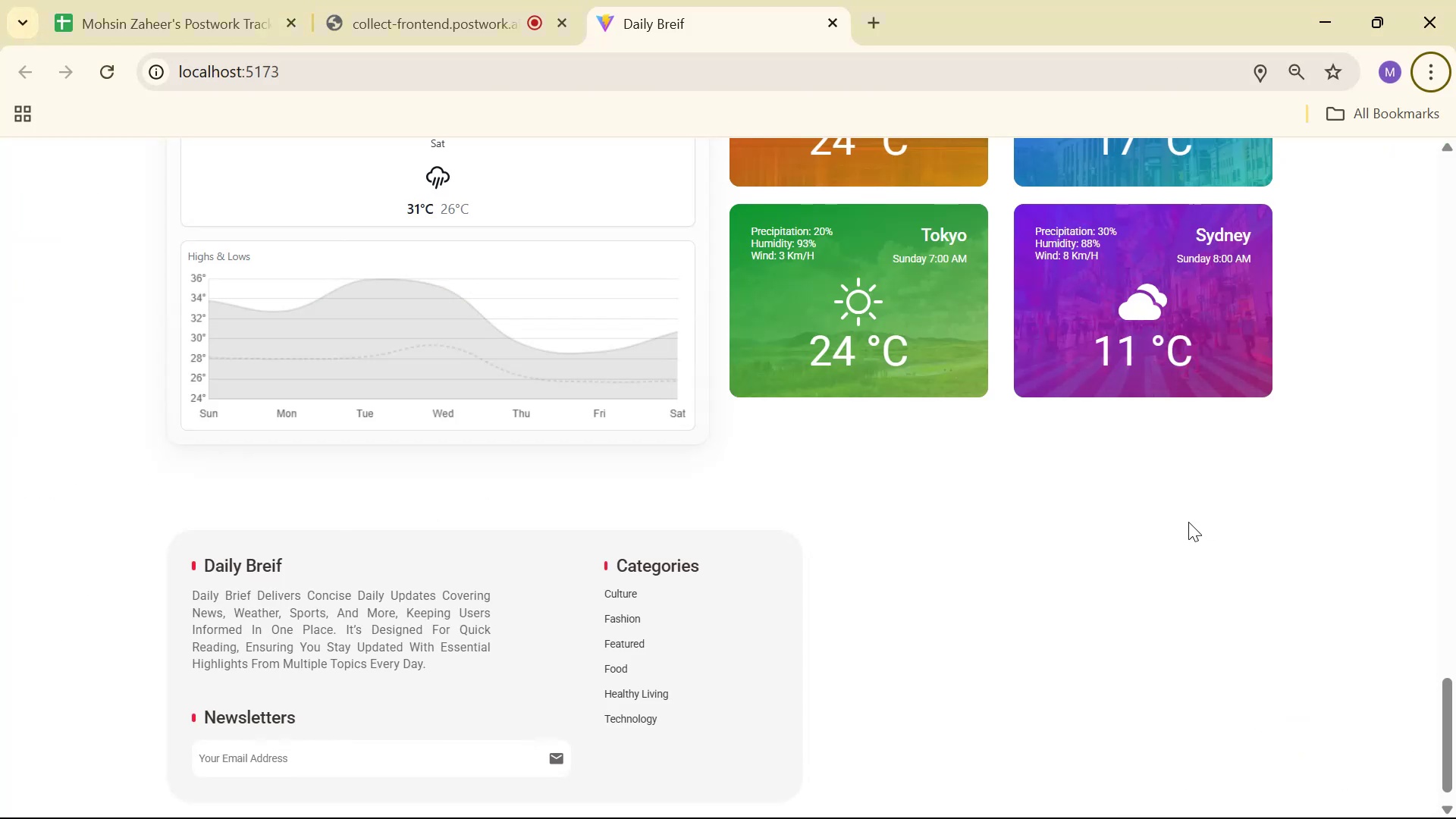 
scroll: coordinate [1188, 511], scroll_direction: down, amount: 2.0
 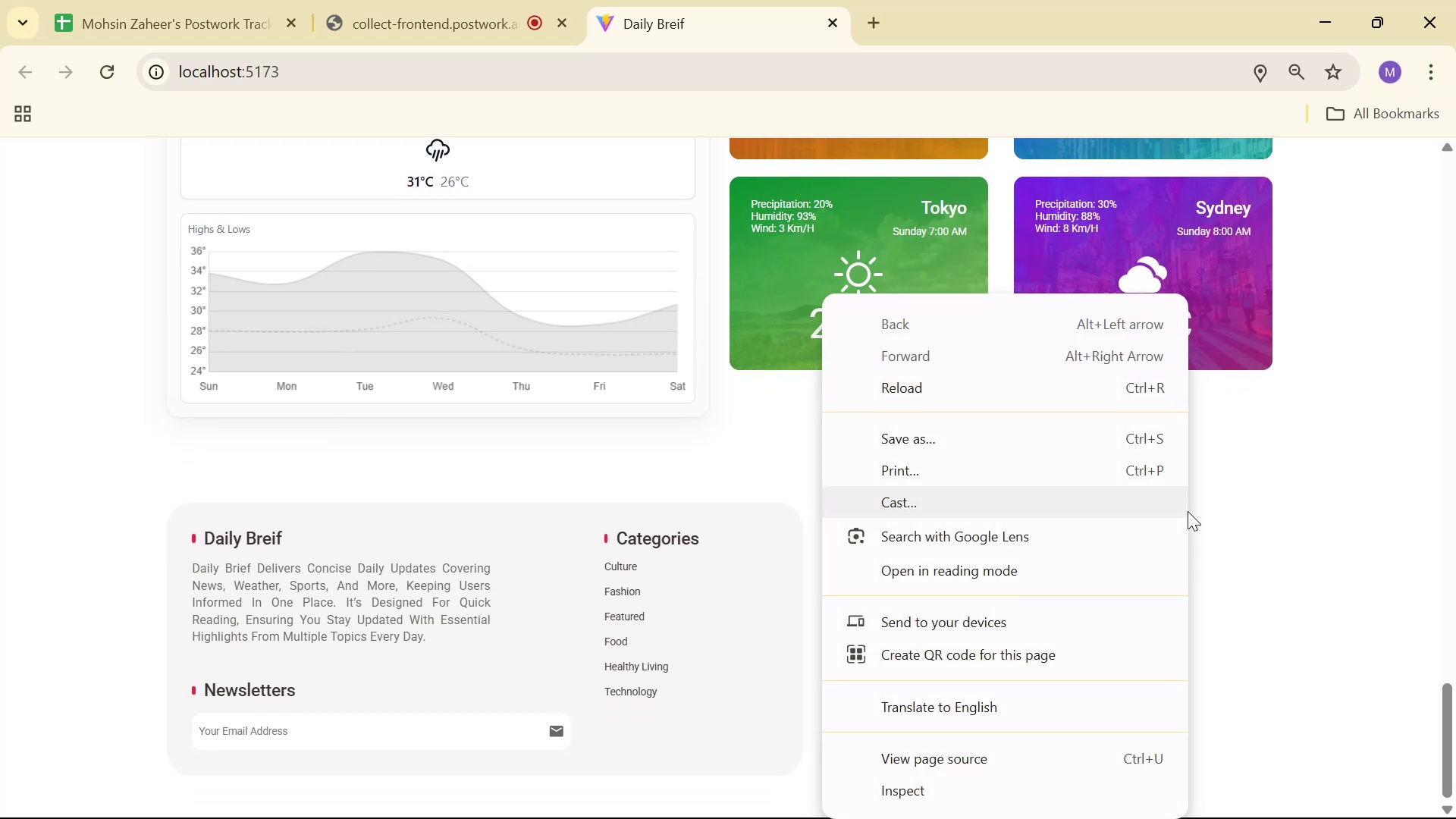 
right_click([1188, 511])
 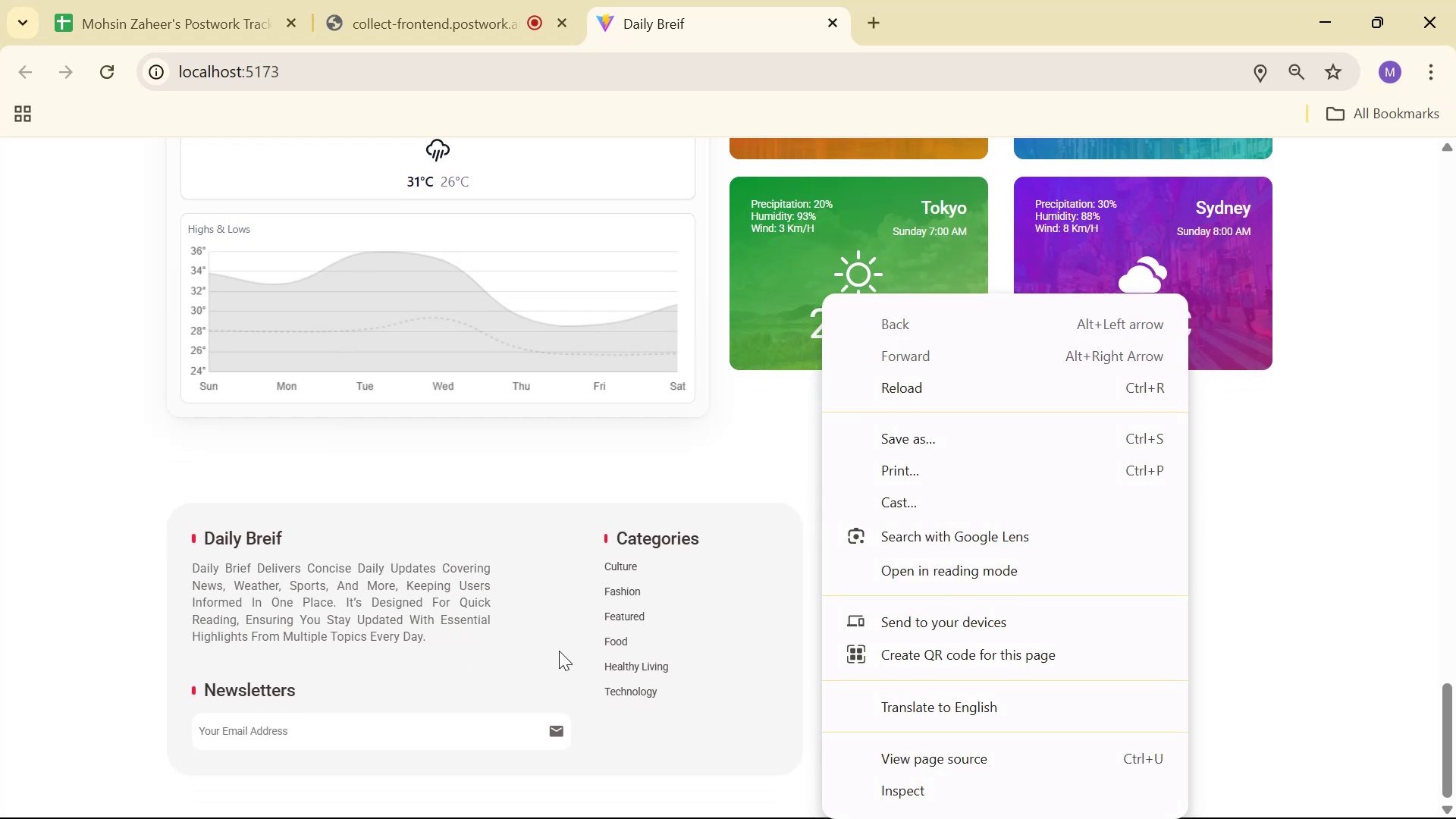 
left_click([519, 673])
 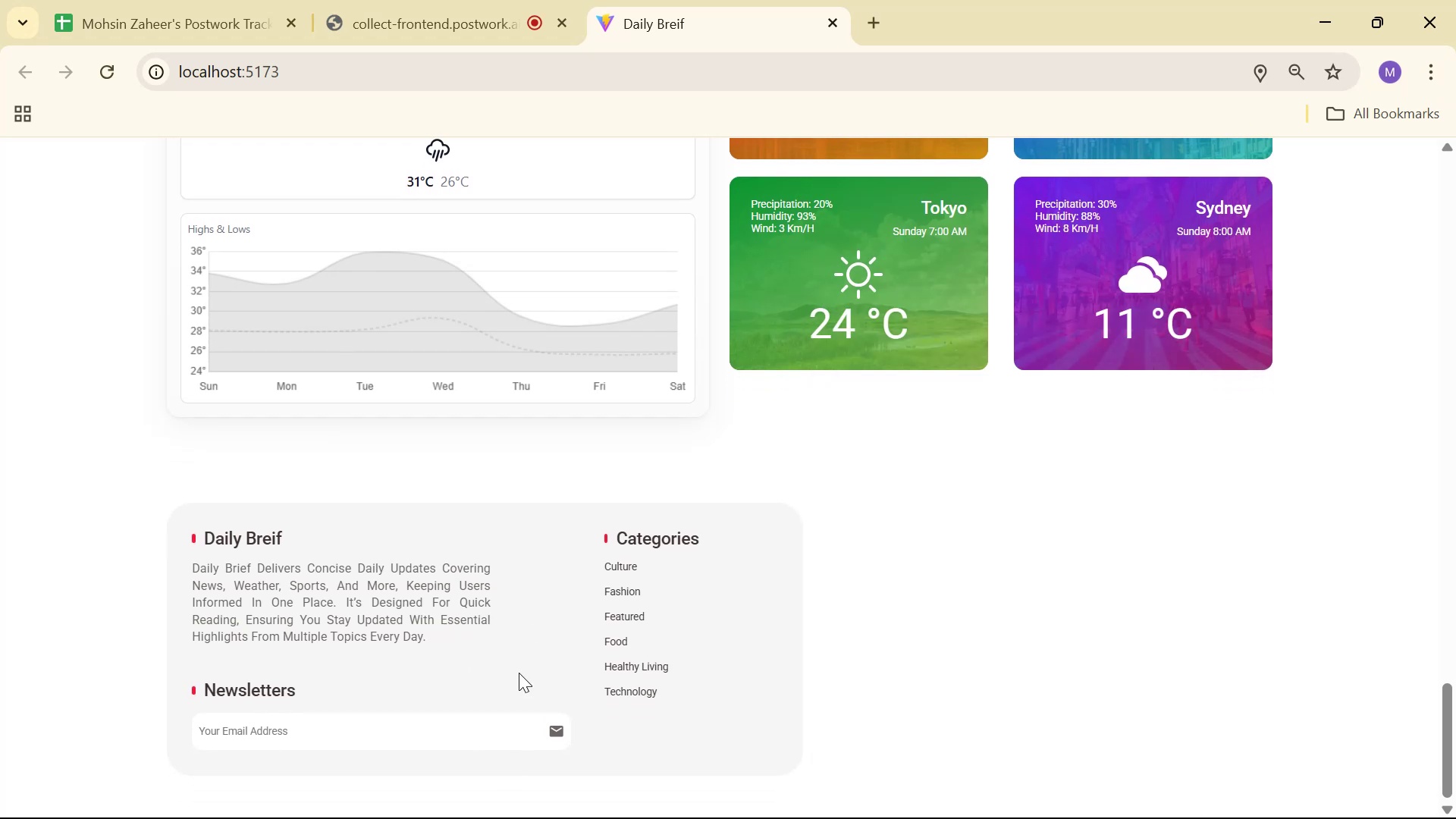 
scroll: coordinate [691, 574], scroll_direction: down, amount: 2.0
 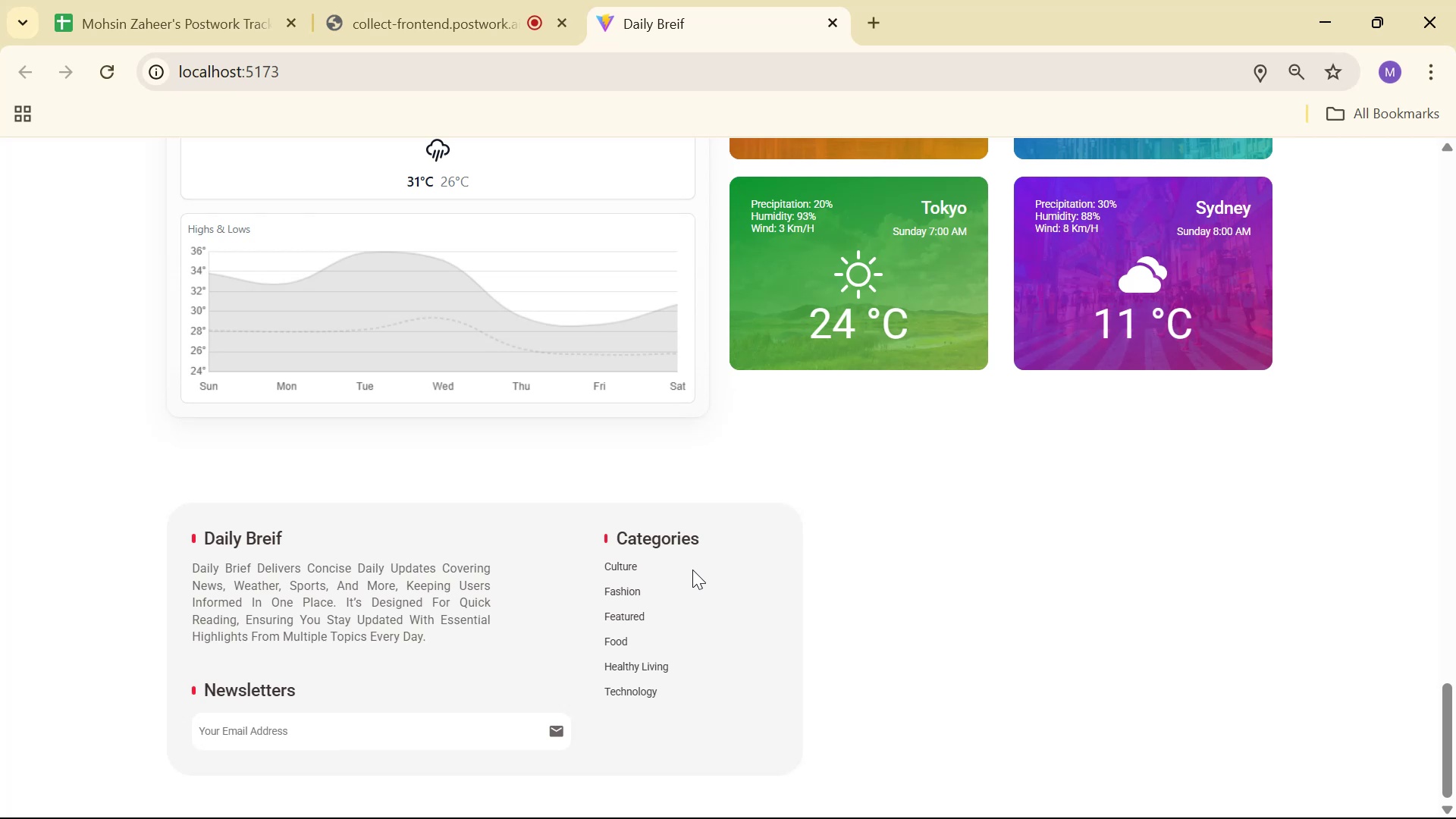 
wait(6.65)
 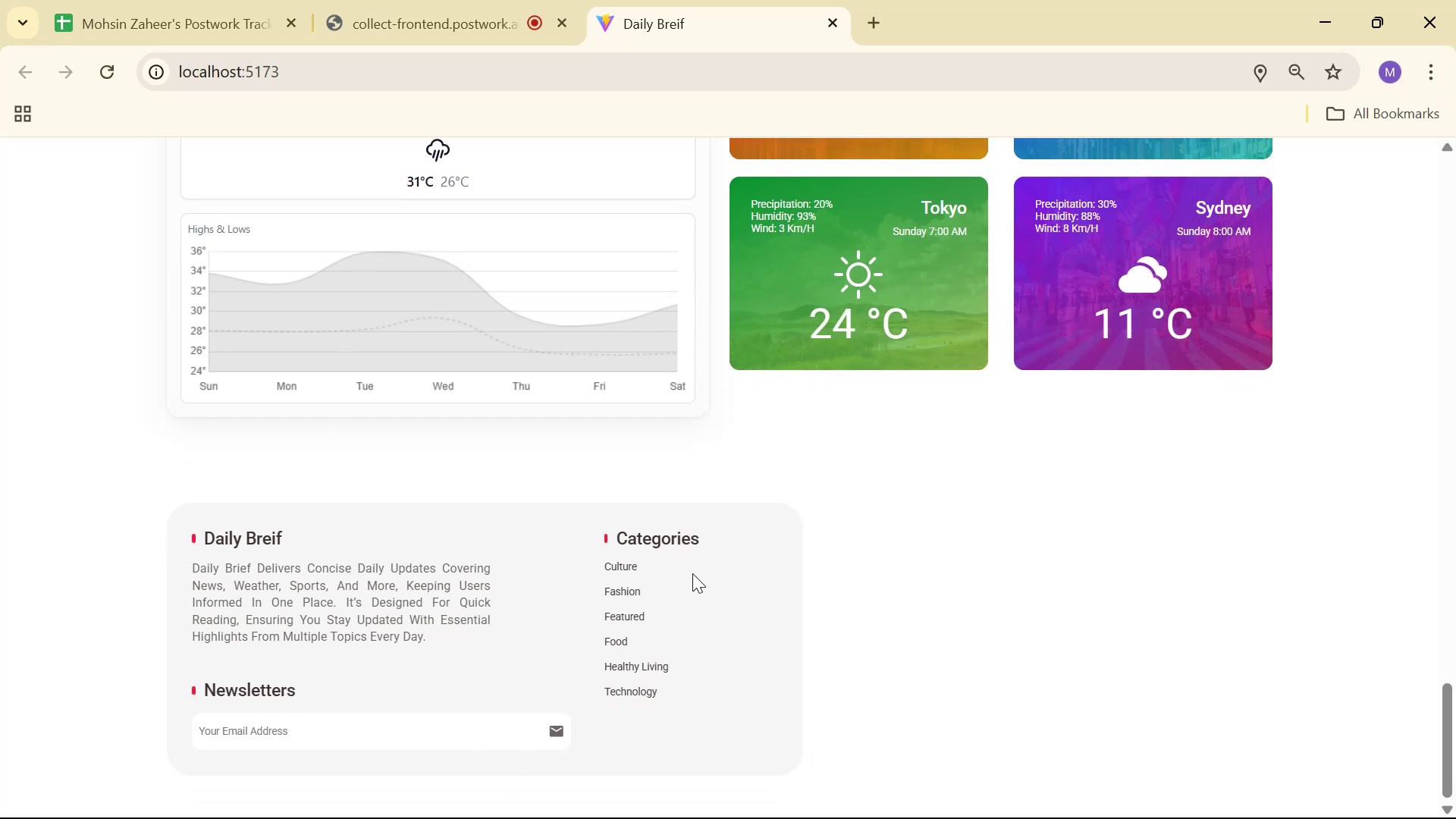 
key(Alt+AltLeft)
 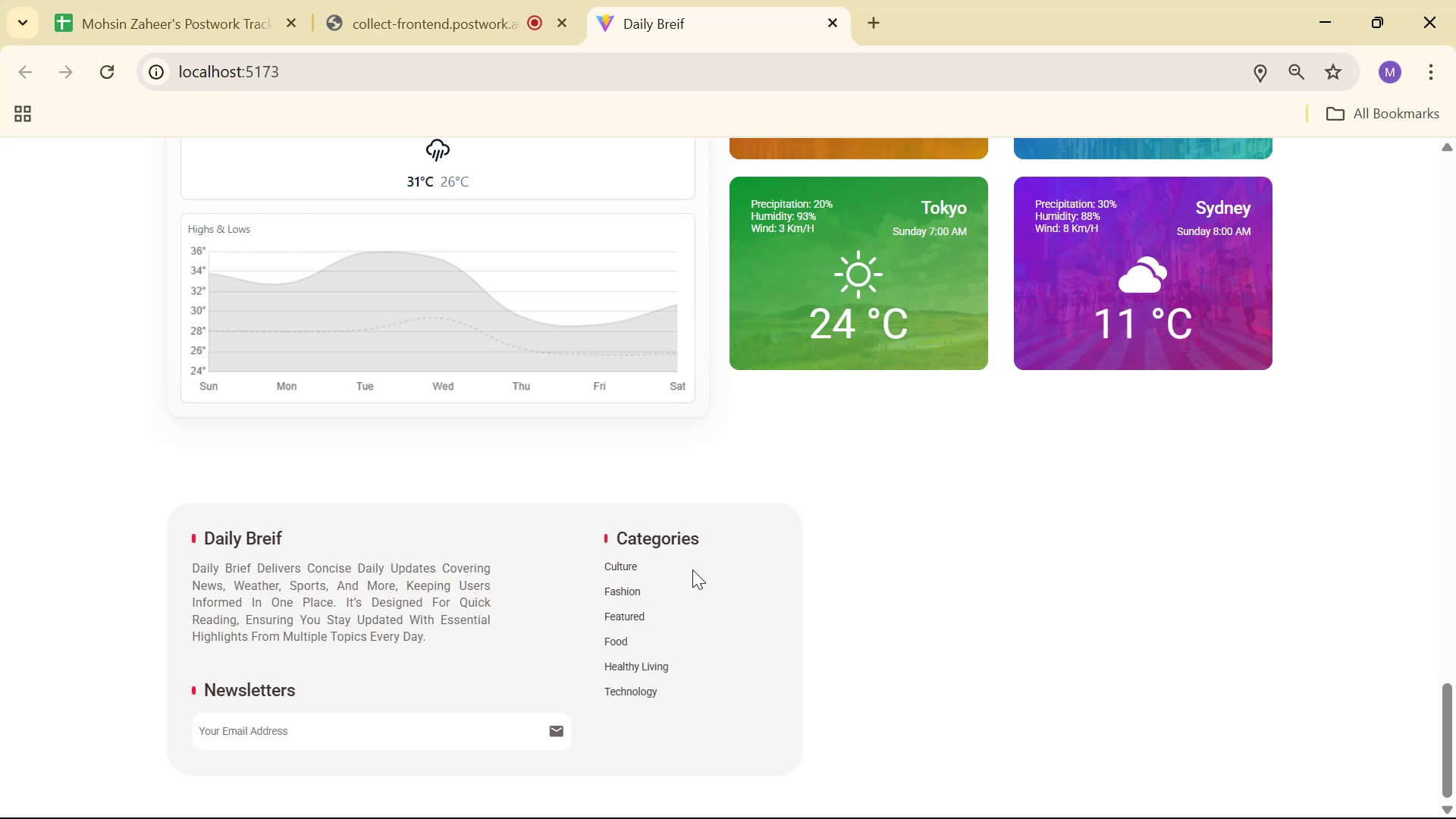 
key(Alt+Tab)
 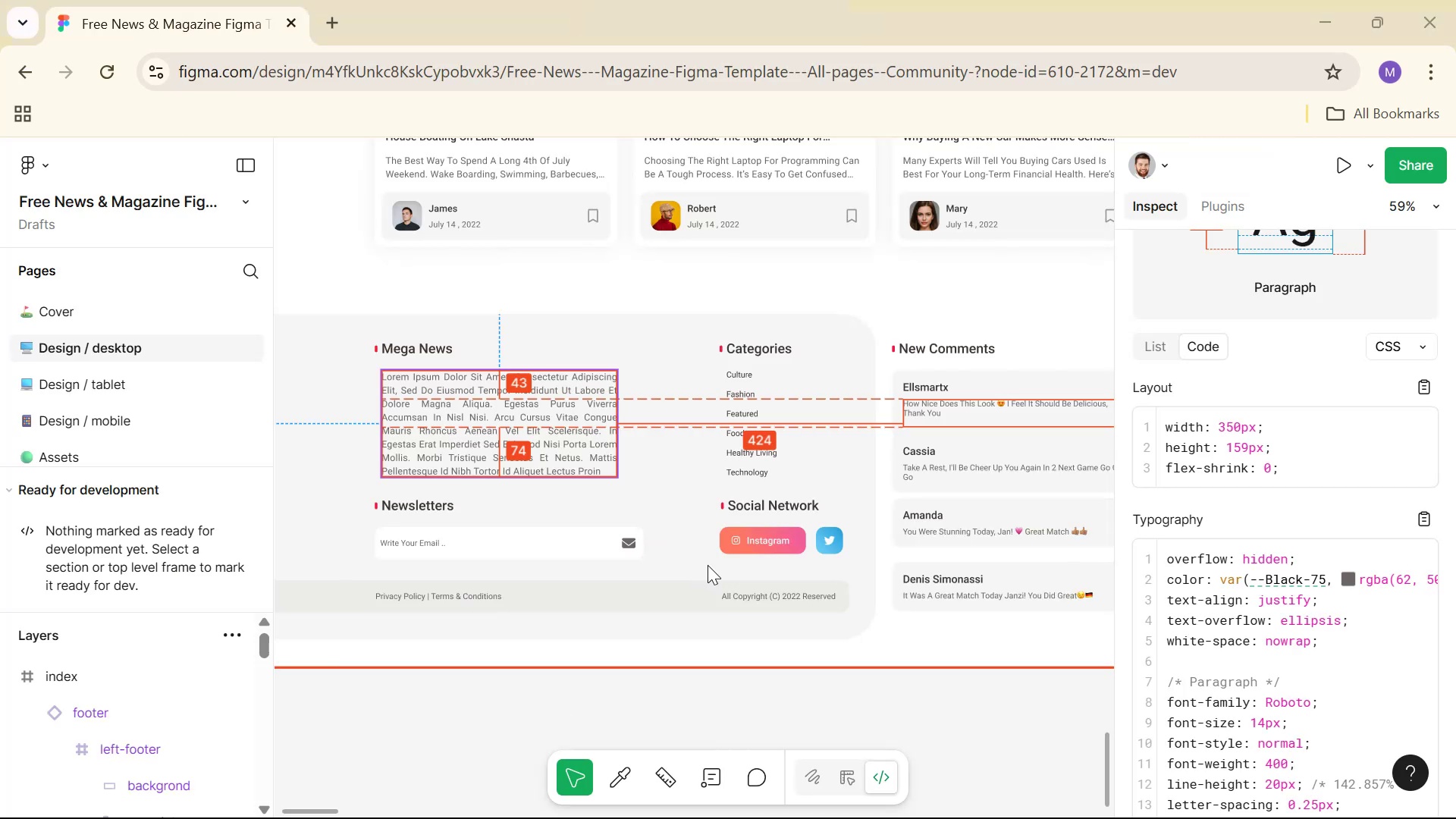 
key(Alt+Tab)
 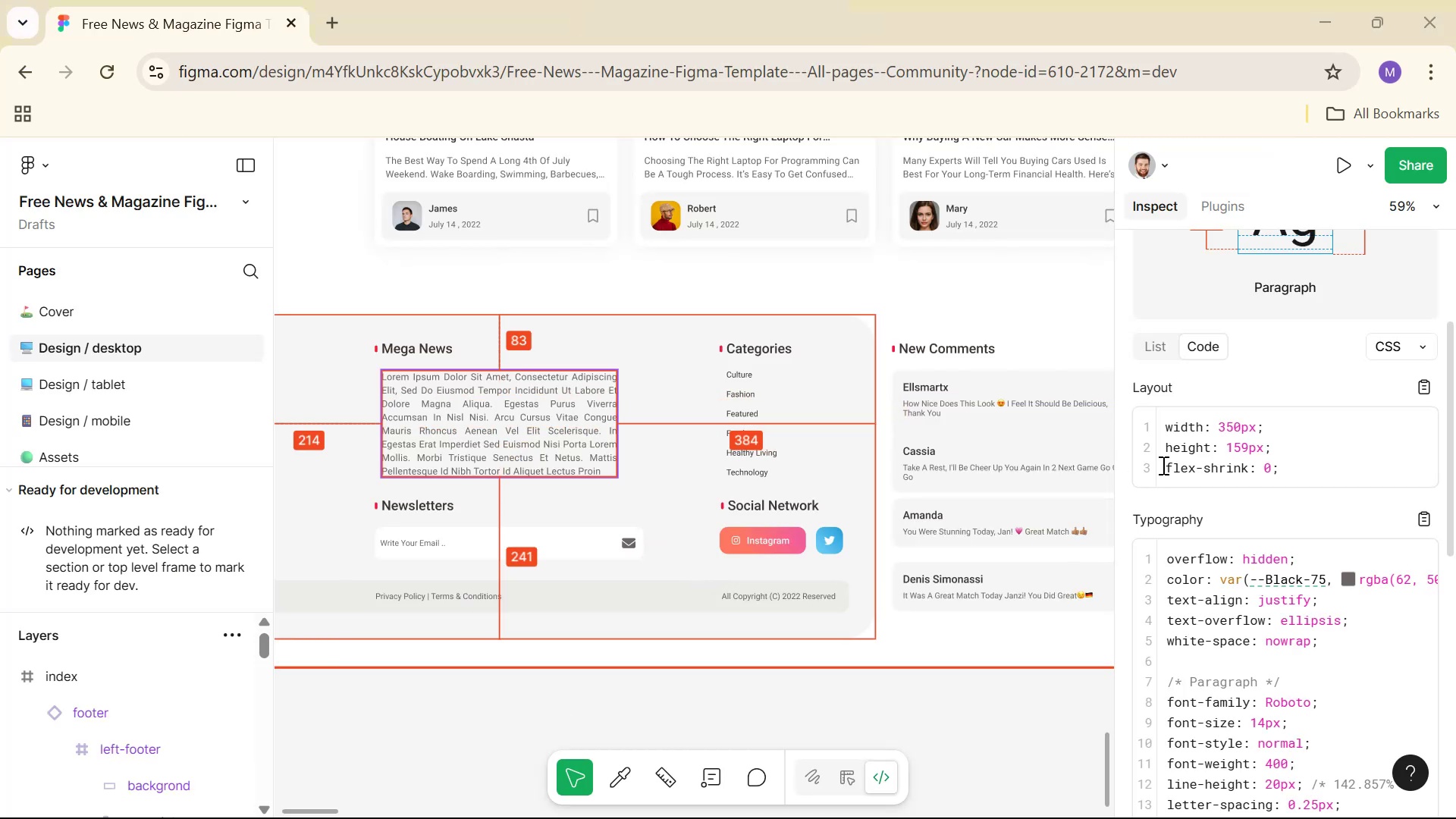 
key(Alt+Tab)
 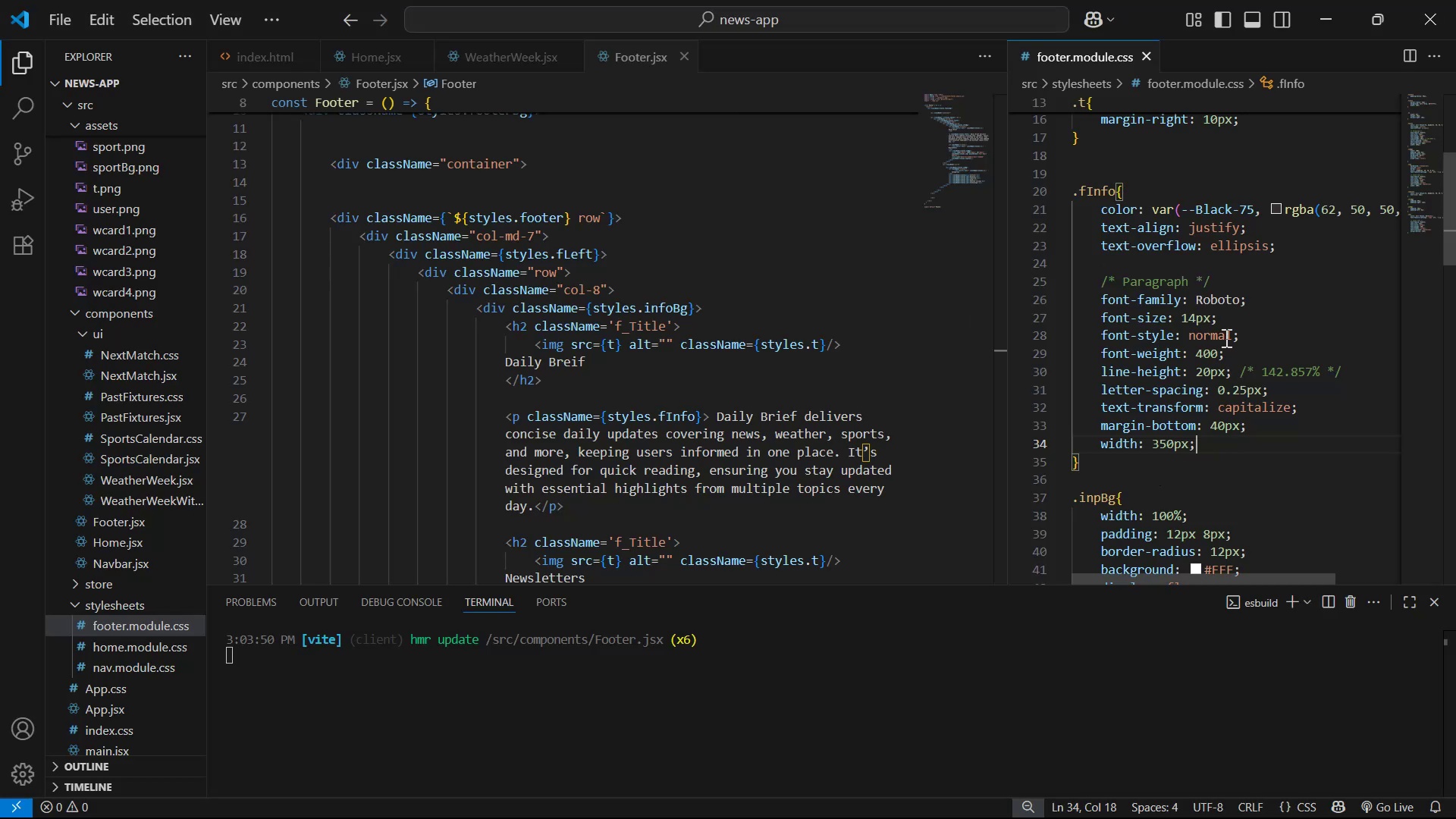 
left_click([1191, 317])
 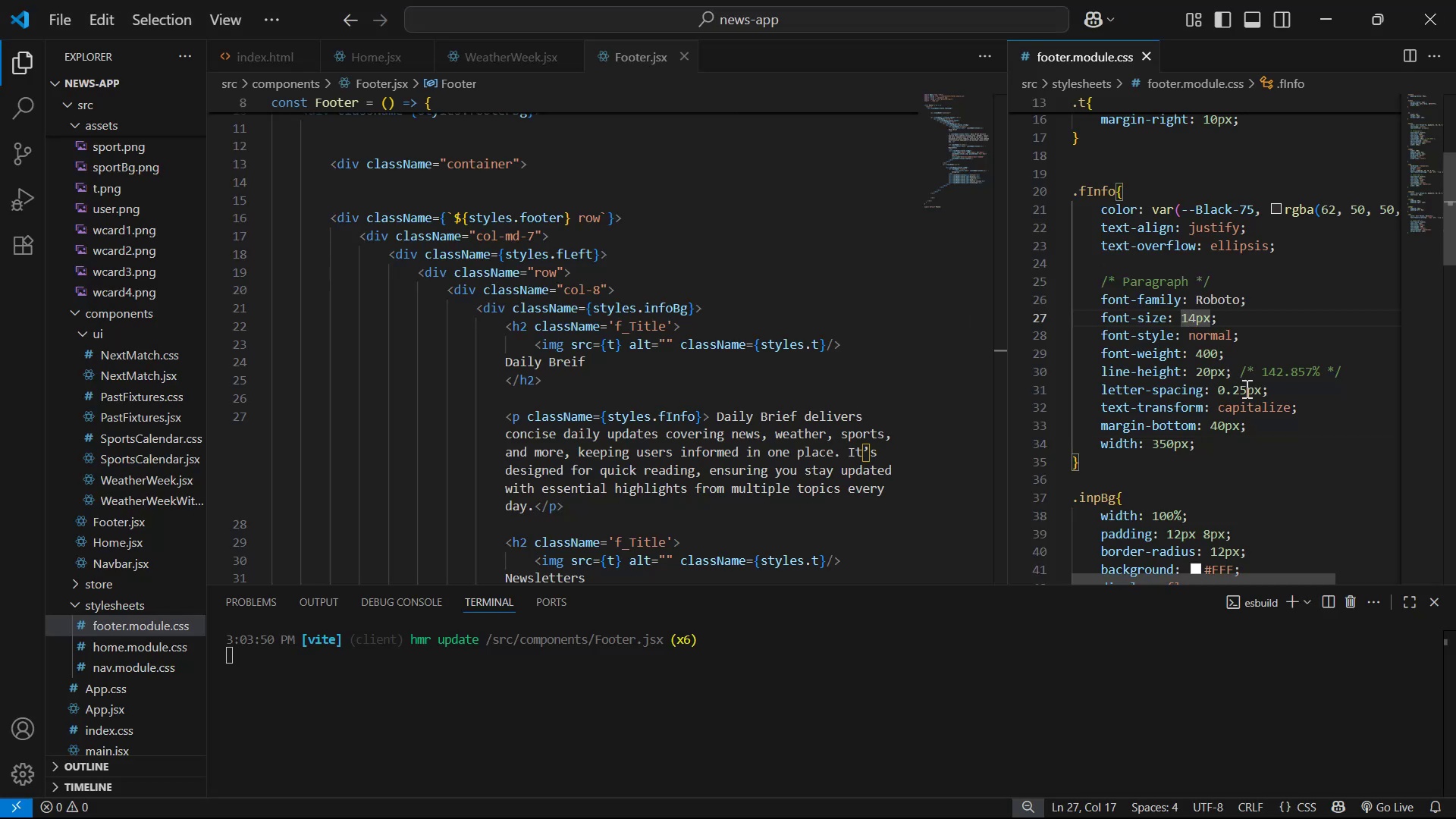 
key(ArrowRight)
 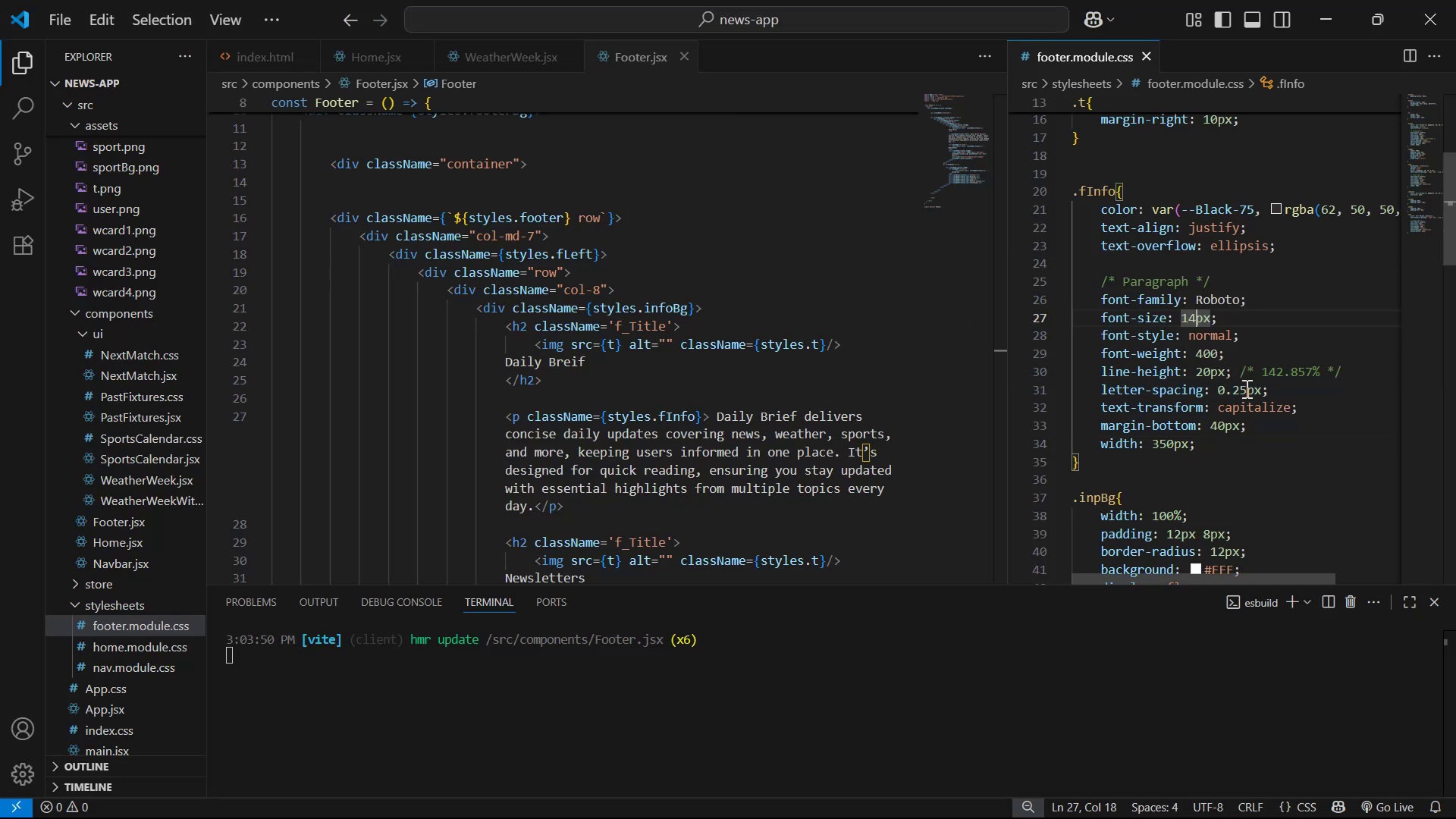 
key(Backspace)
 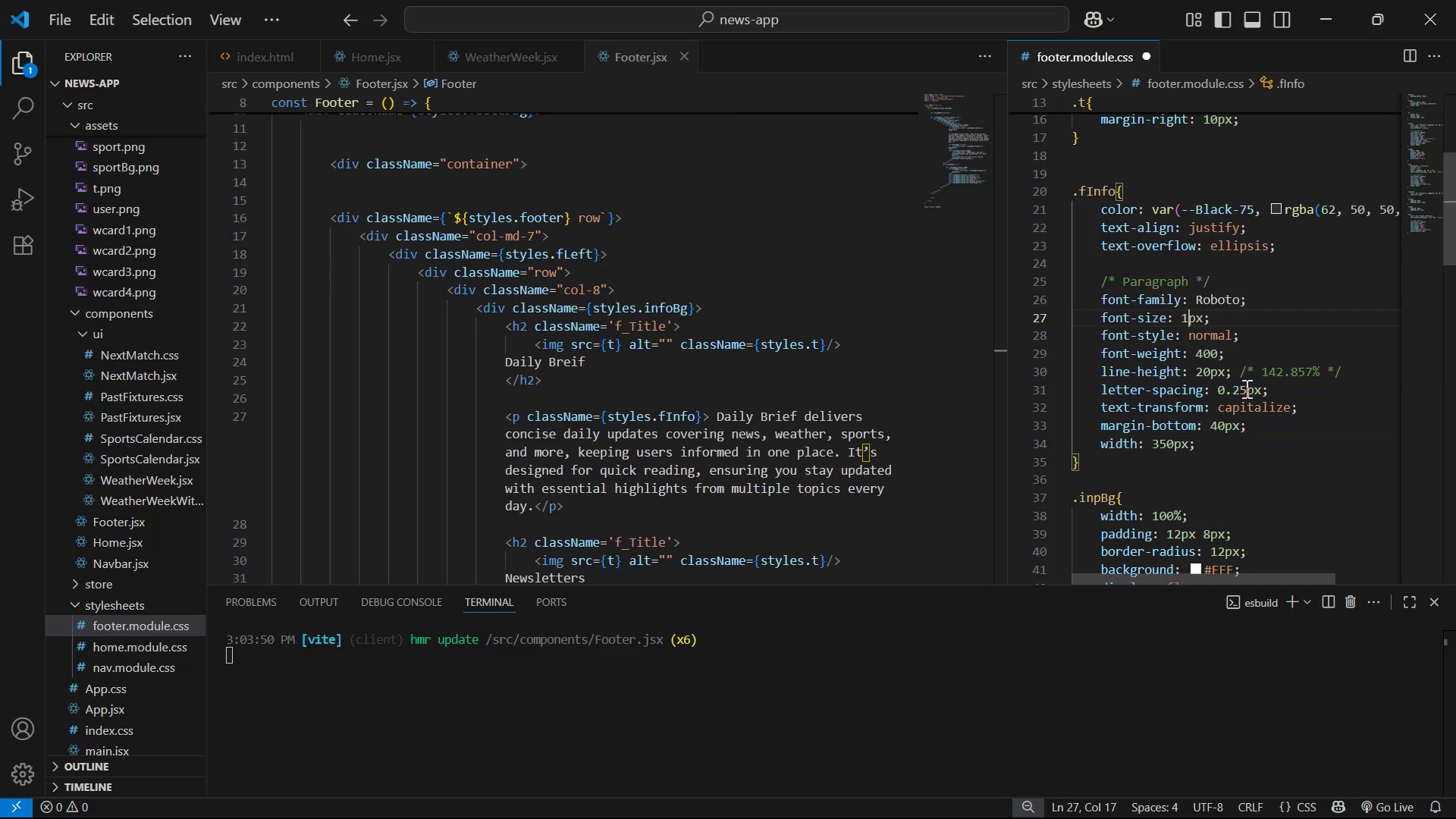 
key(6)
 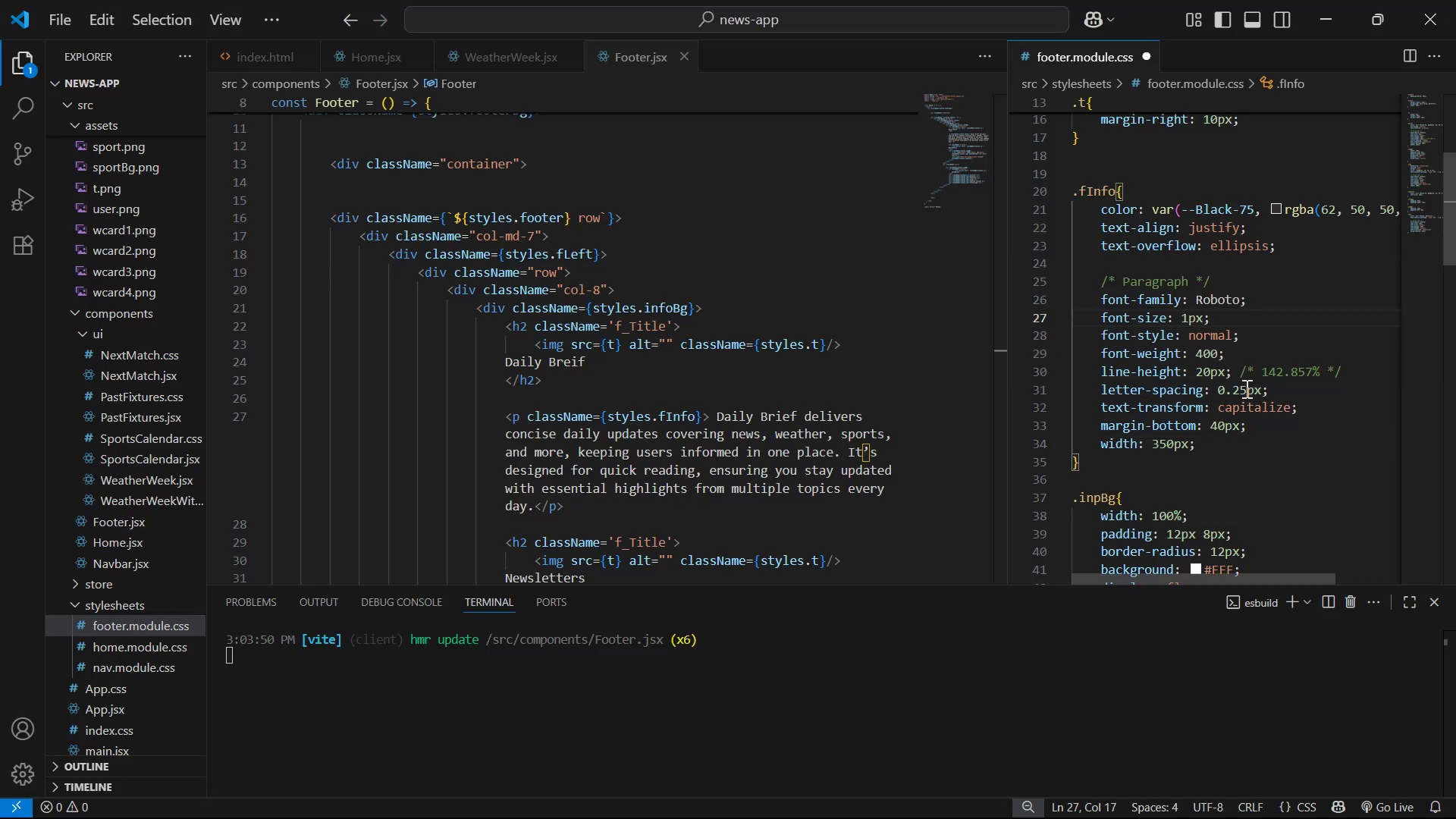 
key(Control+S)
 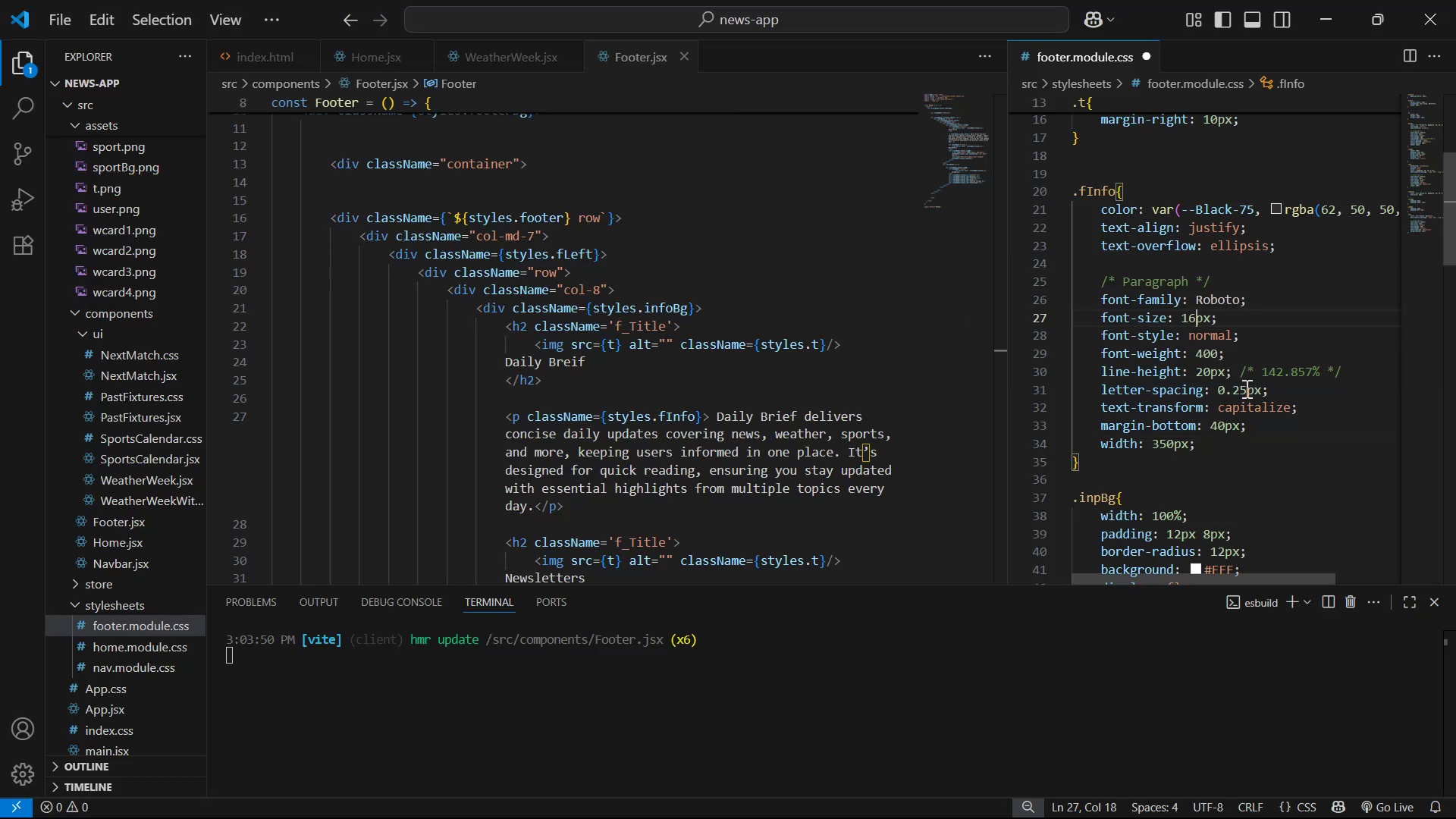 
key(Alt+AltLeft)
 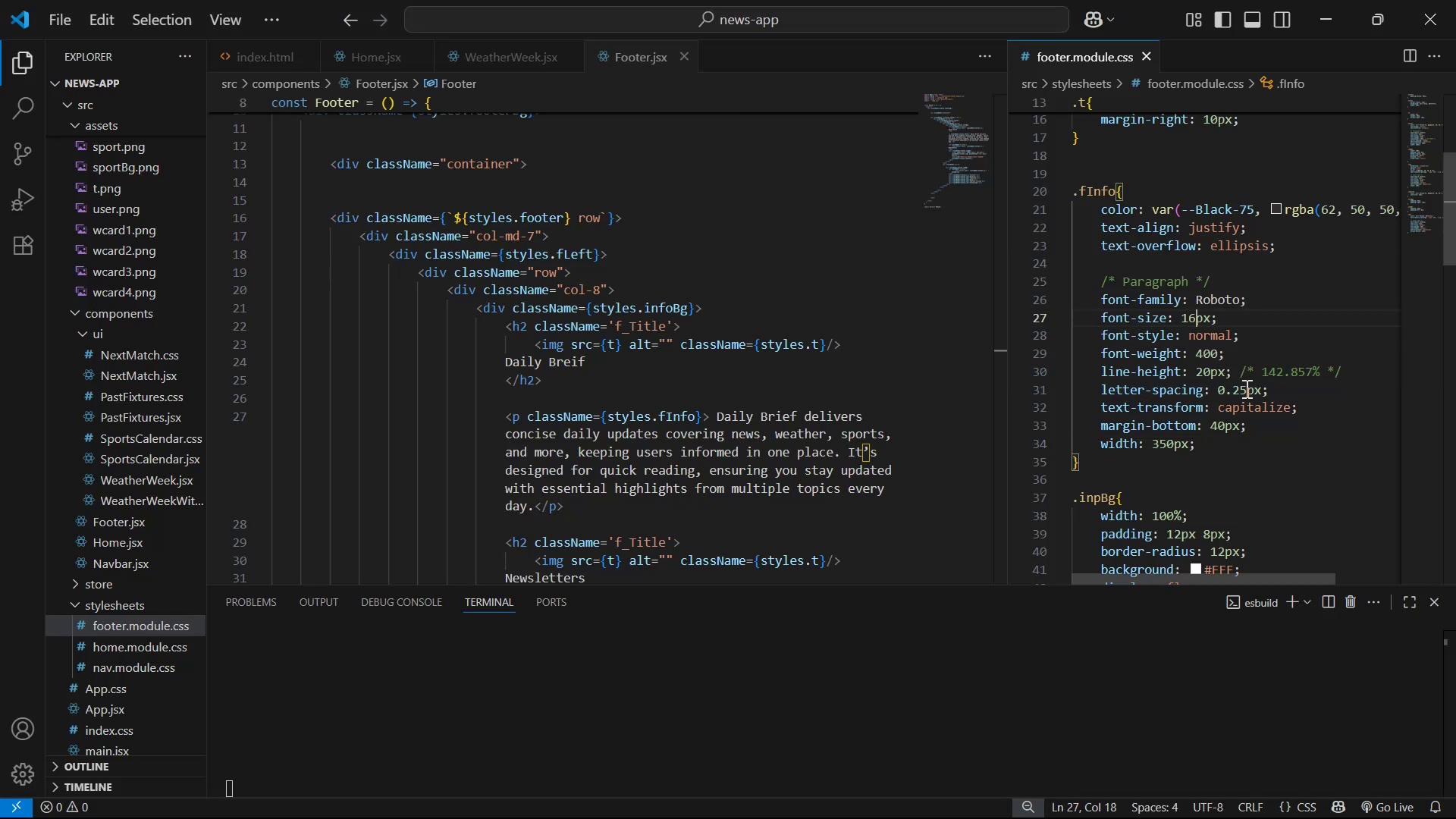 
key(Alt+Tab)
 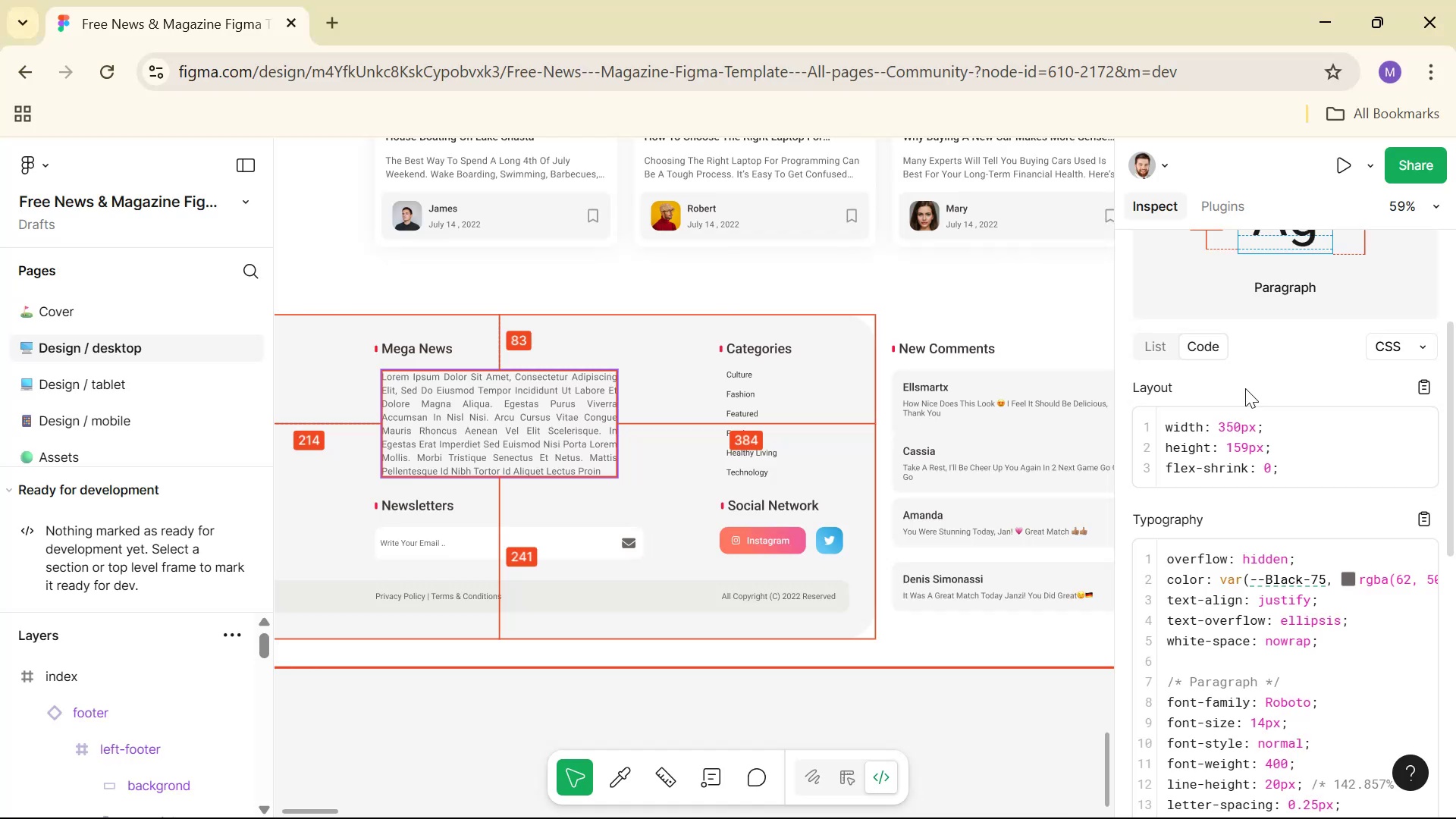 
key(Alt+Tab)
 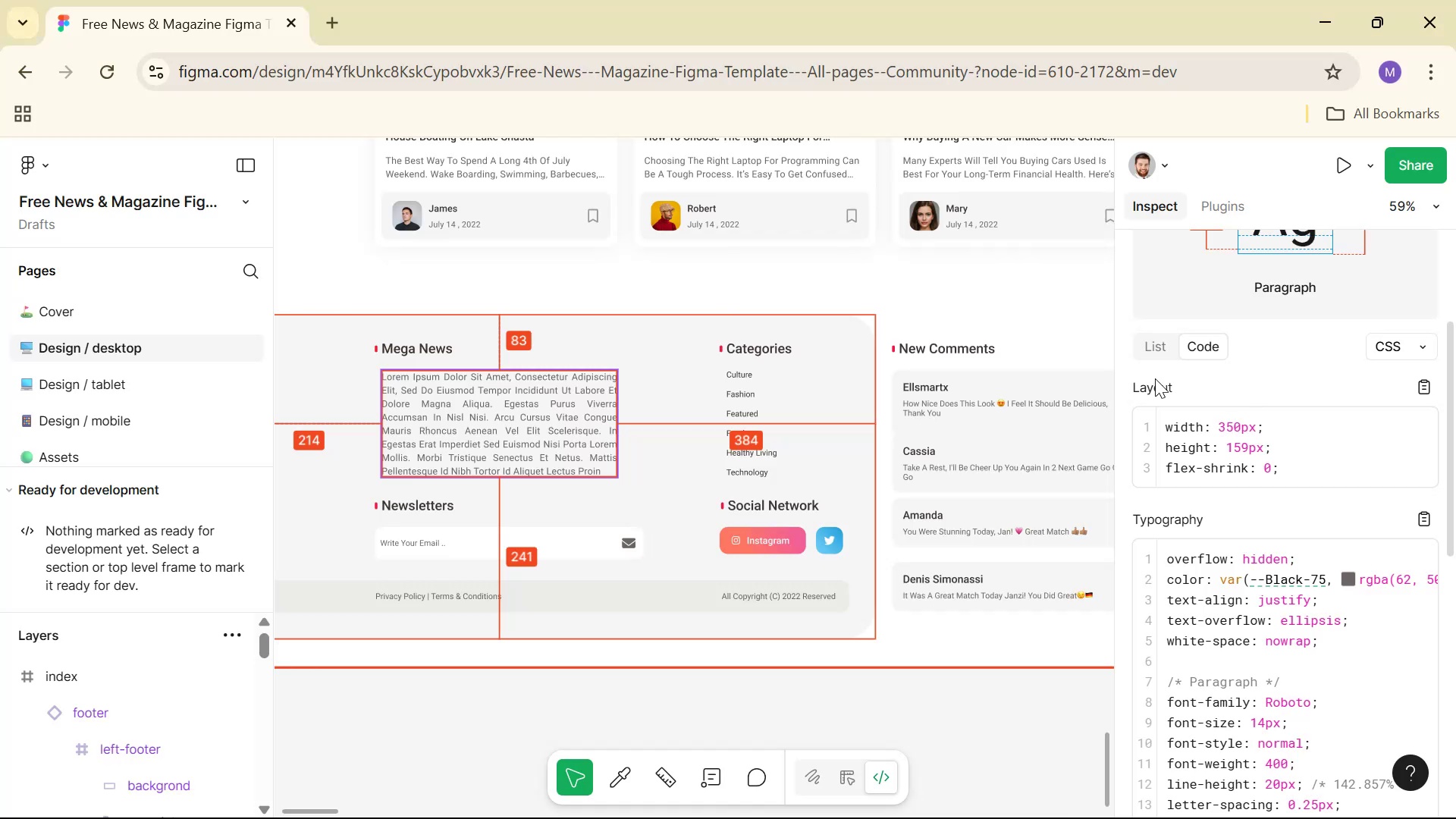 
key(Alt+Tab)
 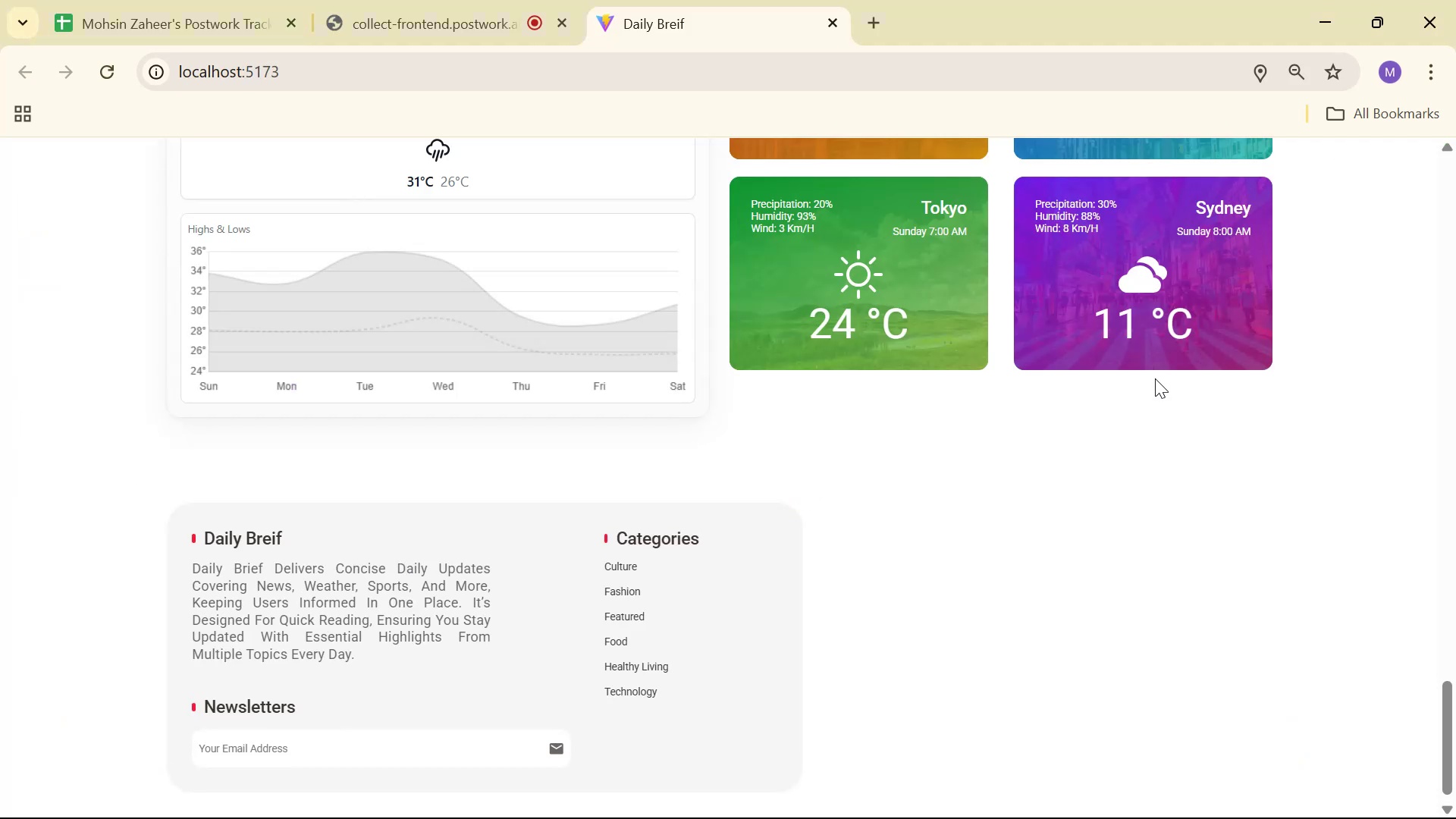 
wait(7.73)
 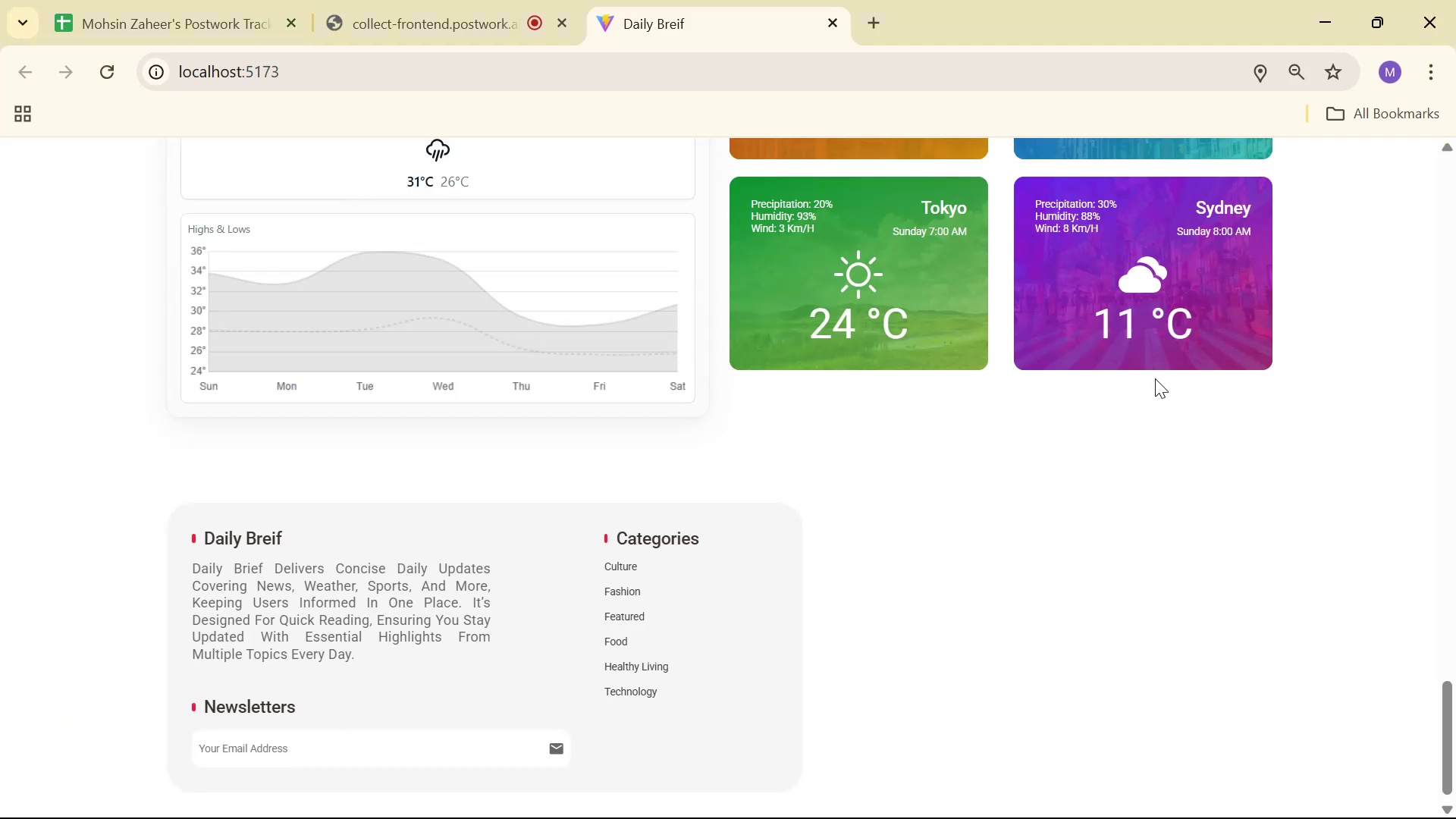 
key(Alt+AltLeft)
 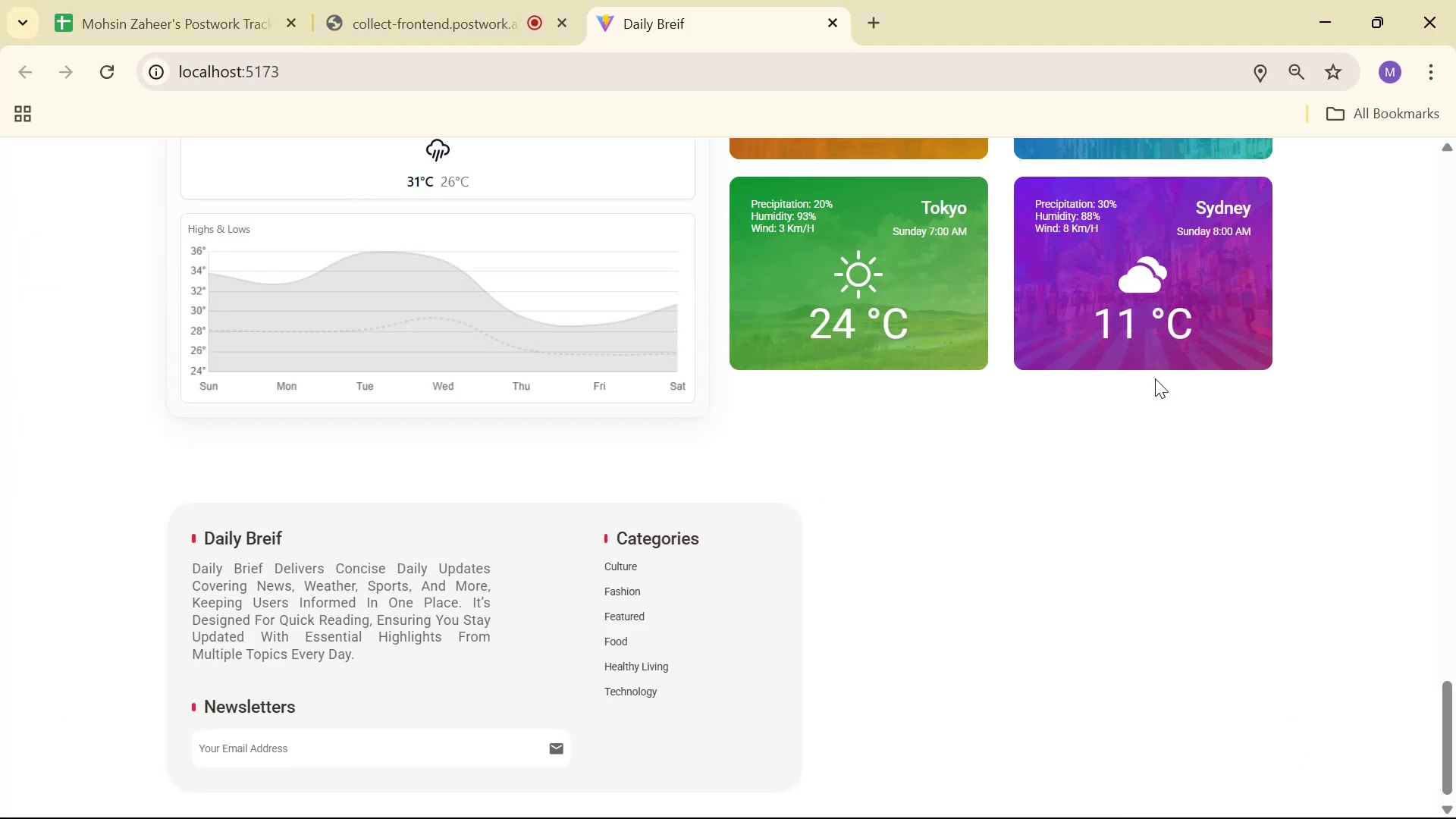 
key(Alt+Tab)
 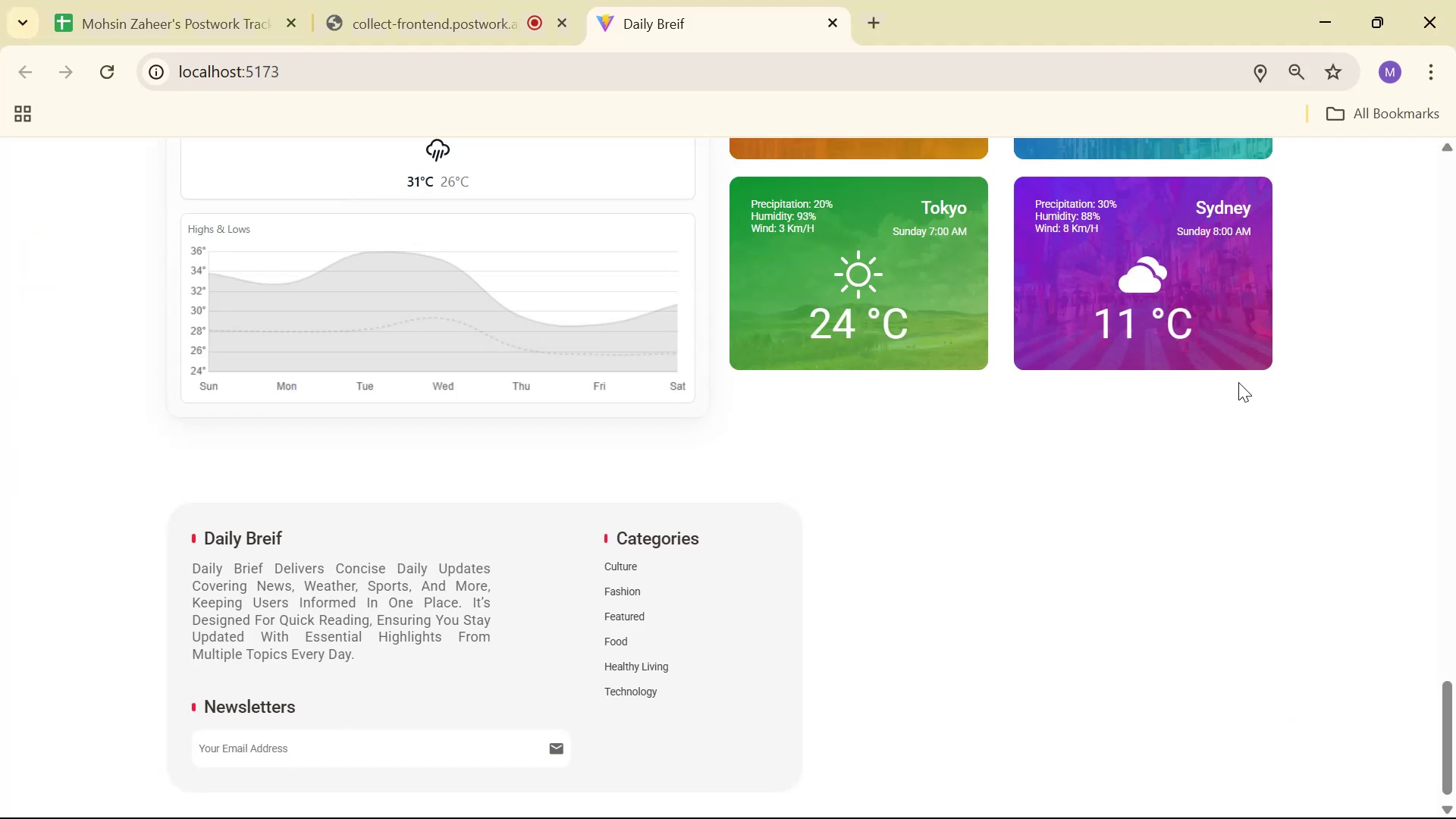 
scroll: coordinate [1288, 434], scroll_direction: down, amount: 5.0
 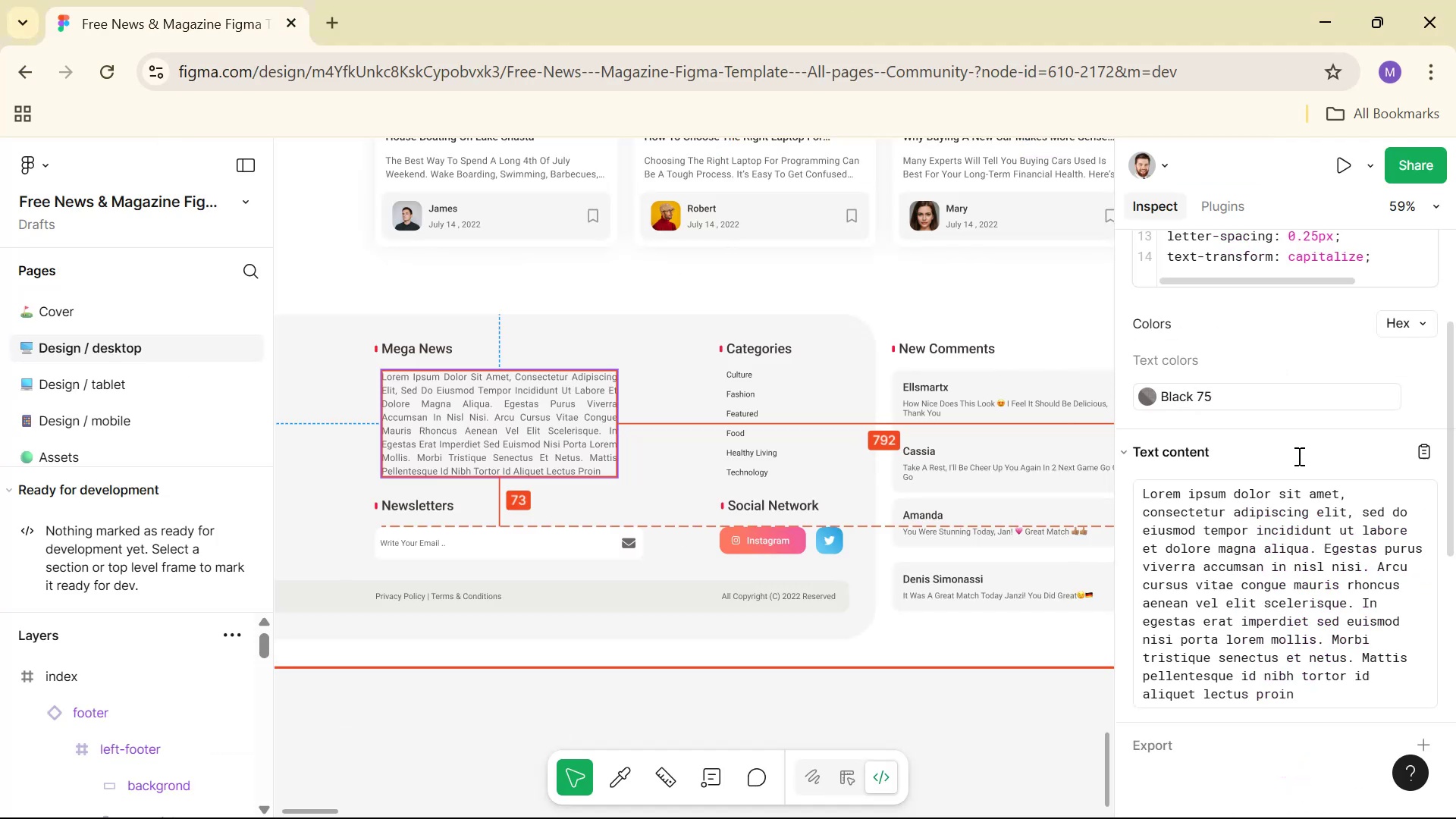 
key(Alt+Tab)
 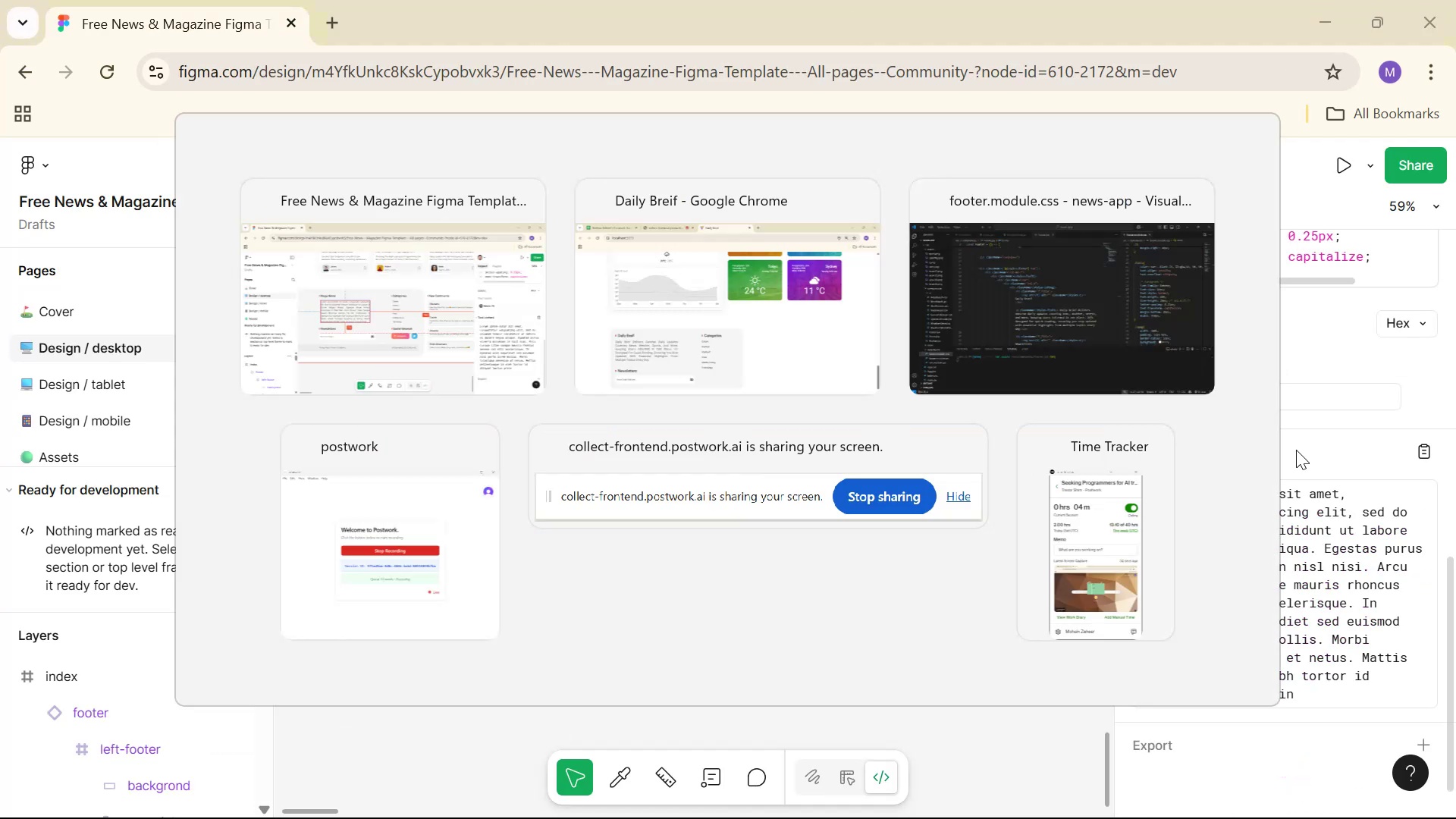 
key(Alt+Tab)
 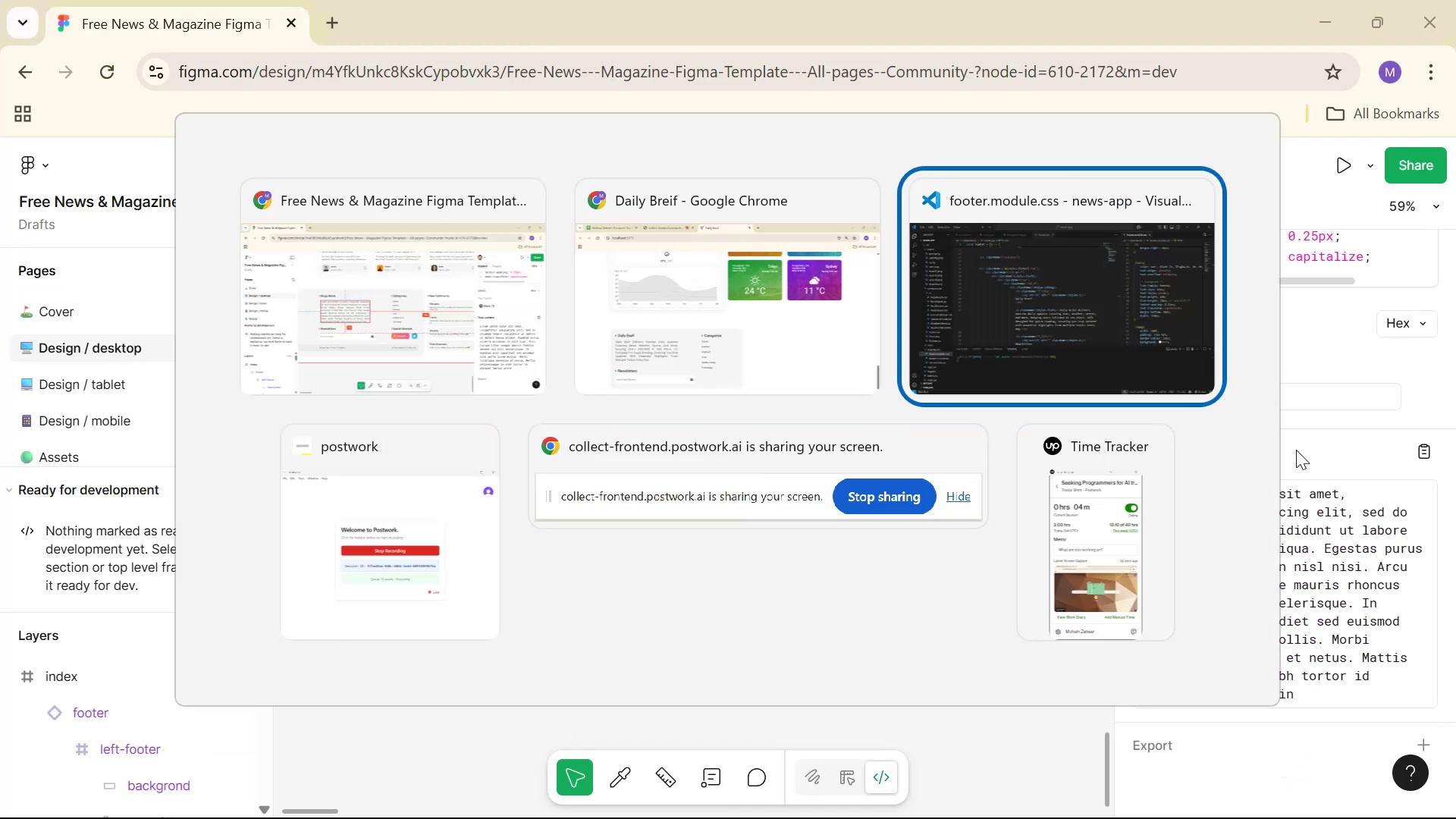 
scroll: coordinate [1302, 466], scroll_direction: down, amount: 25.0
 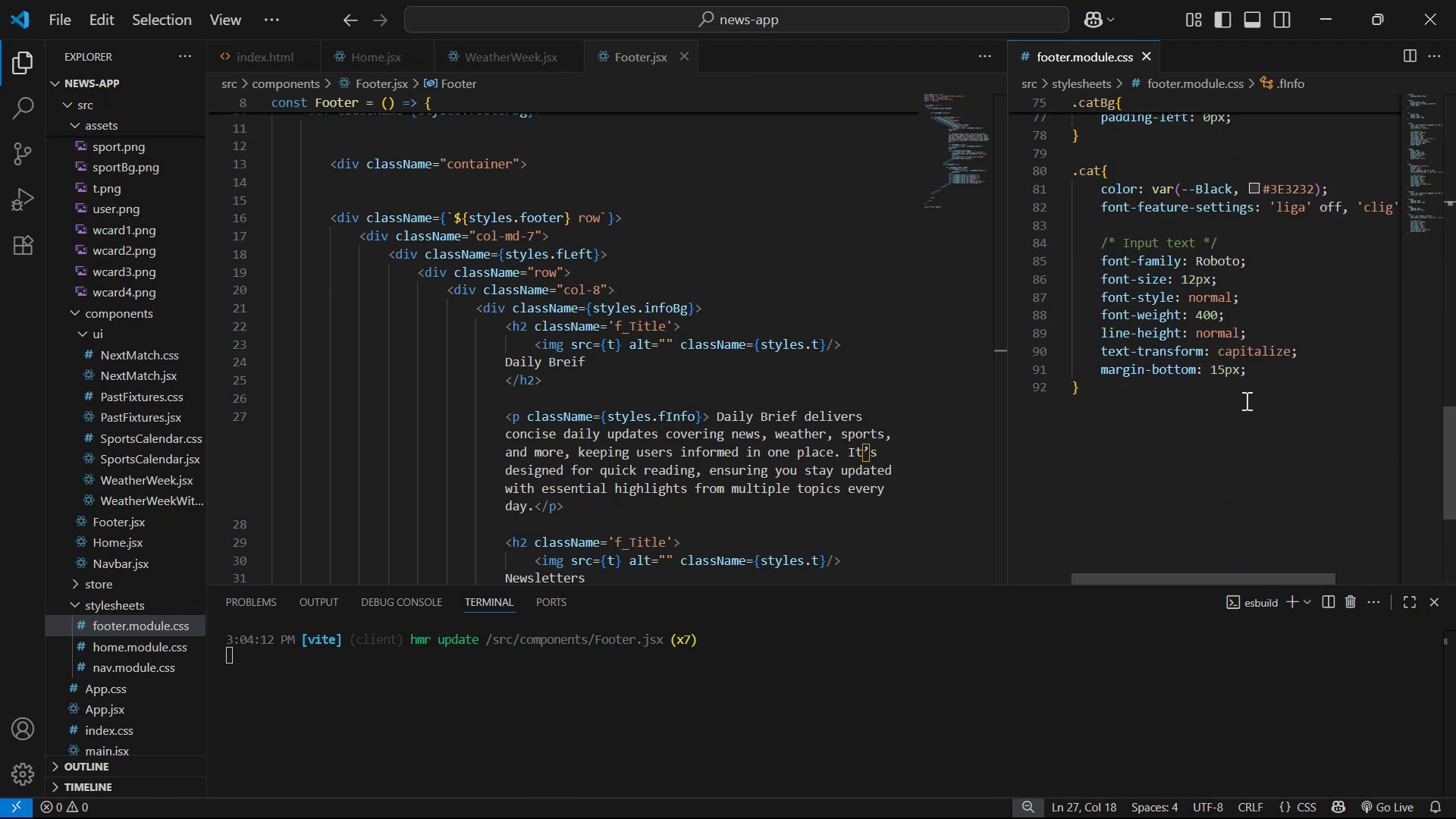 
left_click([1228, 370])
 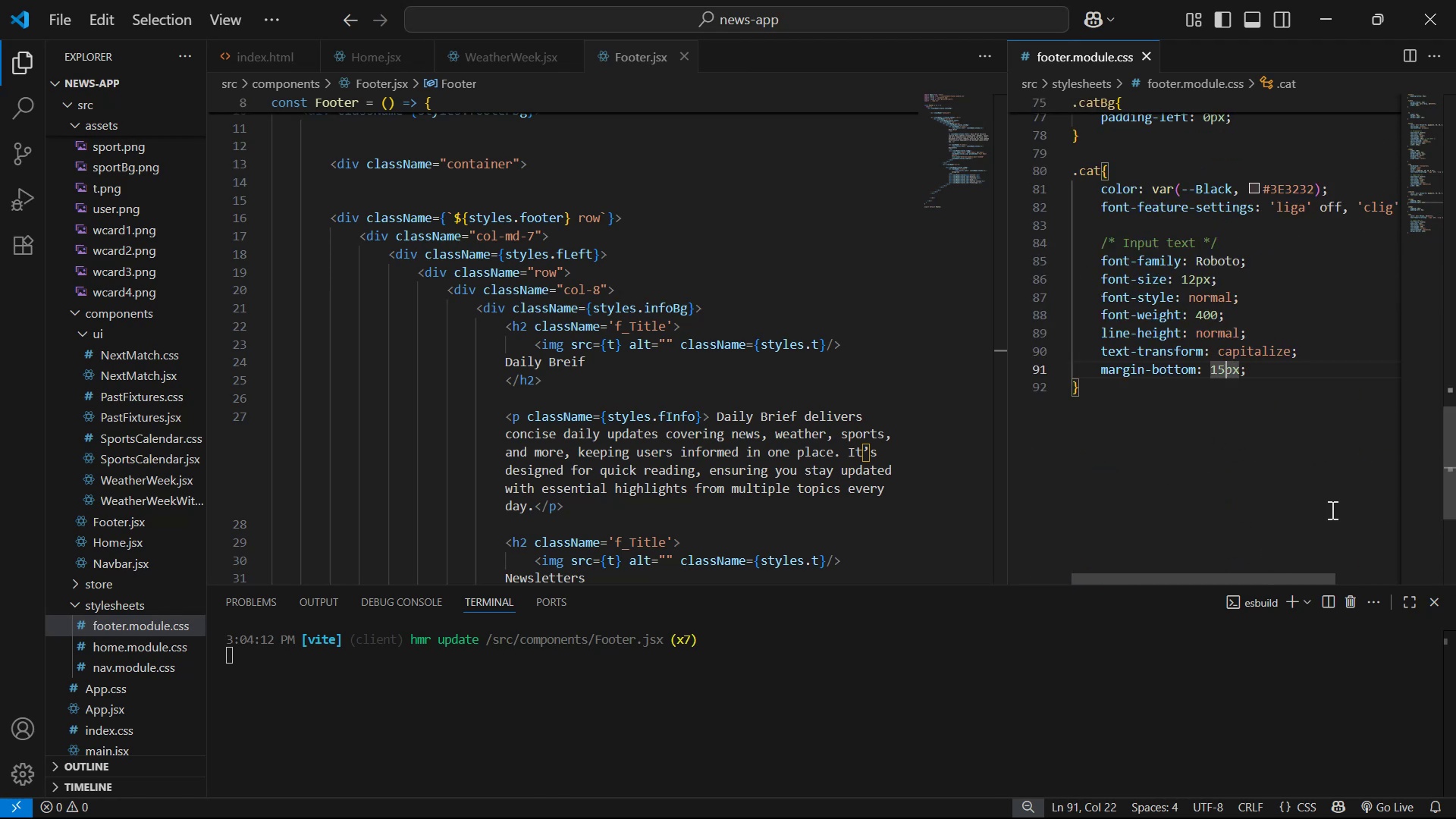 
key(Backspace)
 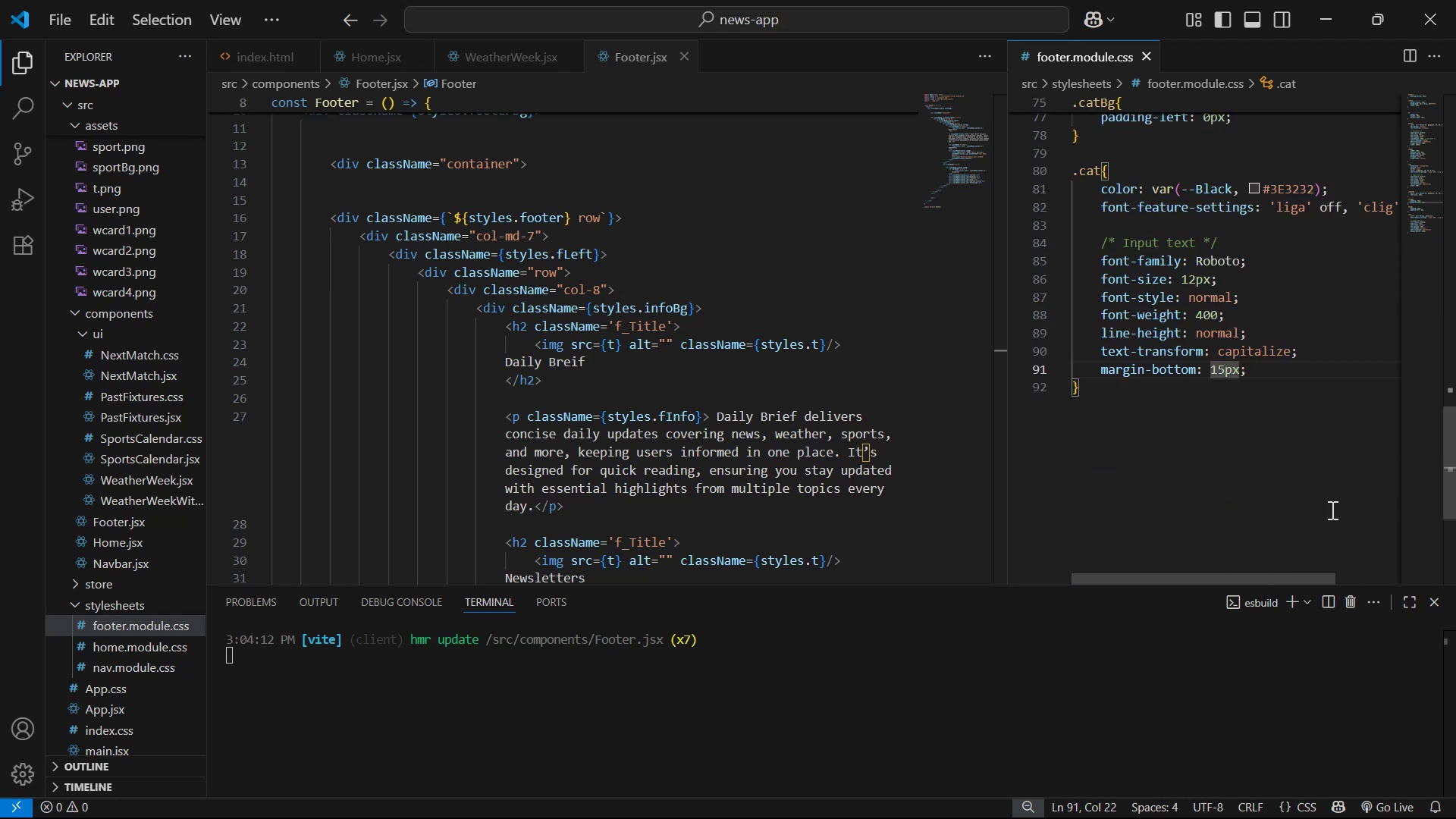 
key(2)
 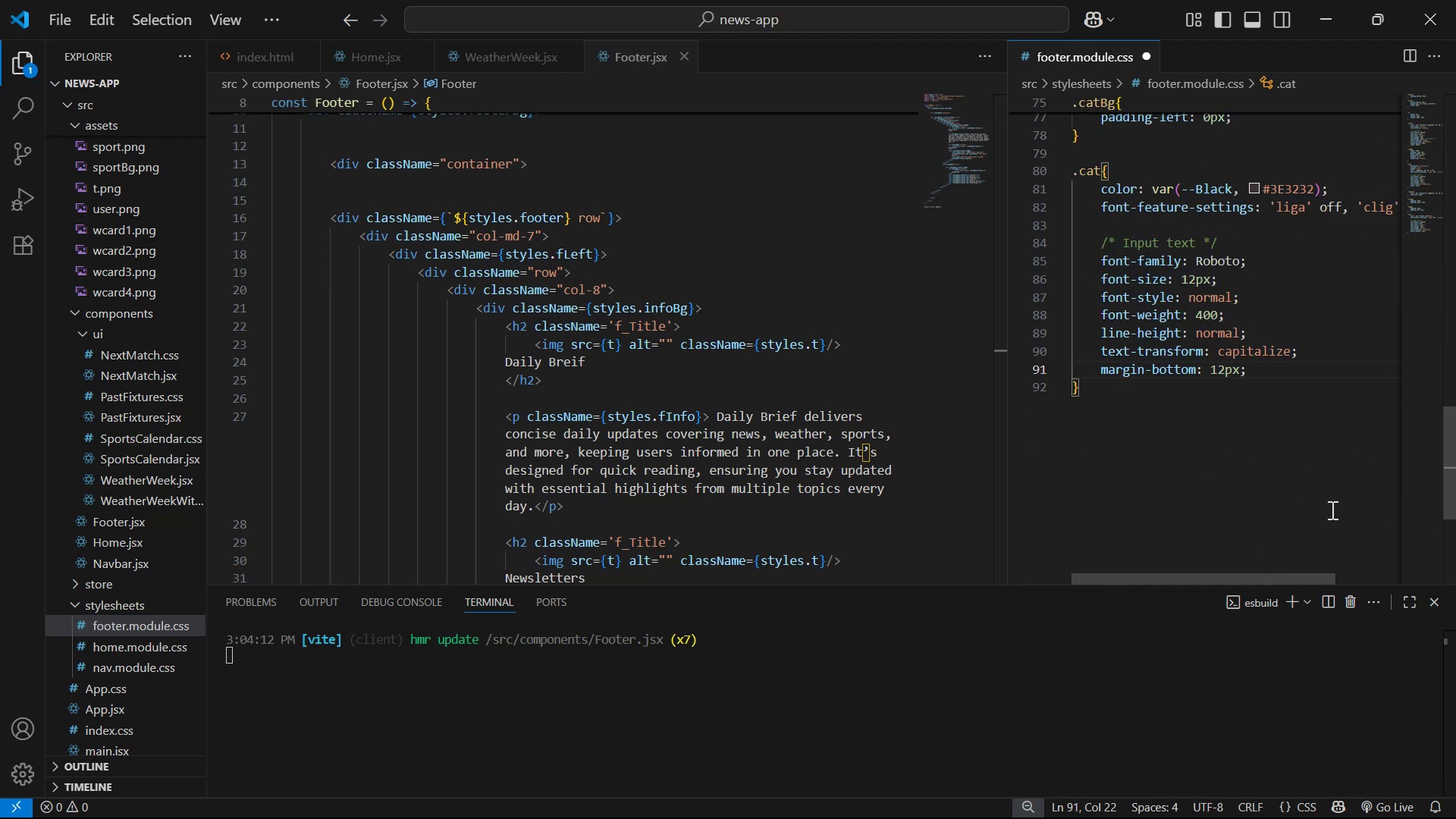 
hold_key(key=ControlLeft, duration=0.36)
 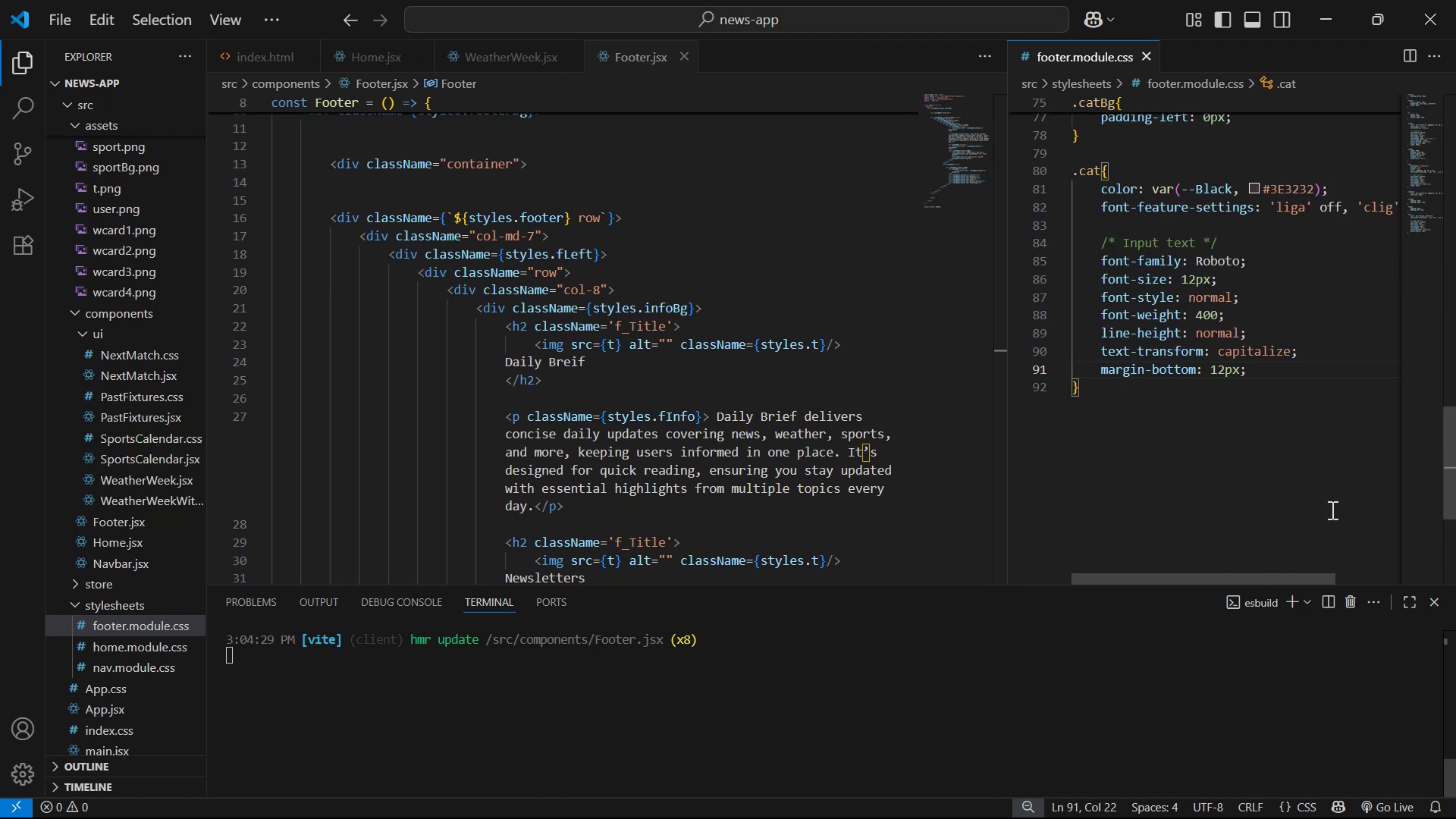 
hold_key(key=S, duration=7.27)
 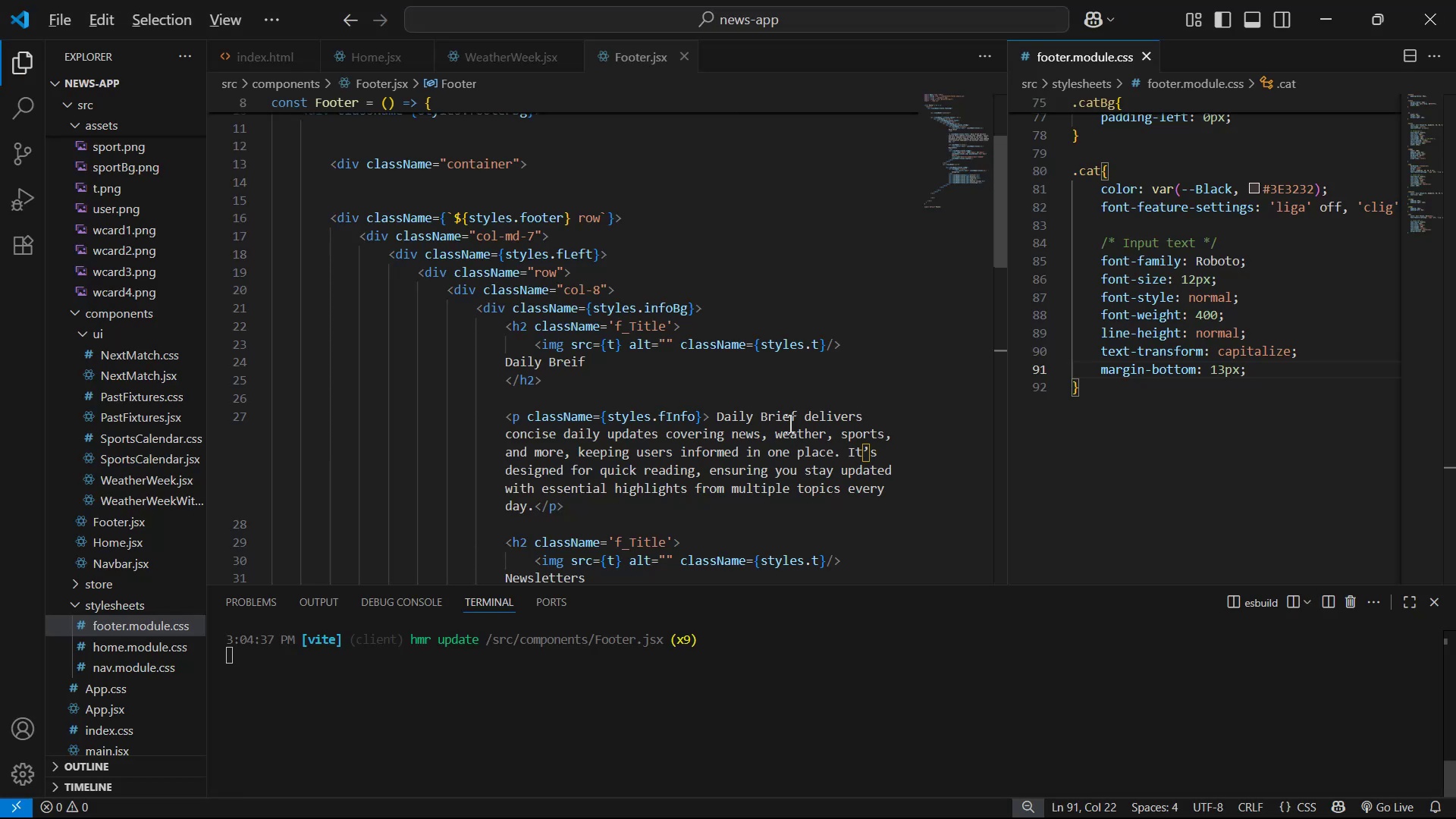 
key(Alt+AltLeft)
 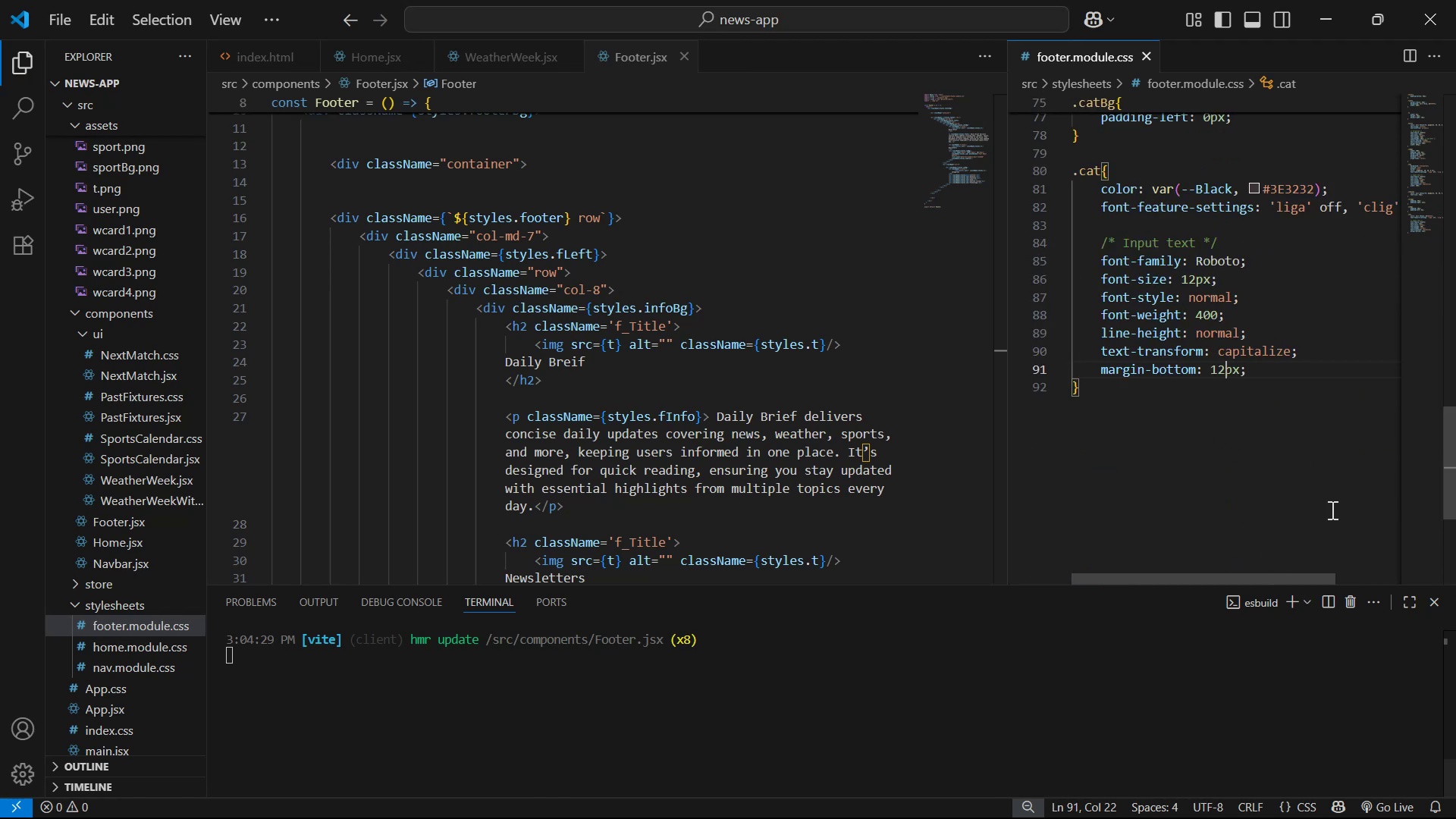 
key(Alt+Tab)
 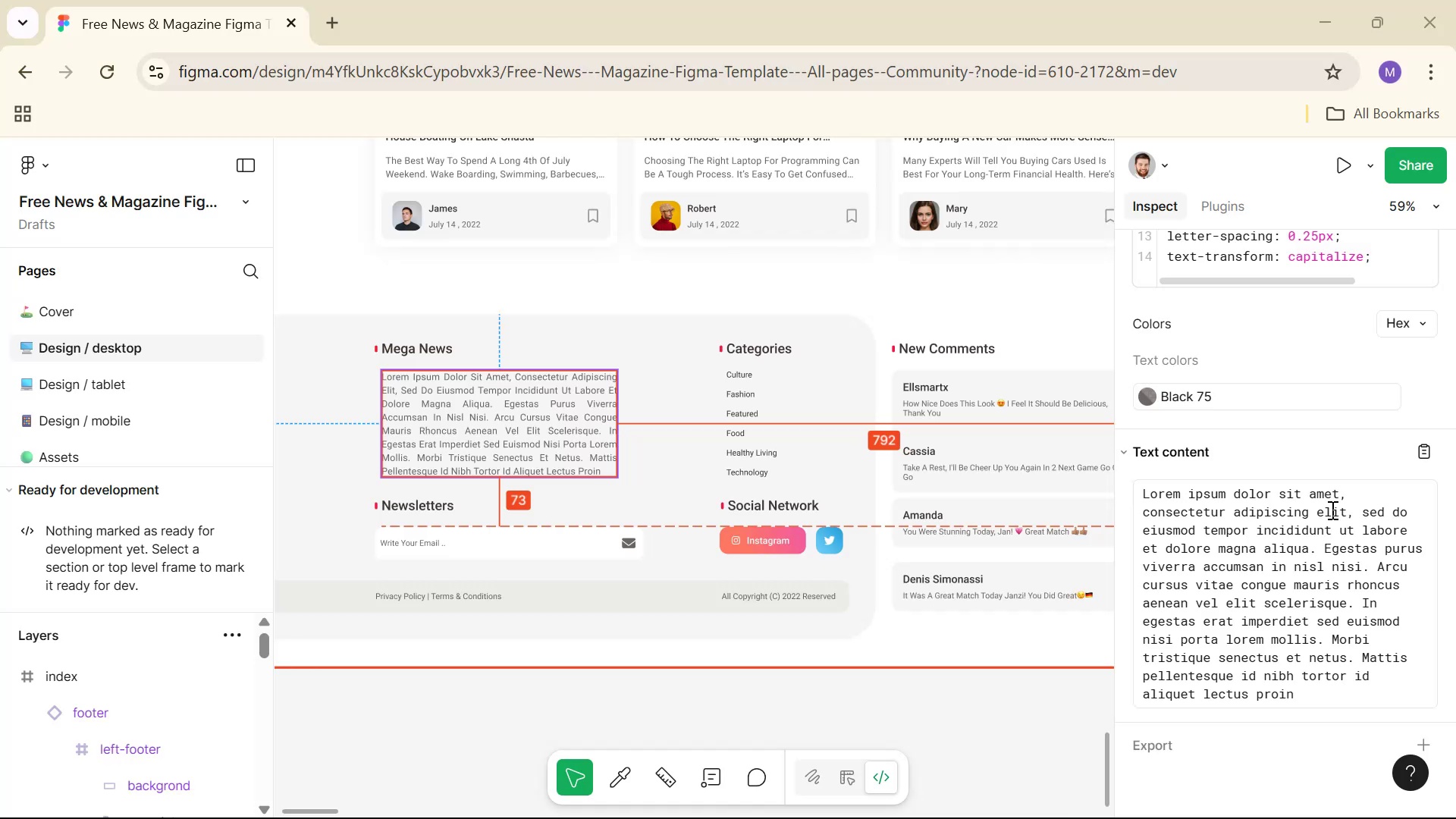 
key(Alt+Tab)
 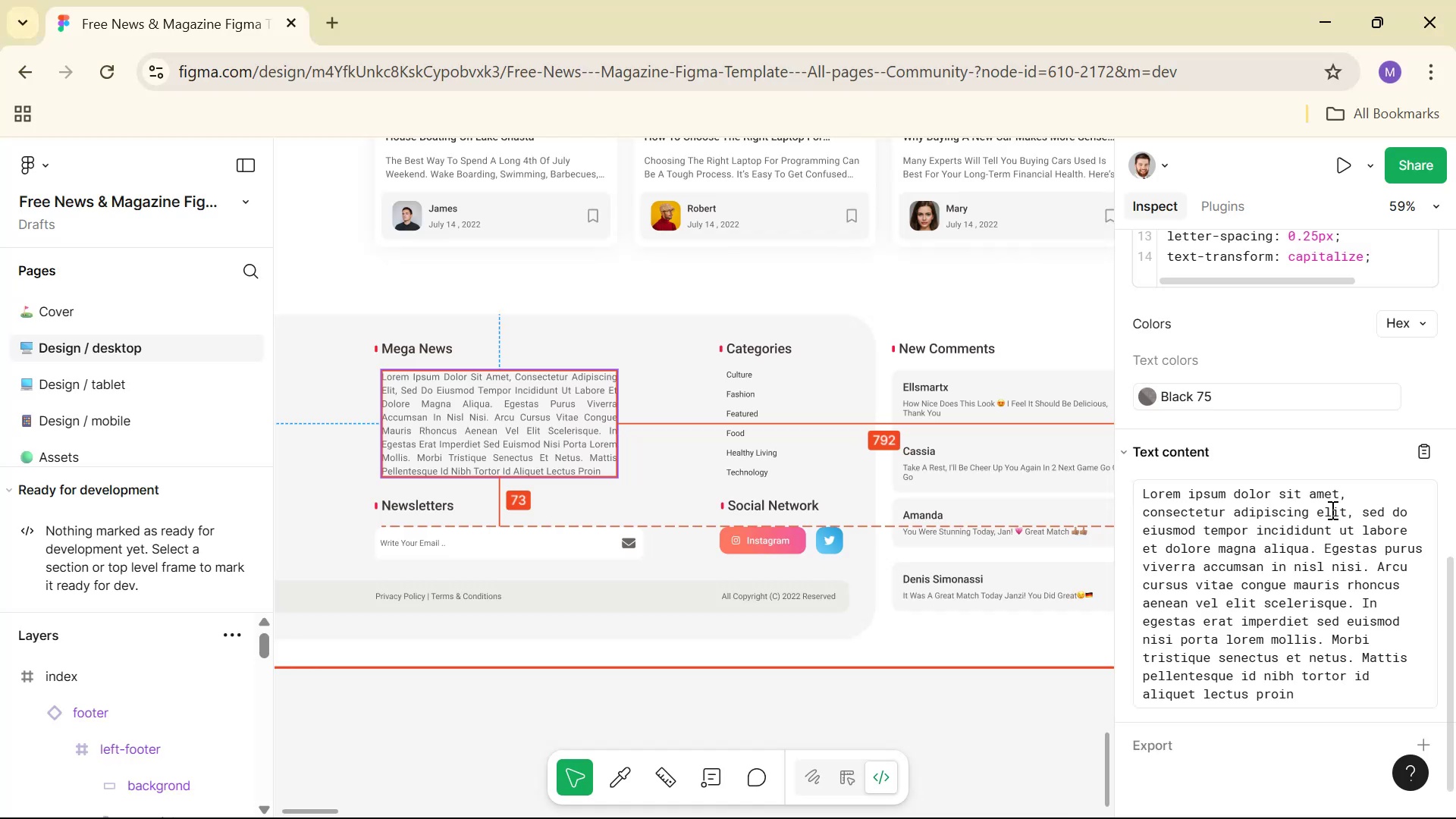 
key(Alt+Tab)
 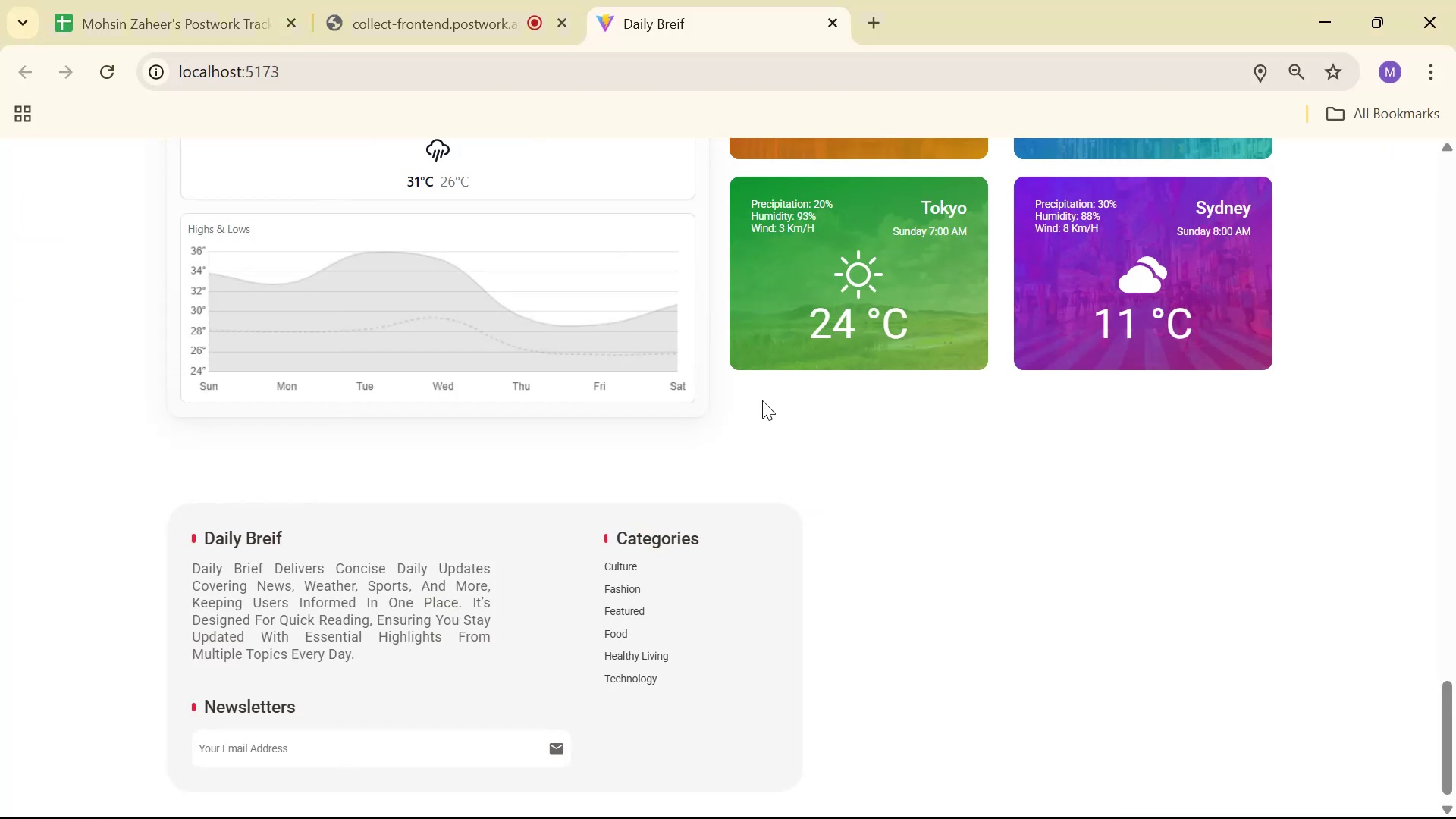 
key(Alt+AltLeft)
 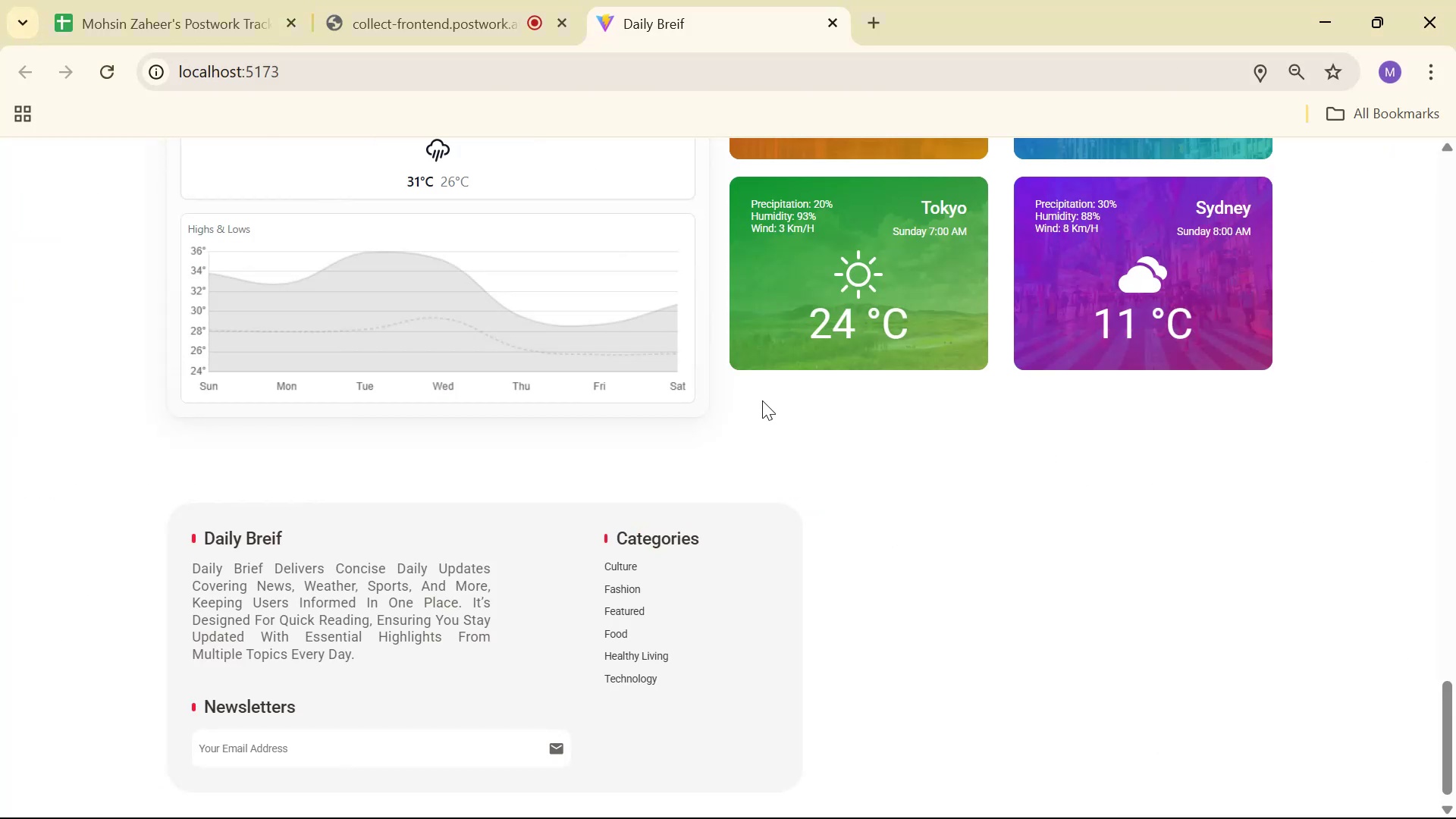 
key(Alt+Tab)
 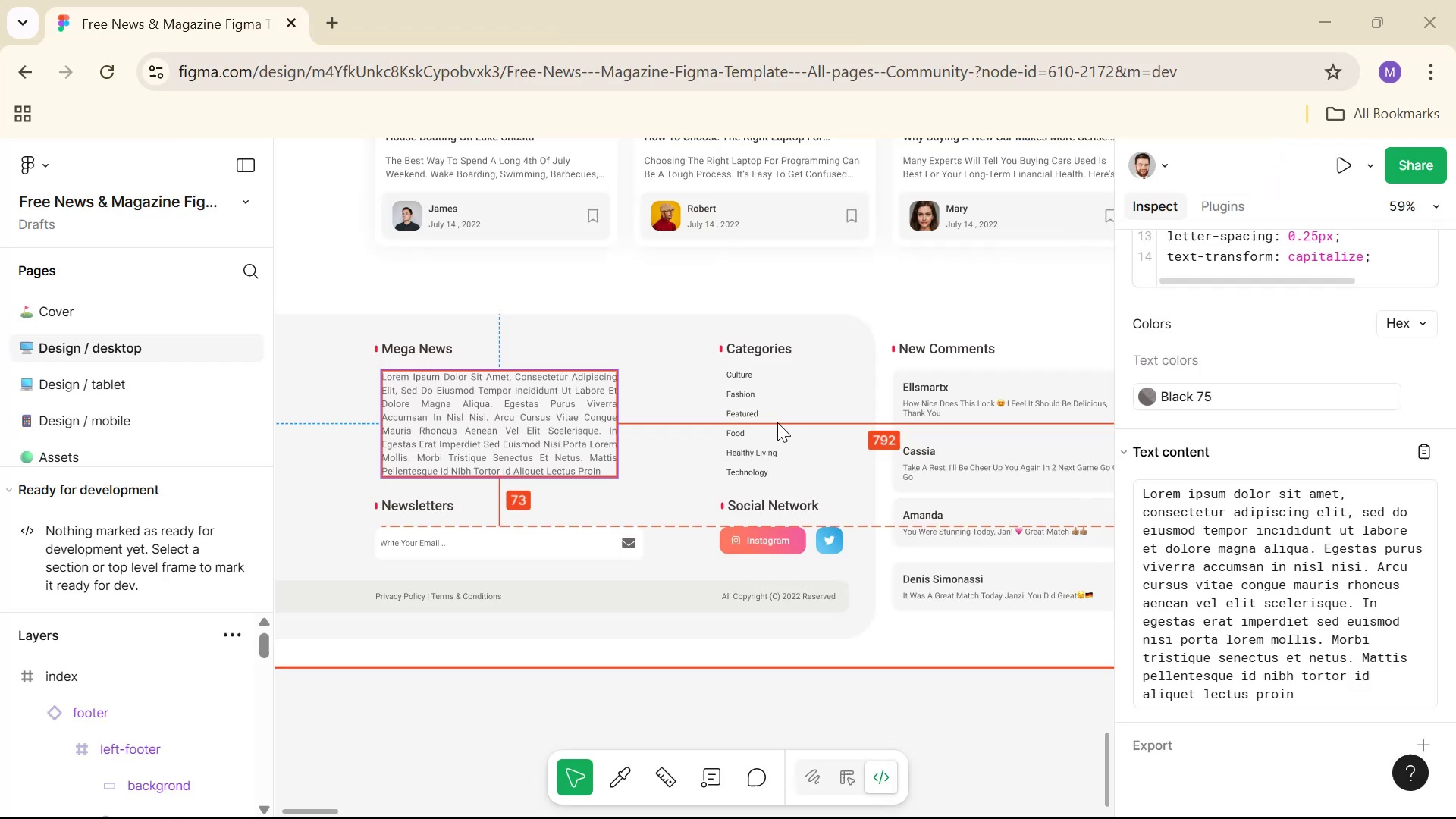 
key(Alt+Tab)
 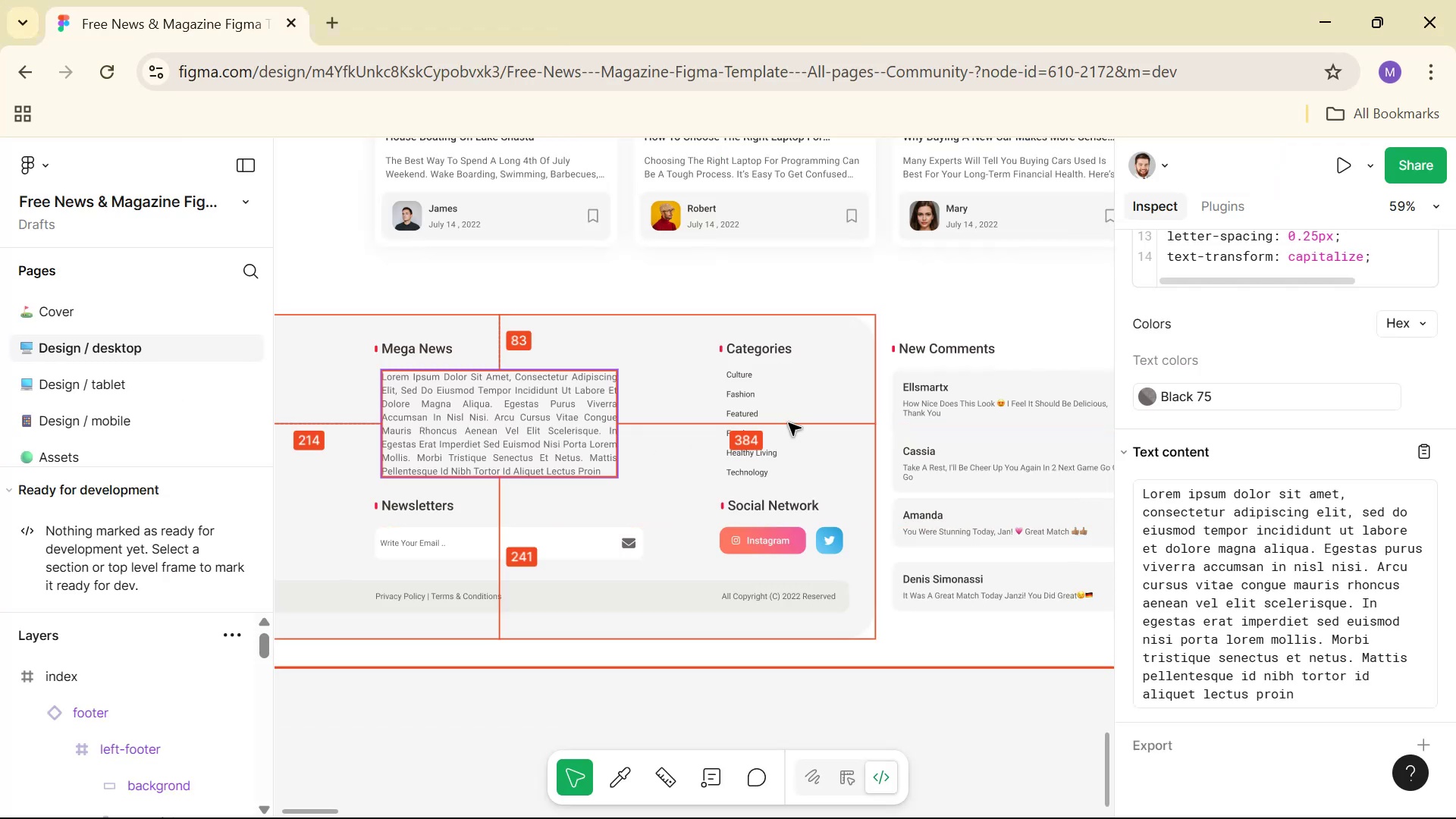 
key(Alt+Tab)
 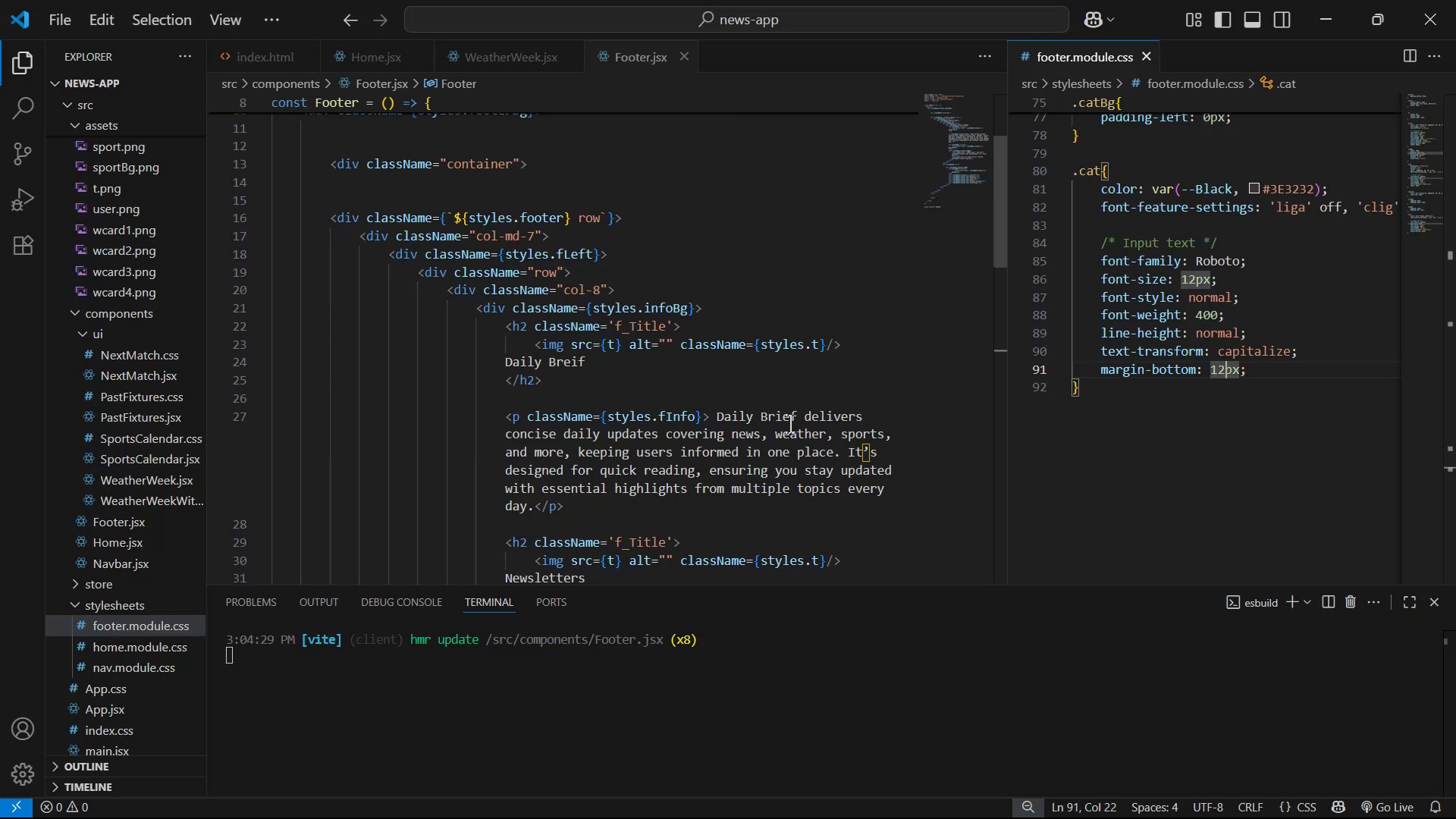 
key(Backspace)
 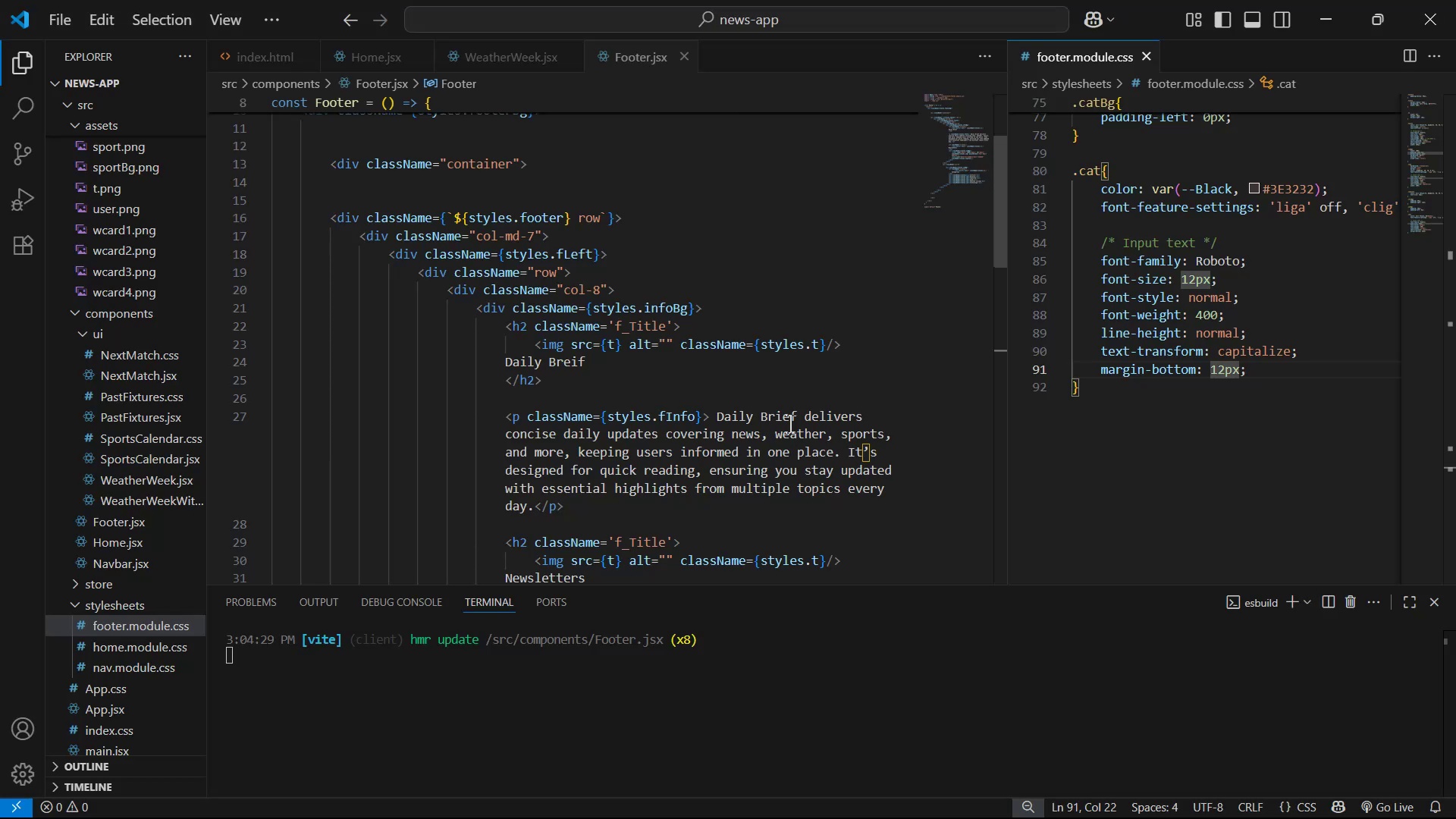 
key(3)
 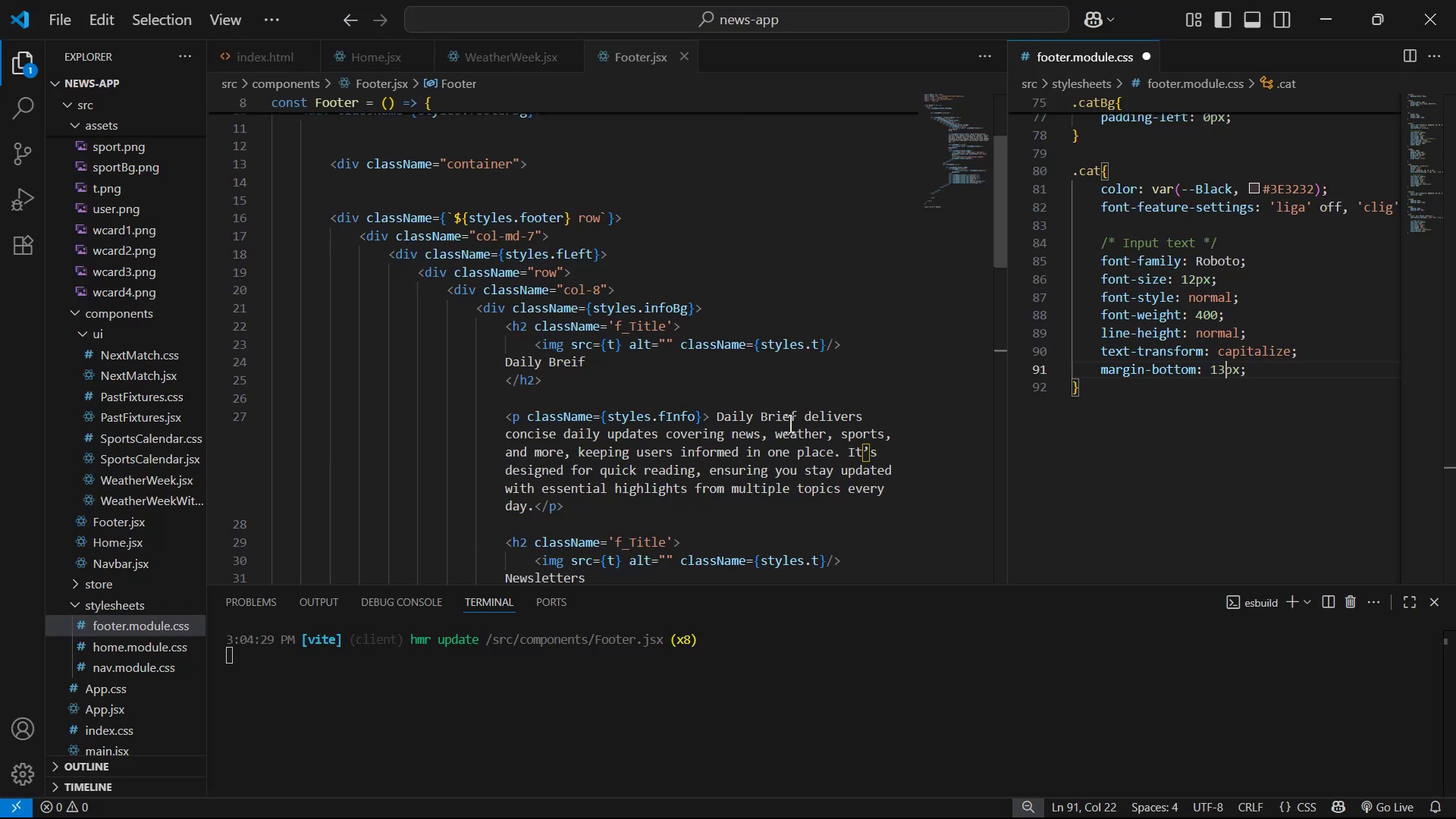 
hold_key(key=ControlLeft, duration=0.31)
 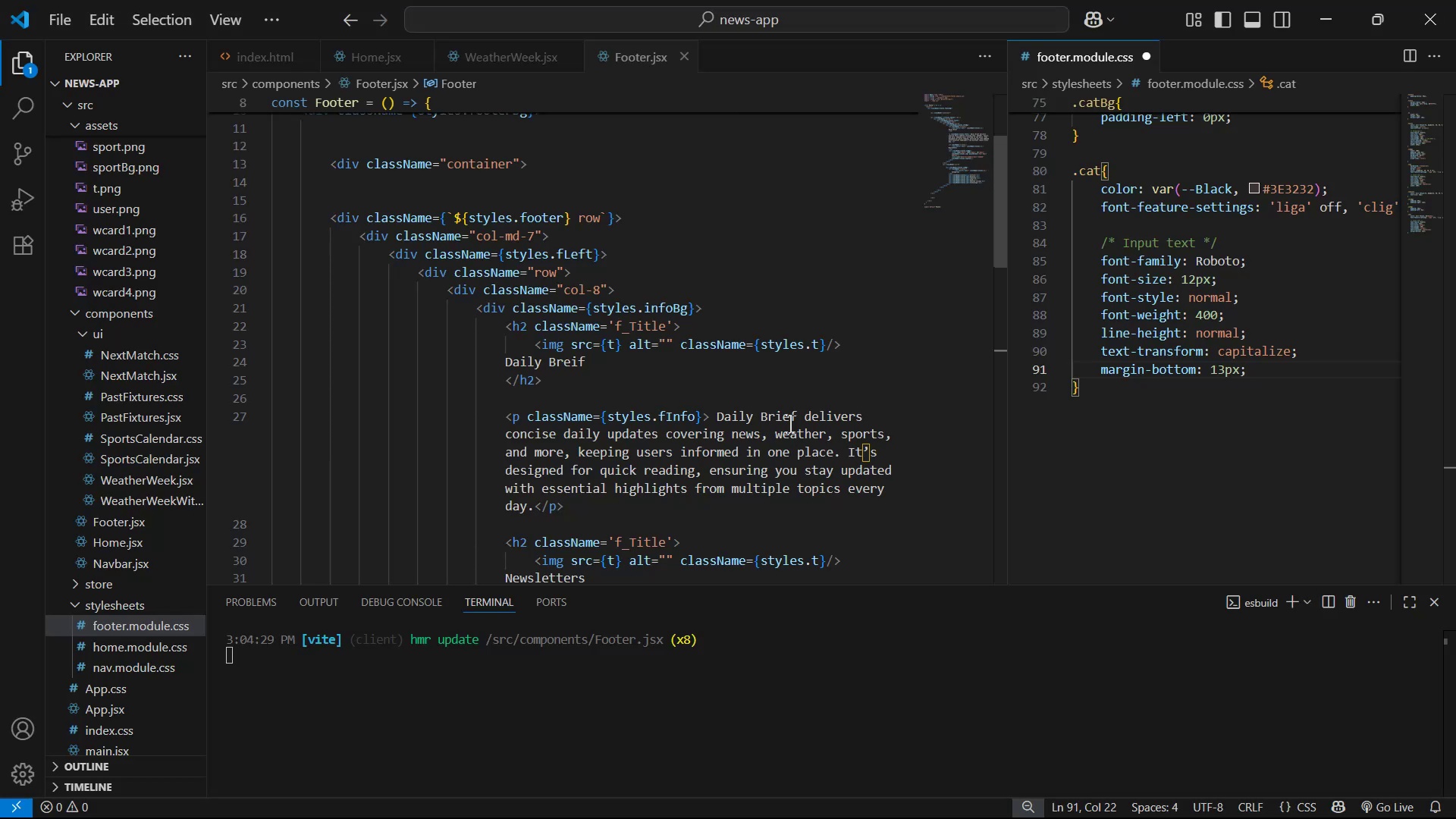 
key(Alt+AltLeft)
 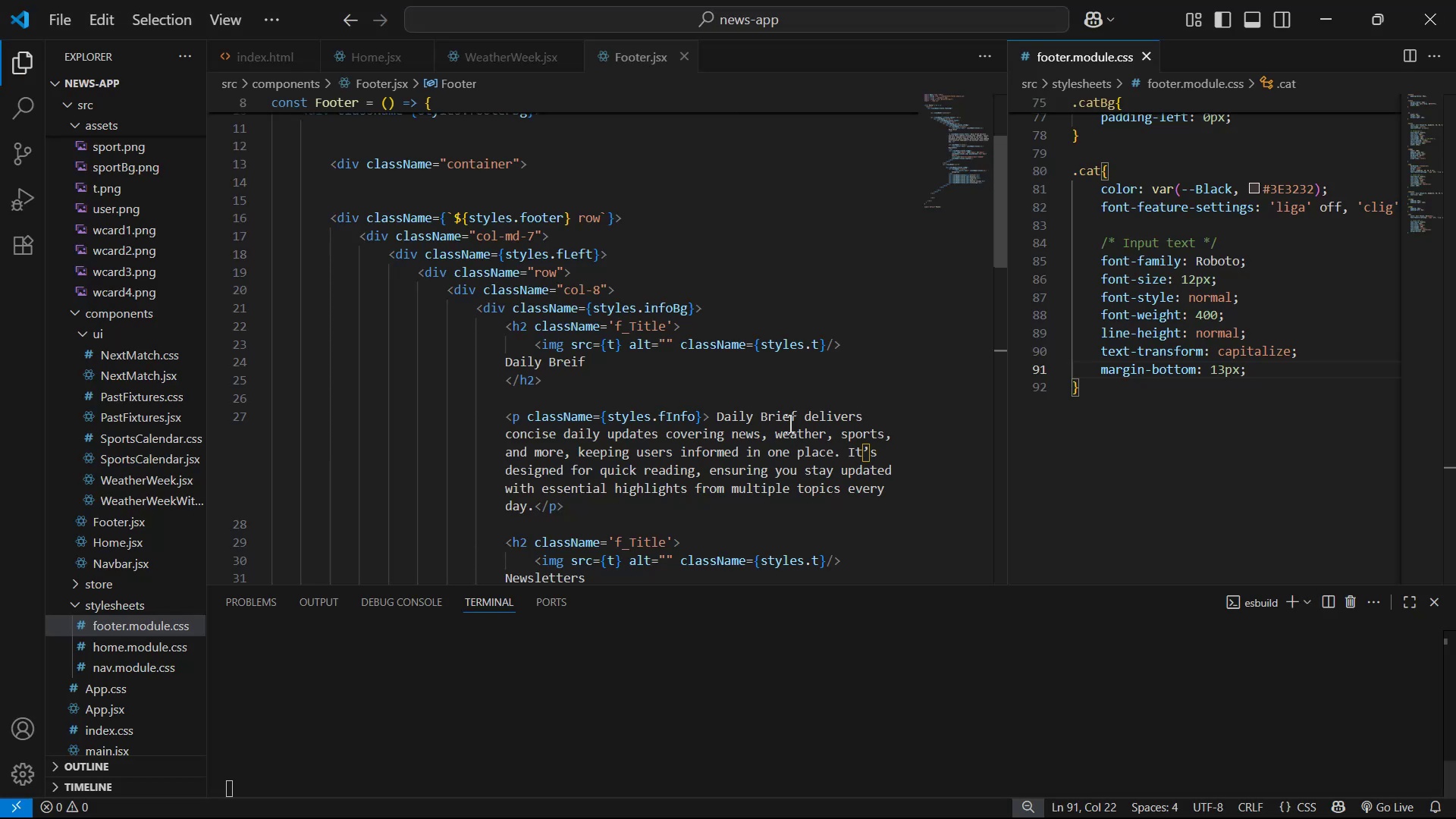 
key(Alt+Tab)
 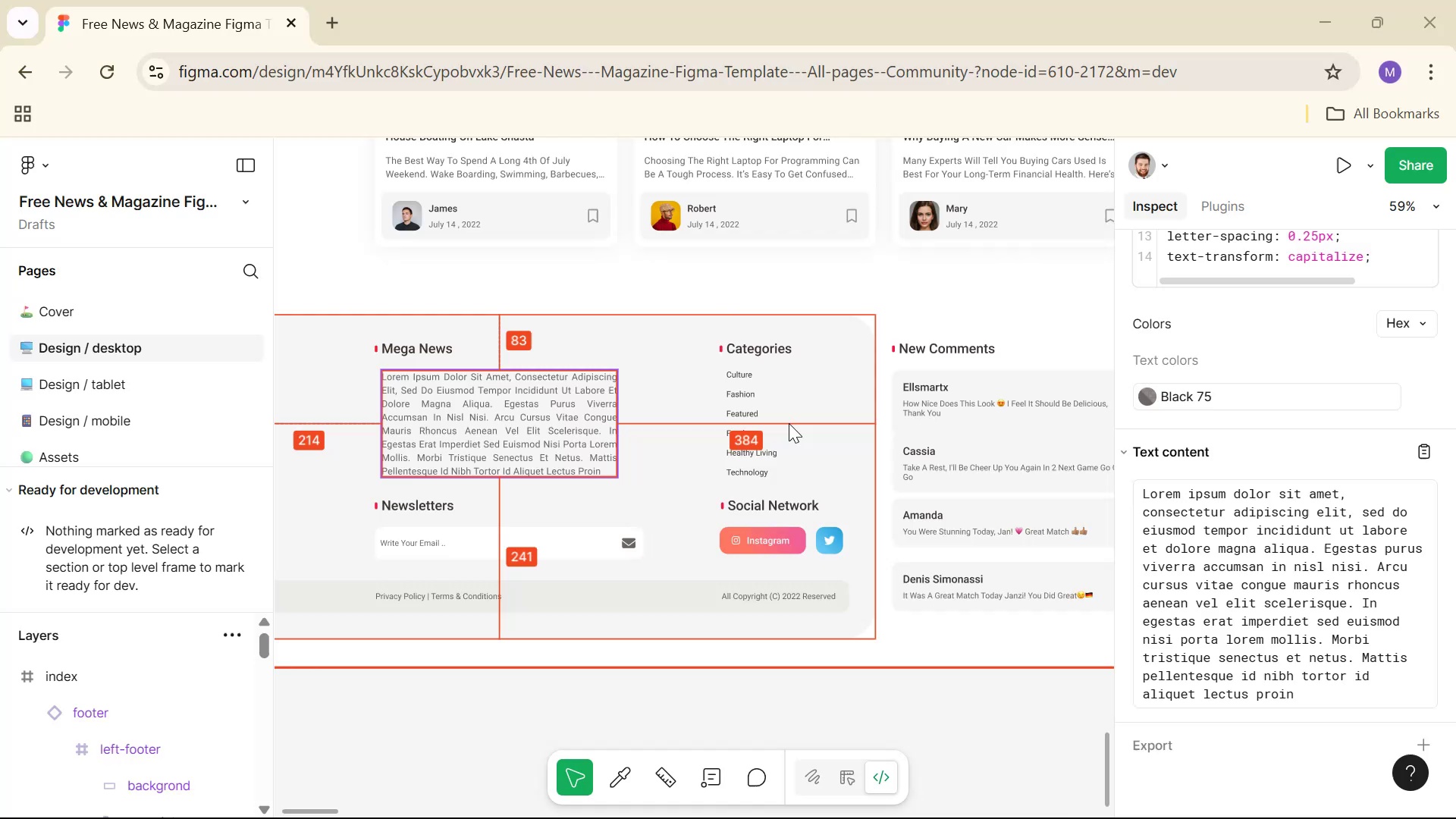 
key(Alt+Tab)
 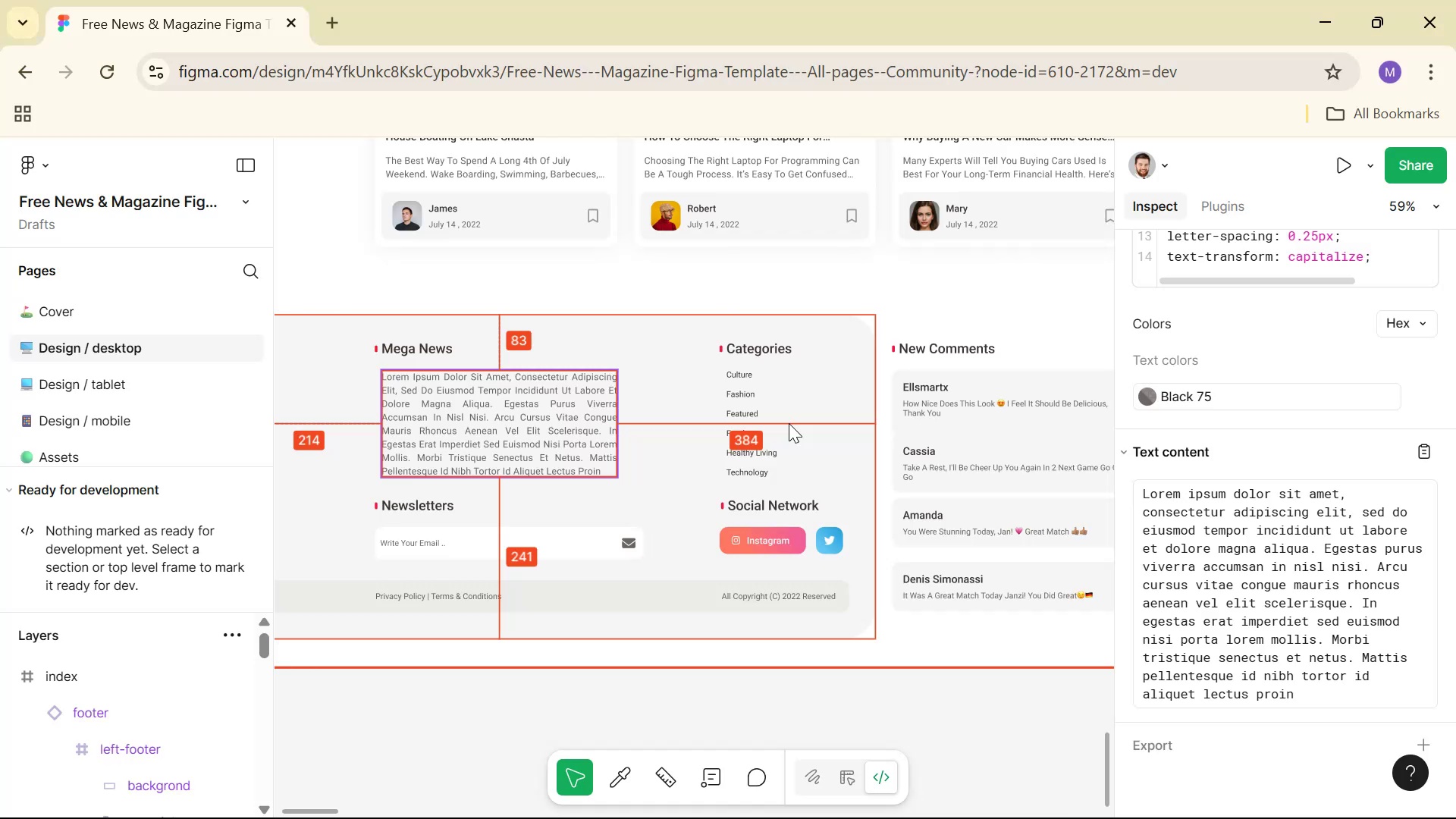 
key(Alt+Tab)
 